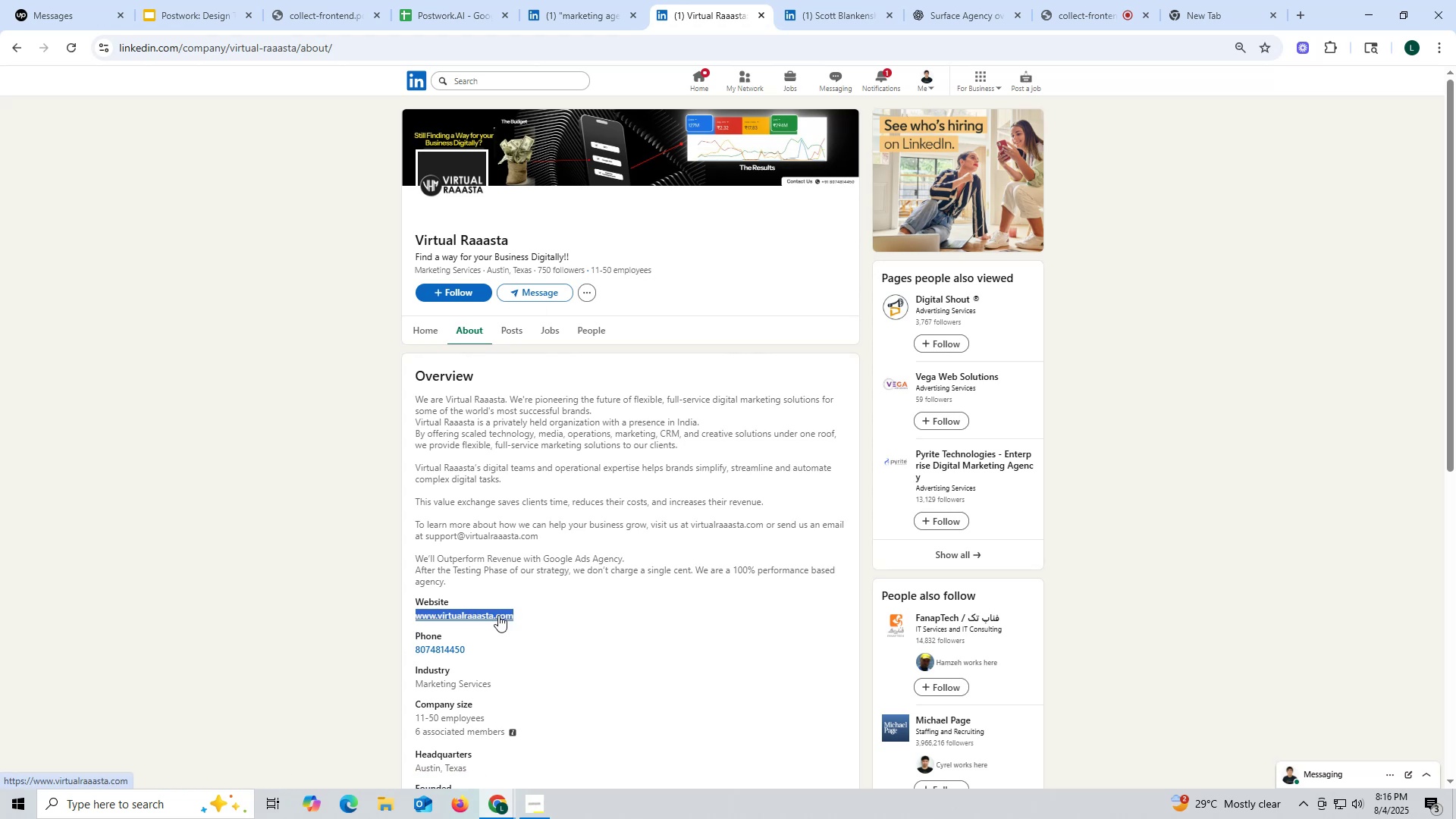 
right_click([498, 615])
 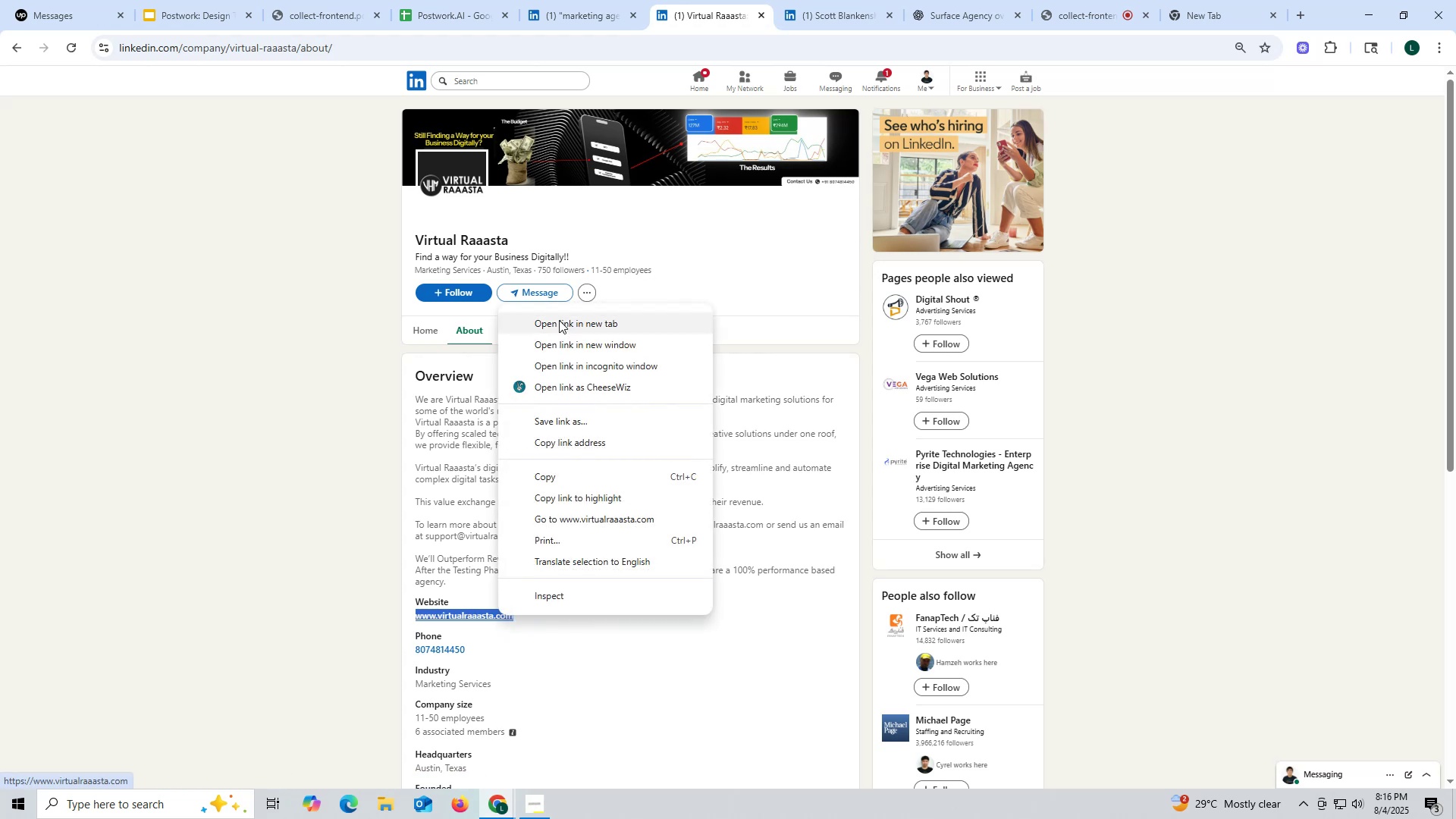 
left_click([559, 320])
 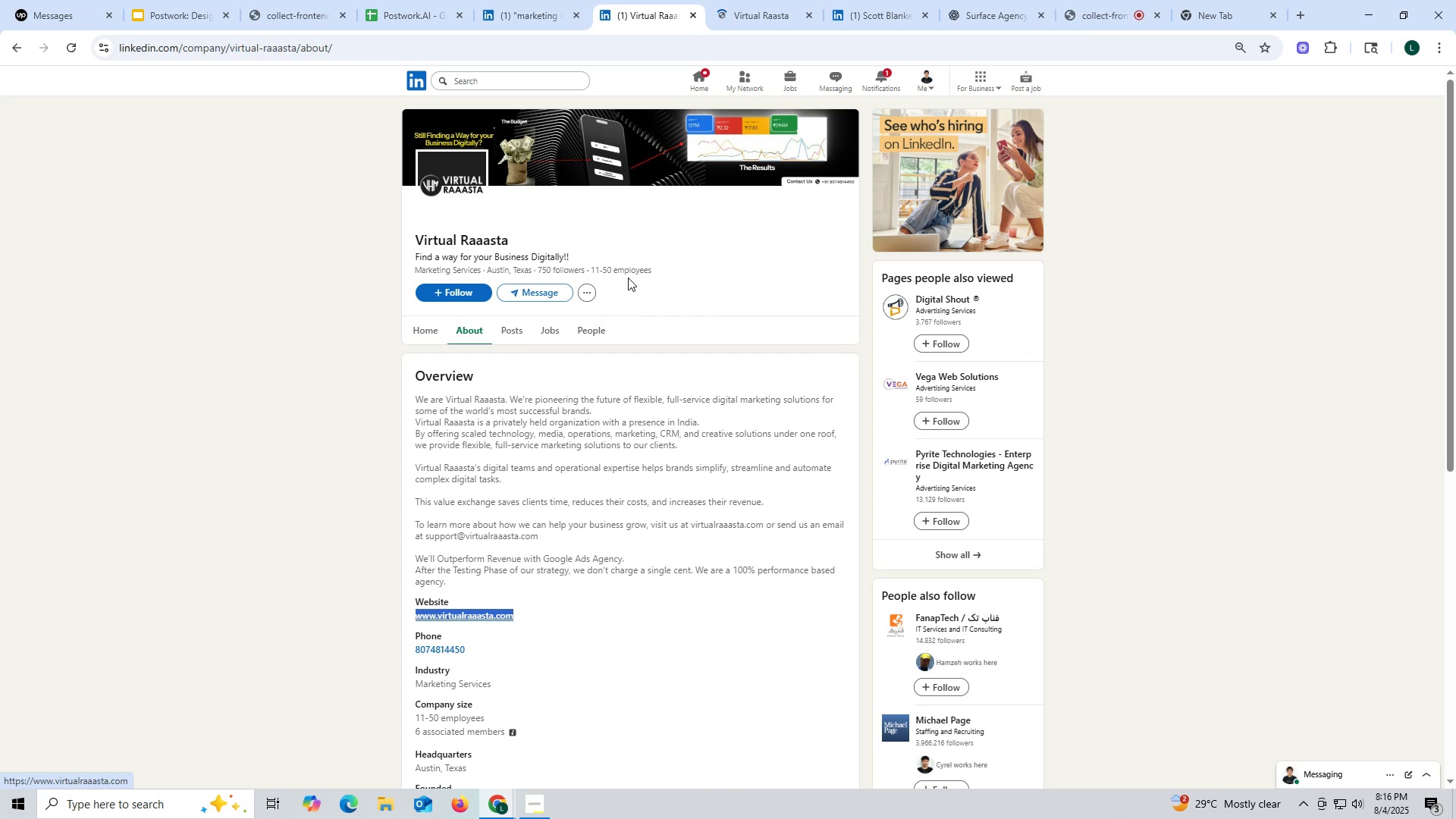 
wait(6.72)
 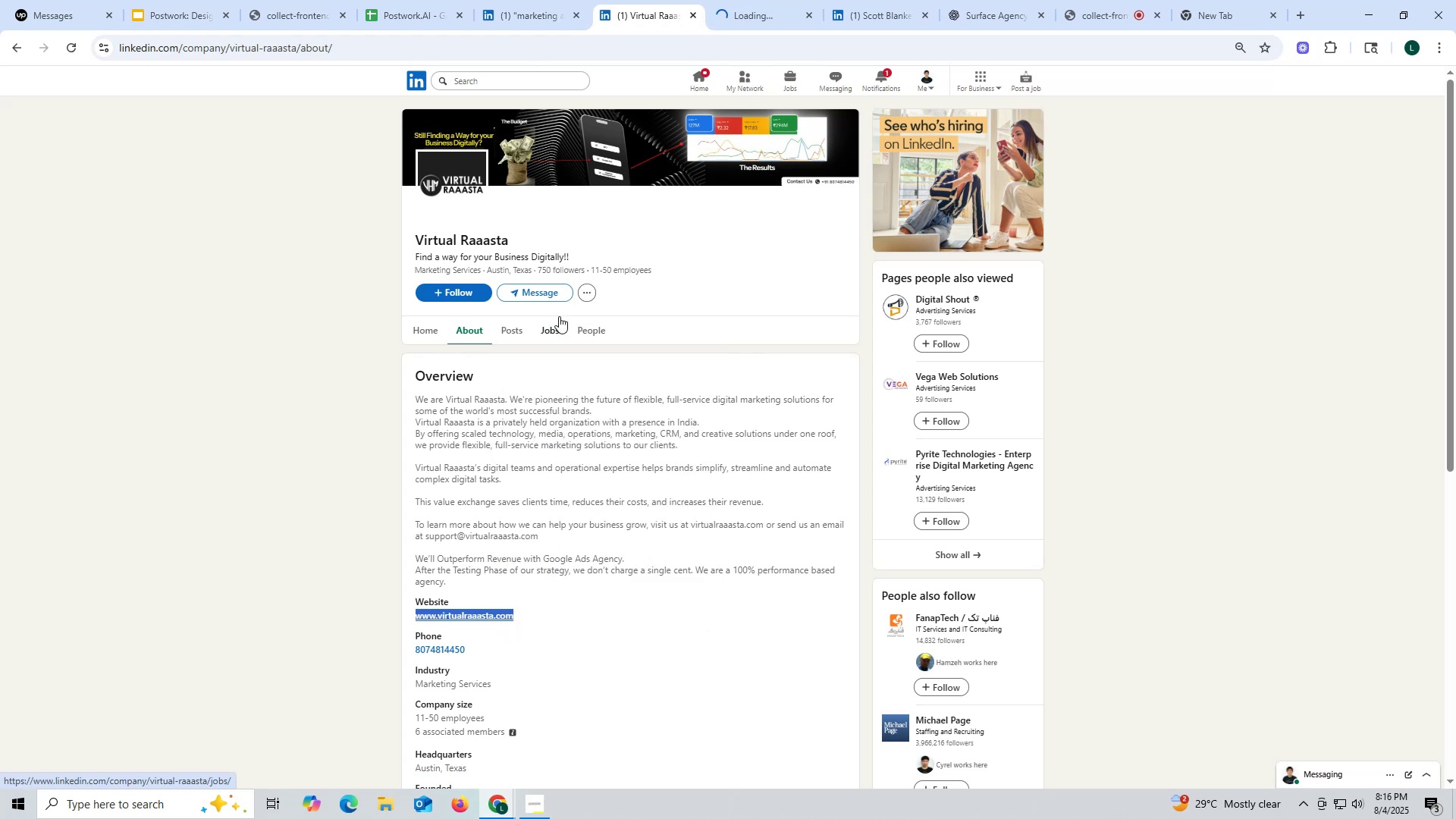 
left_click([761, 20])
 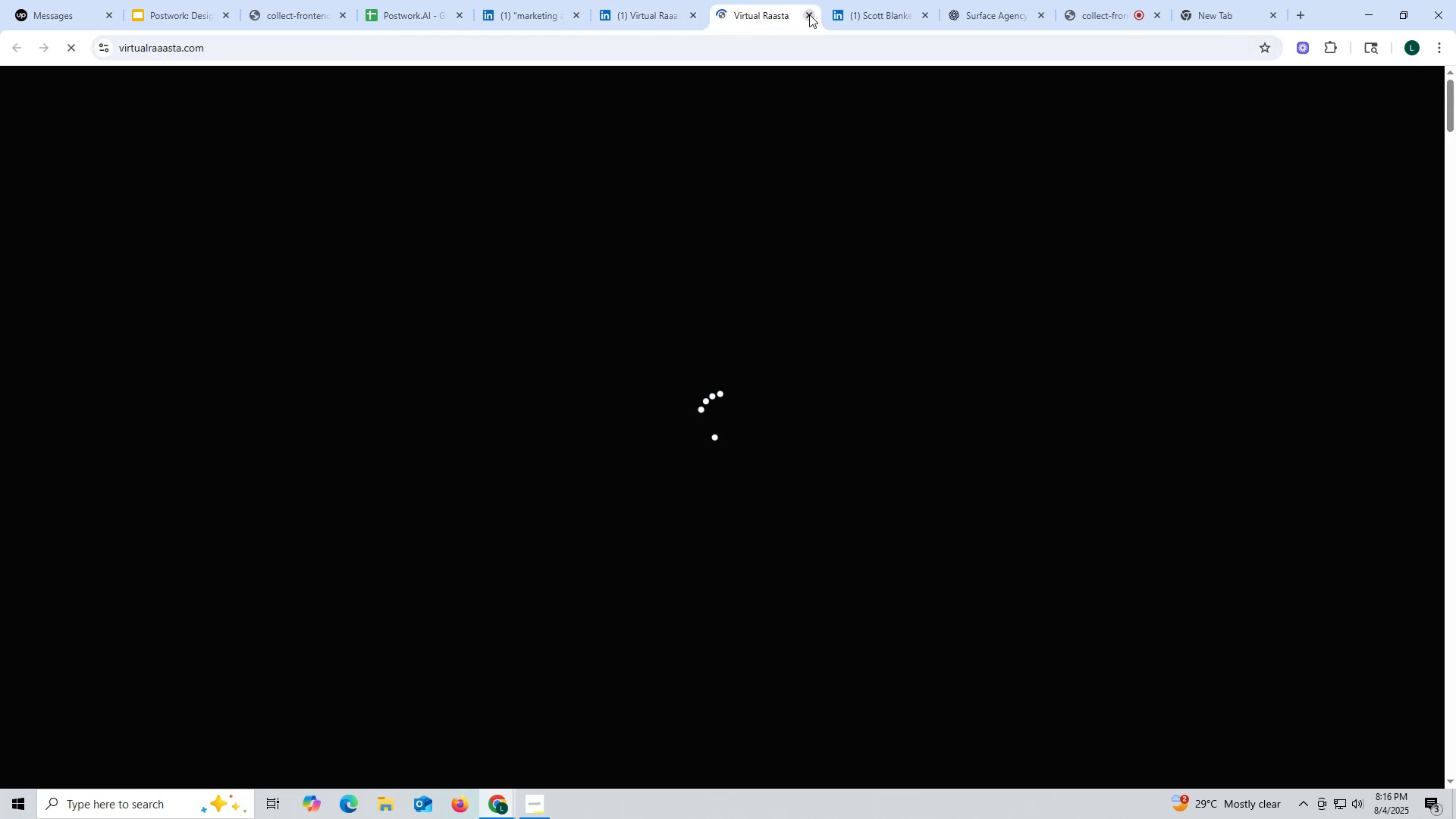 
left_click([807, 15])
 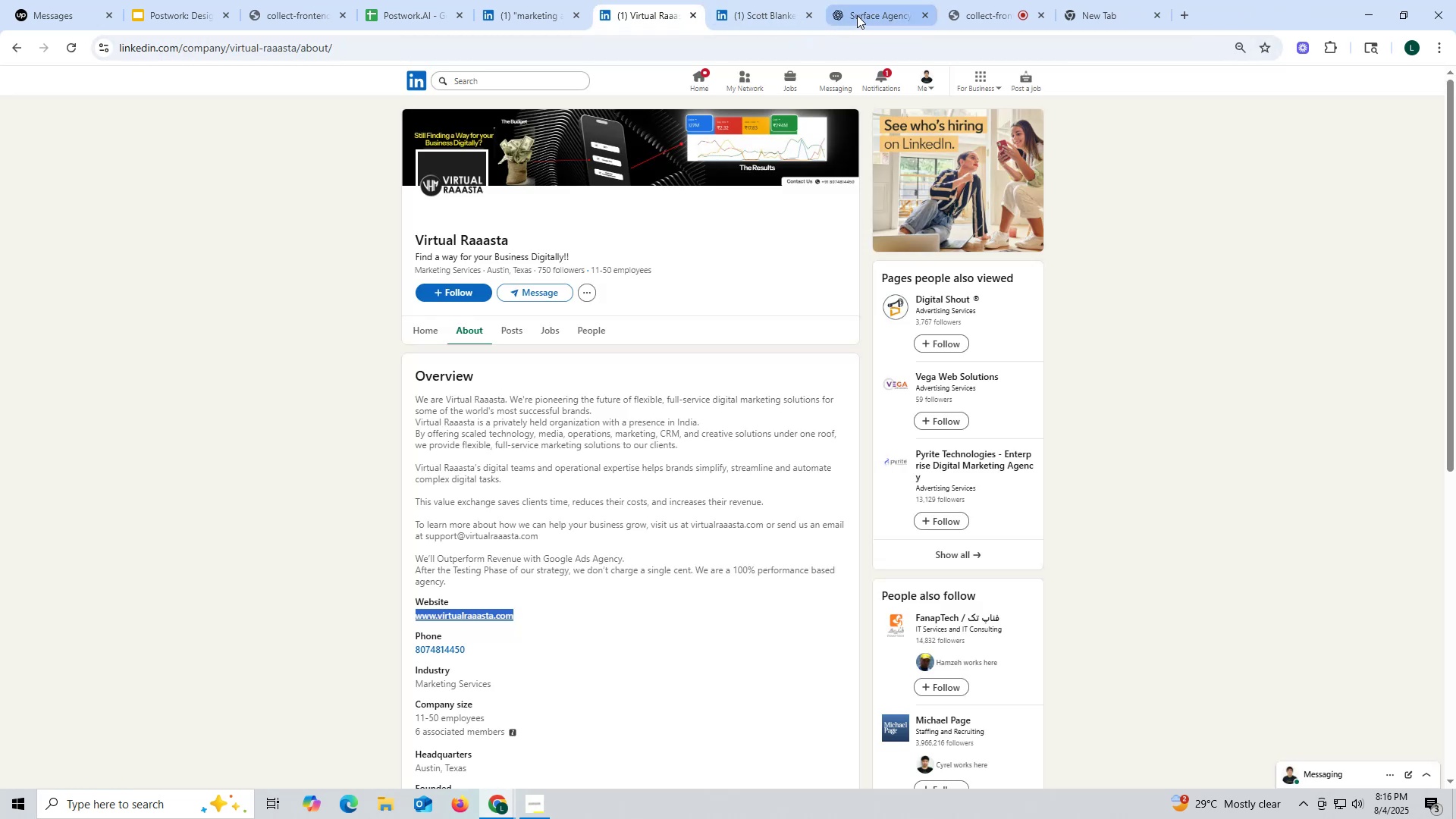 
left_click([857, 15])
 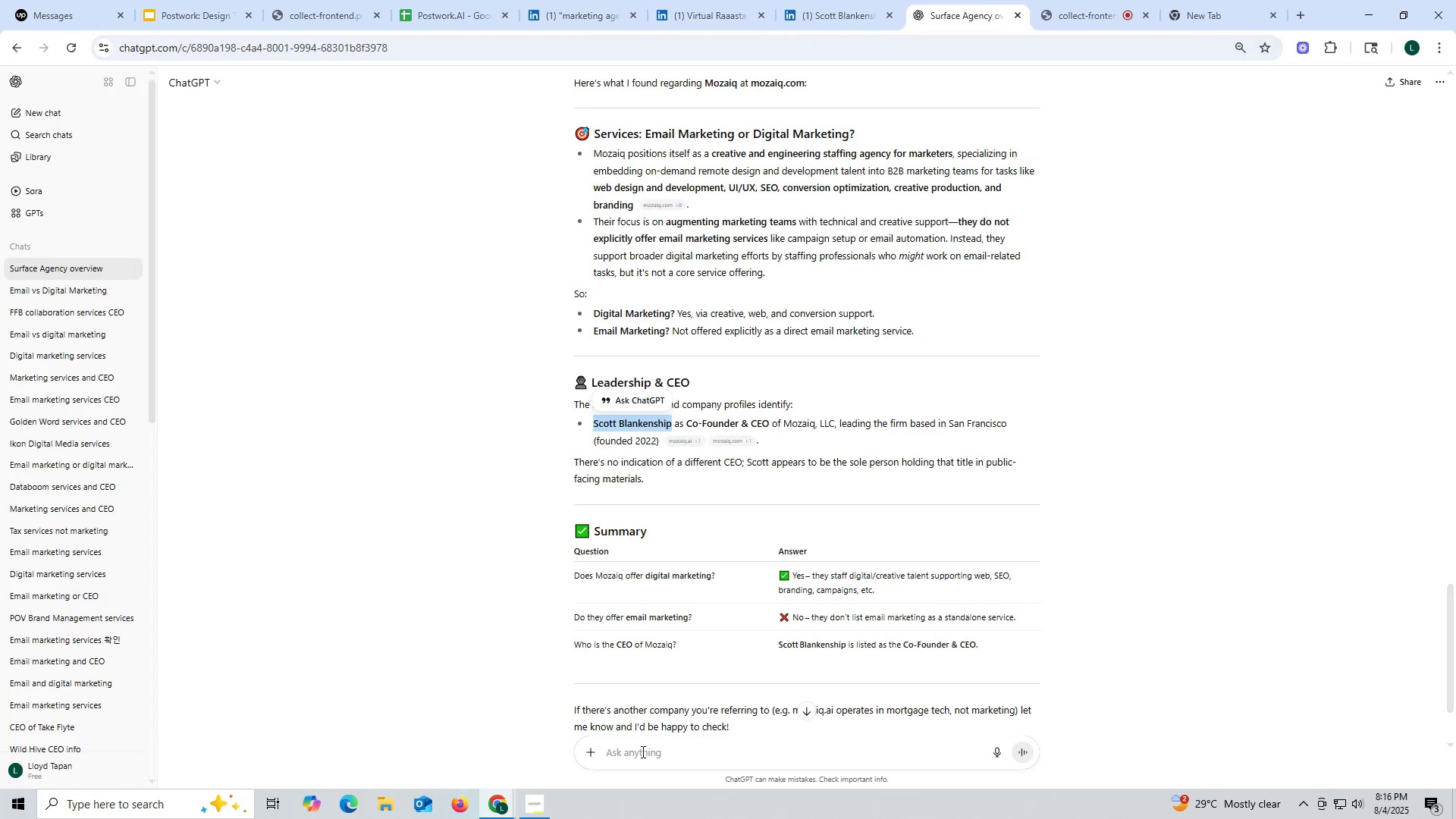 
key(Control+ControlLeft)
 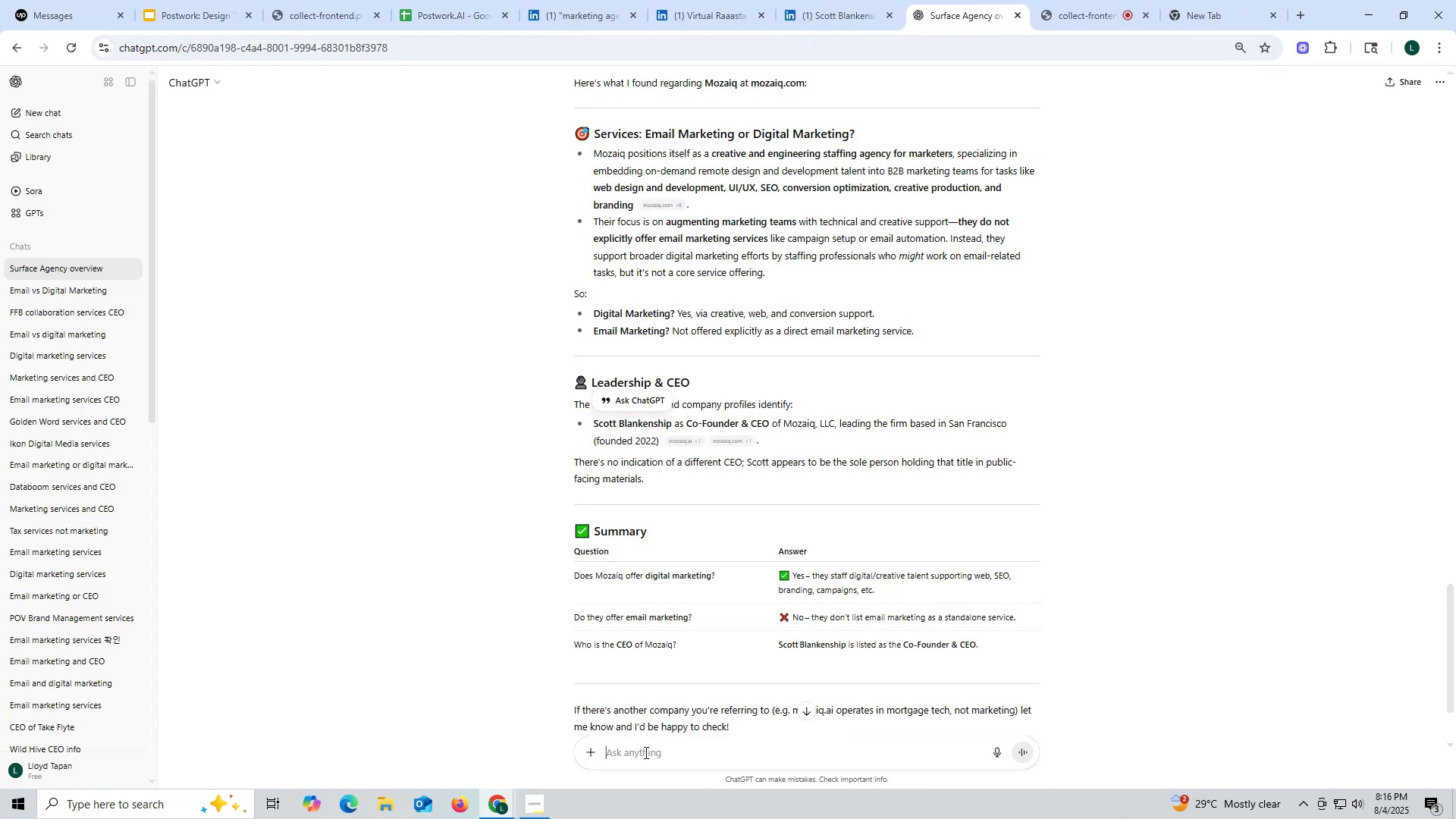 
key(Control+V)
 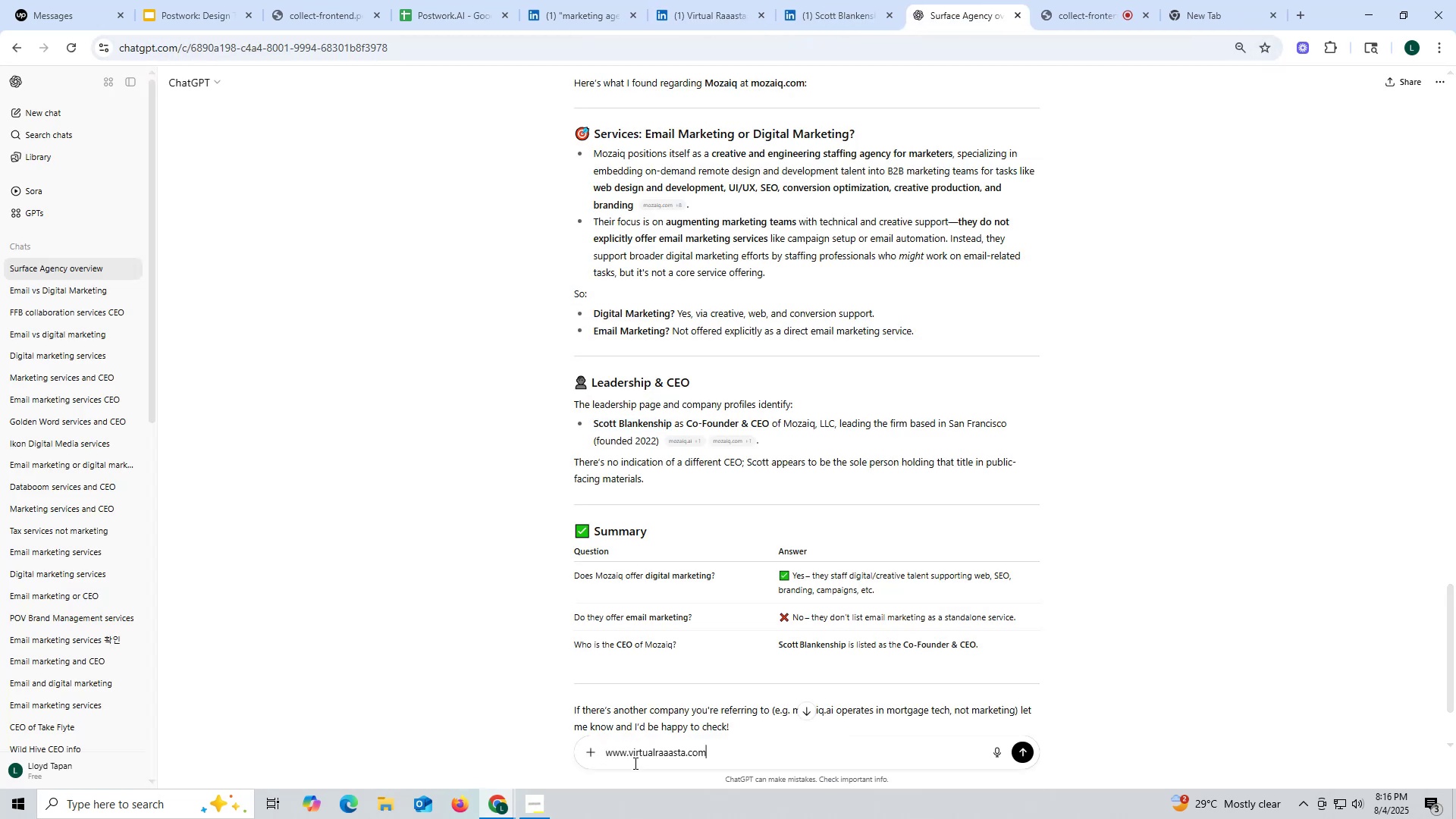 
key(Space)
 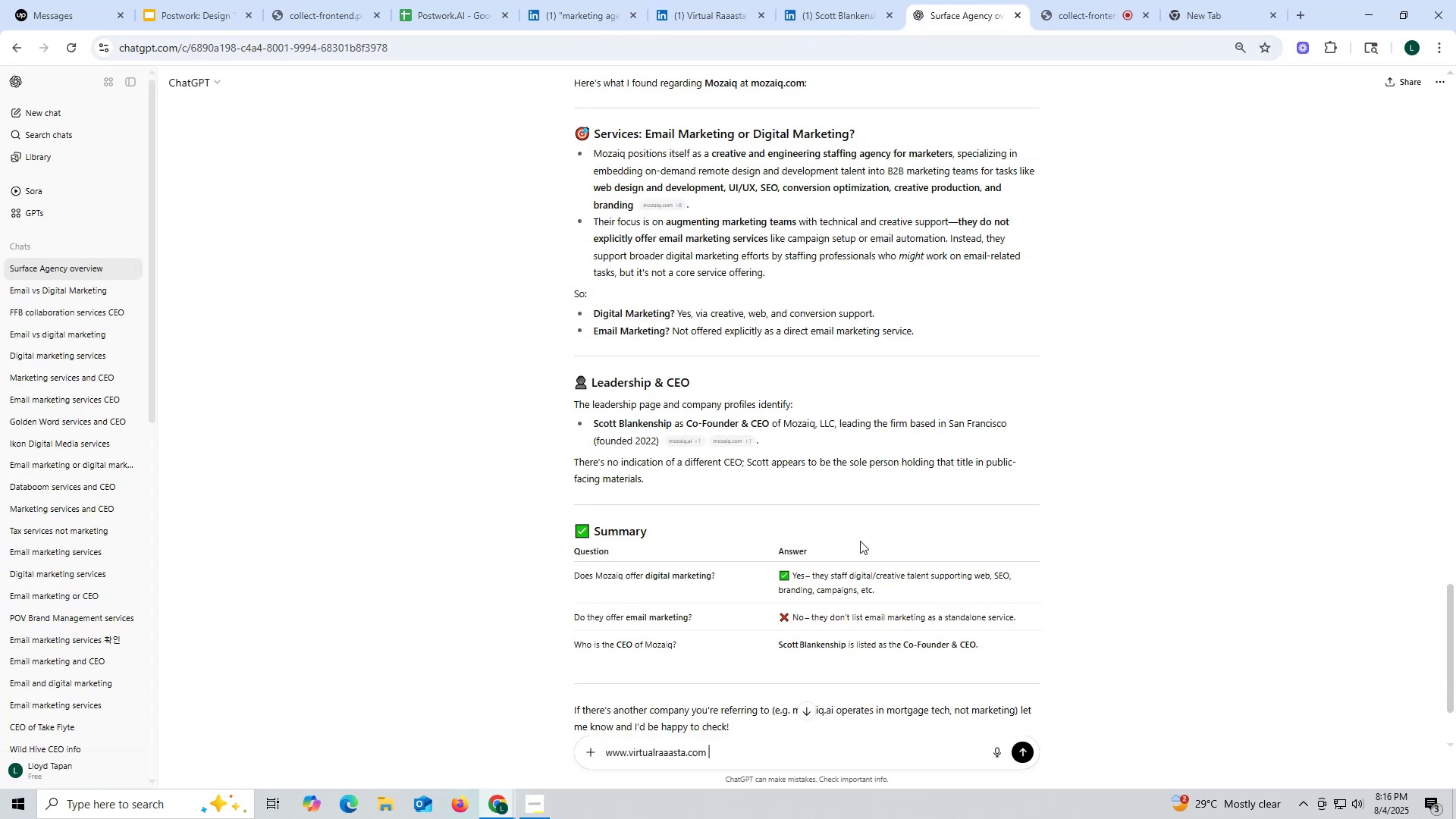 
scroll: coordinate [864, 510], scroll_direction: up, amount: 2.0
 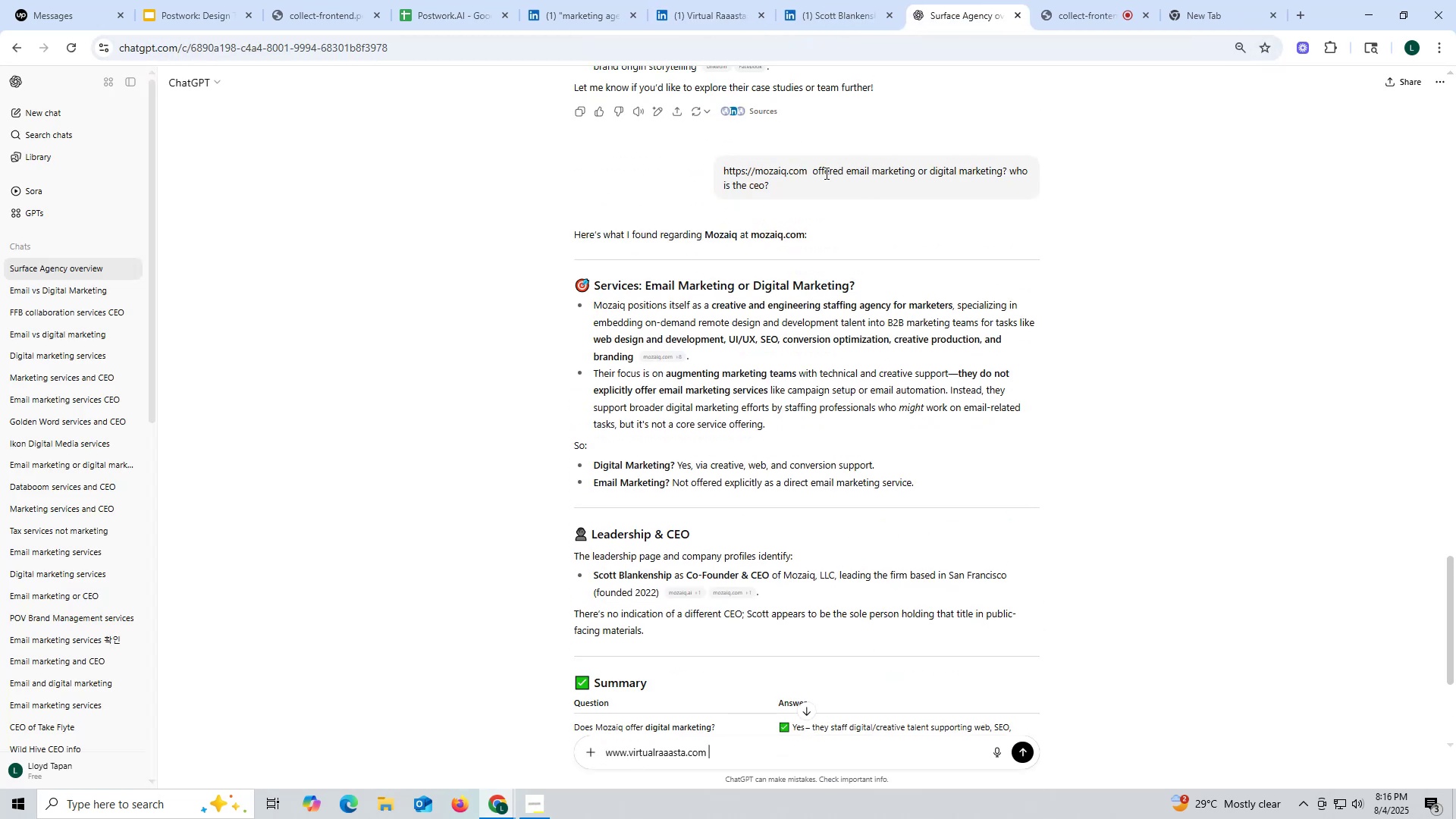 
left_click_drag(start_coordinate=[814, 167], to_coordinate=[845, 190])
 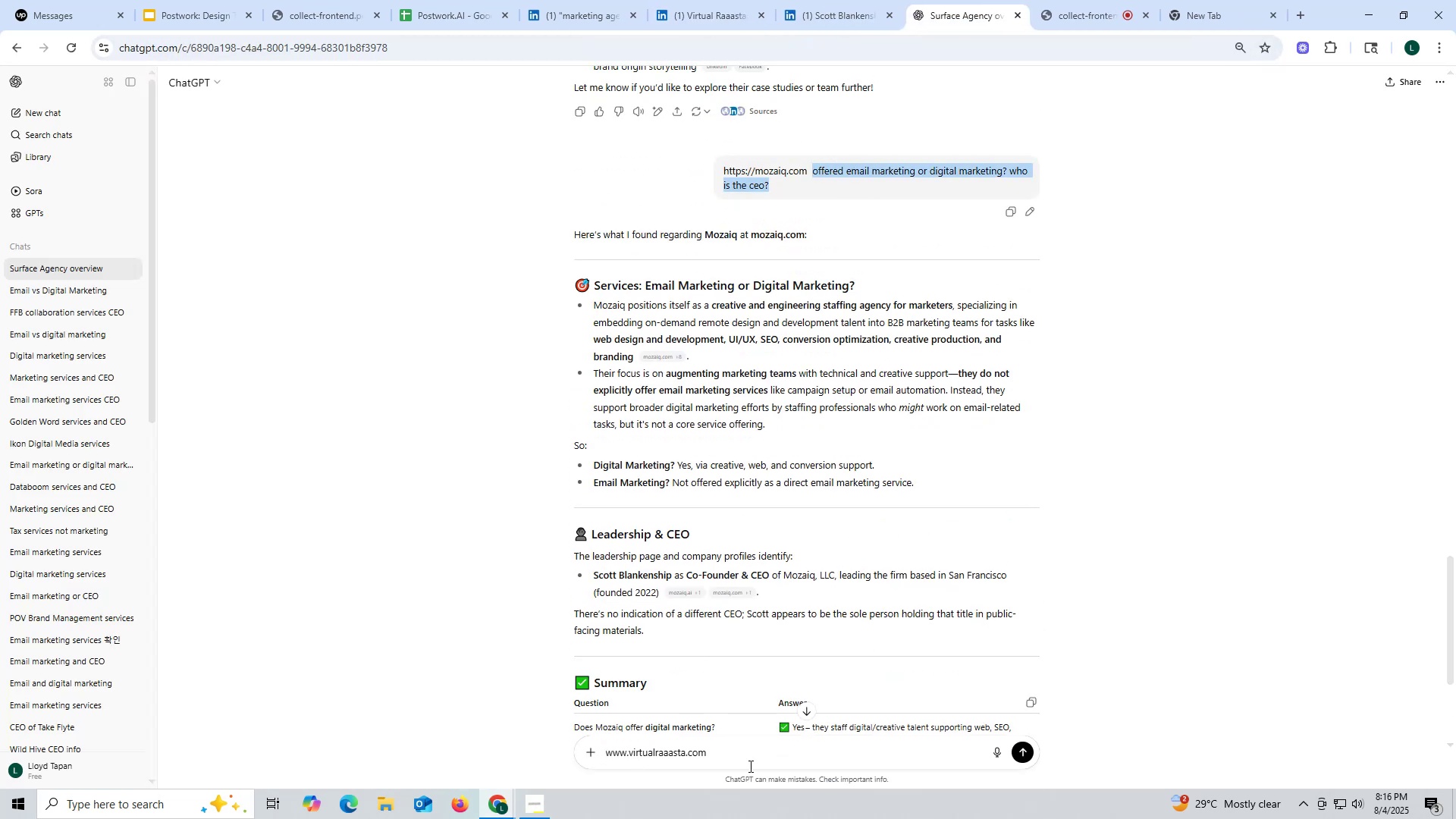 
key(Control+ControlLeft)
 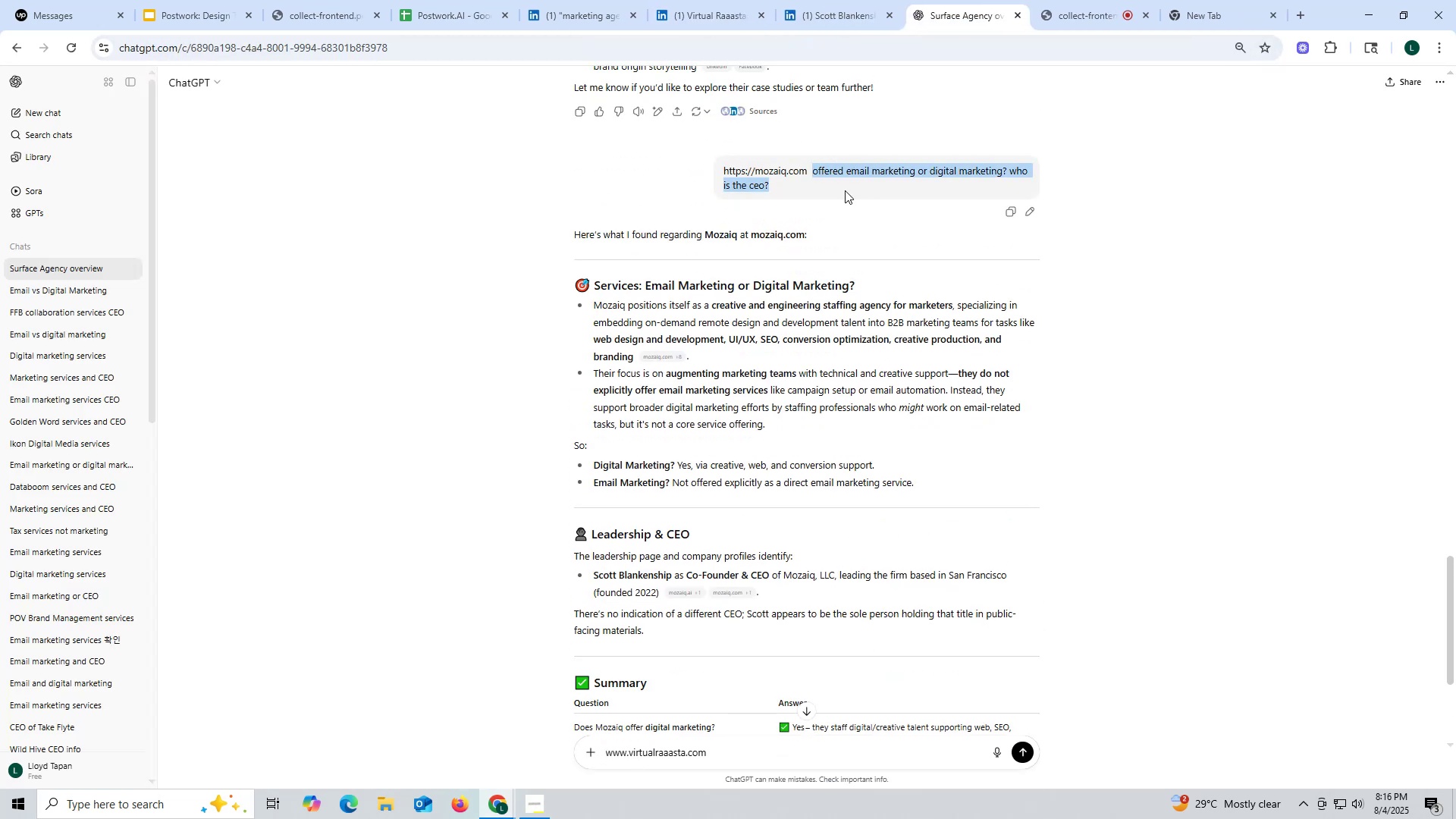 
key(Control+C)
 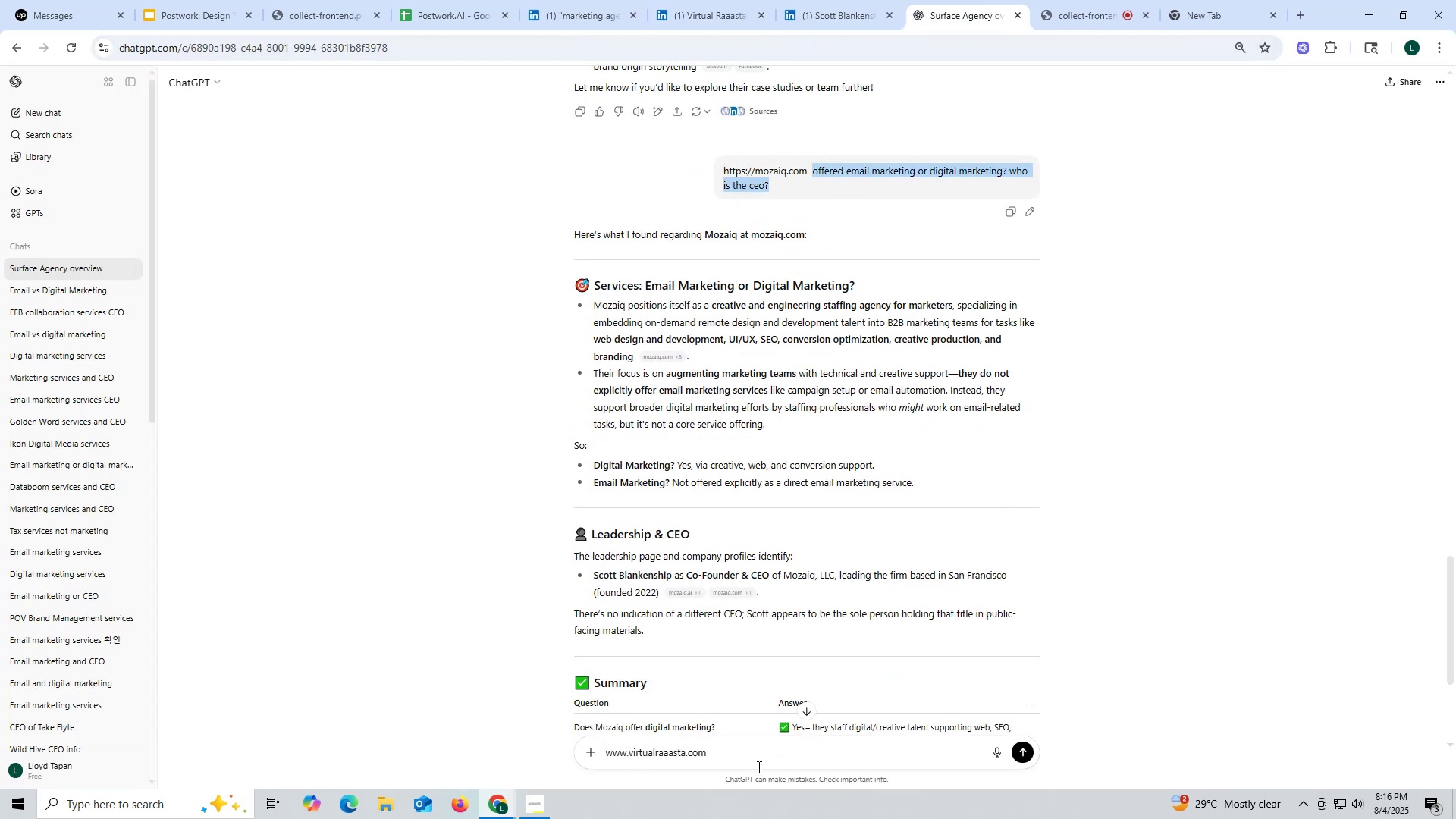 
key(Control+ControlLeft)
 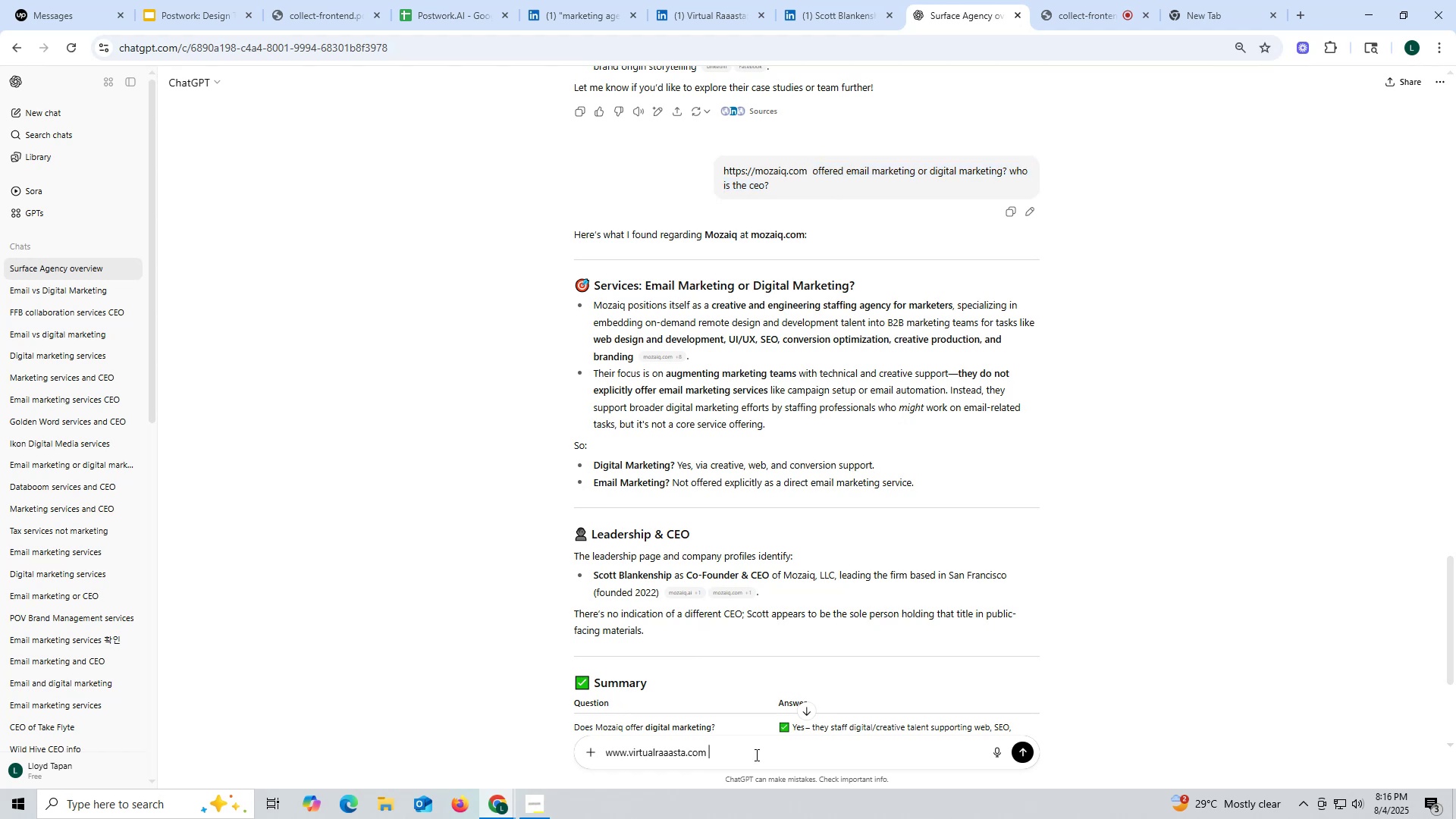 
left_click([755, 755])
 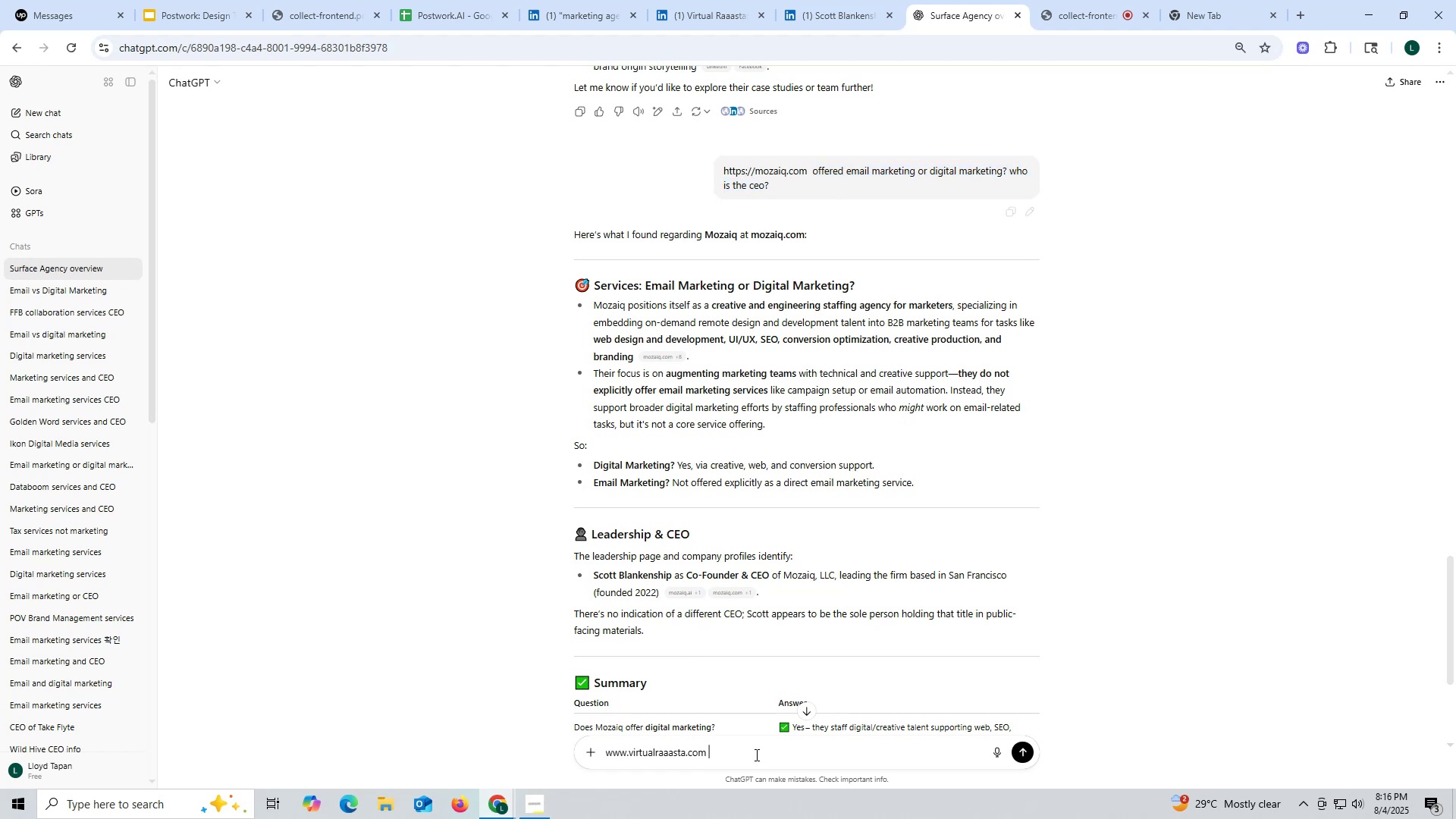 
key(Control+V)
 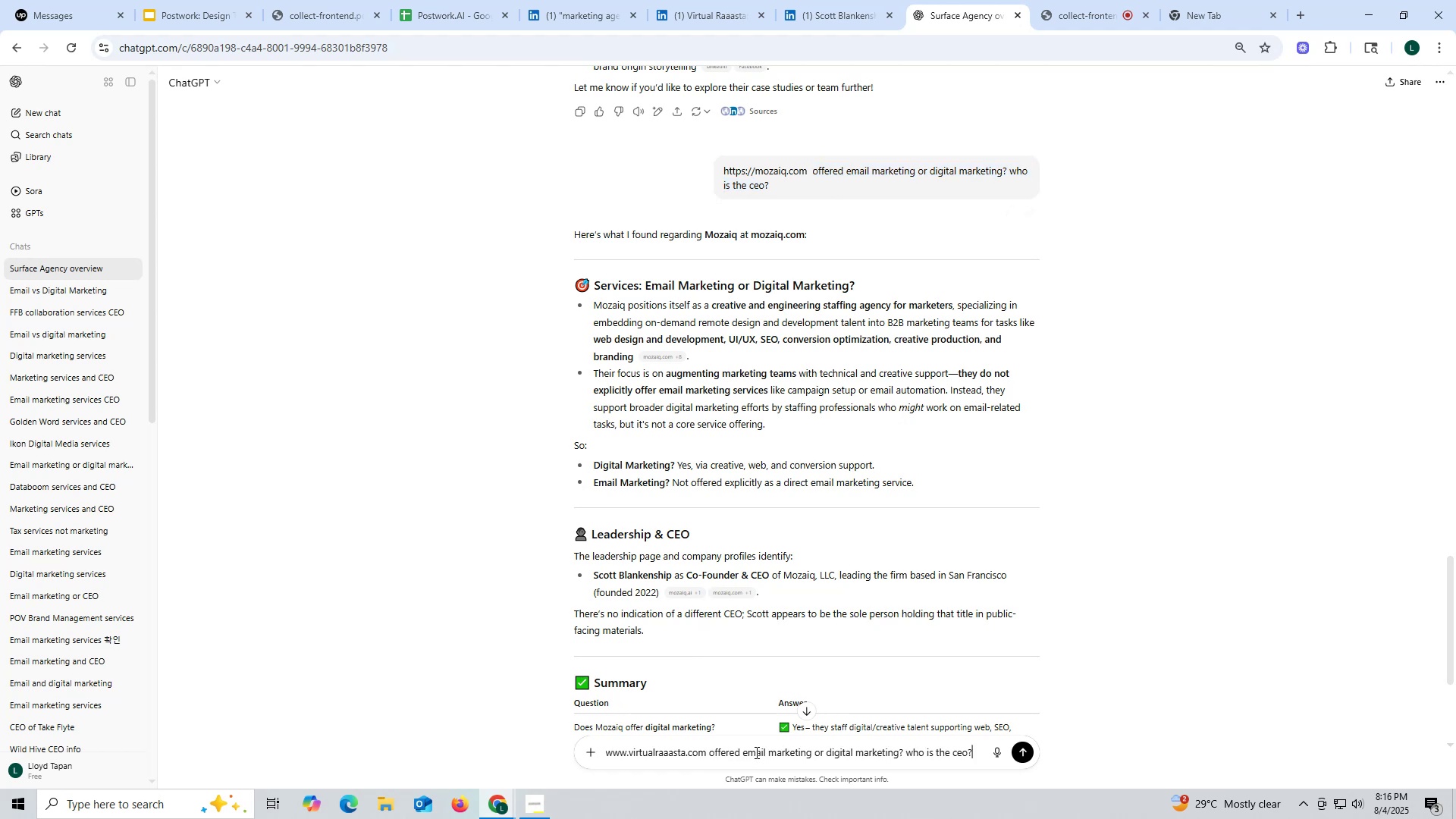 
key(Enter)
 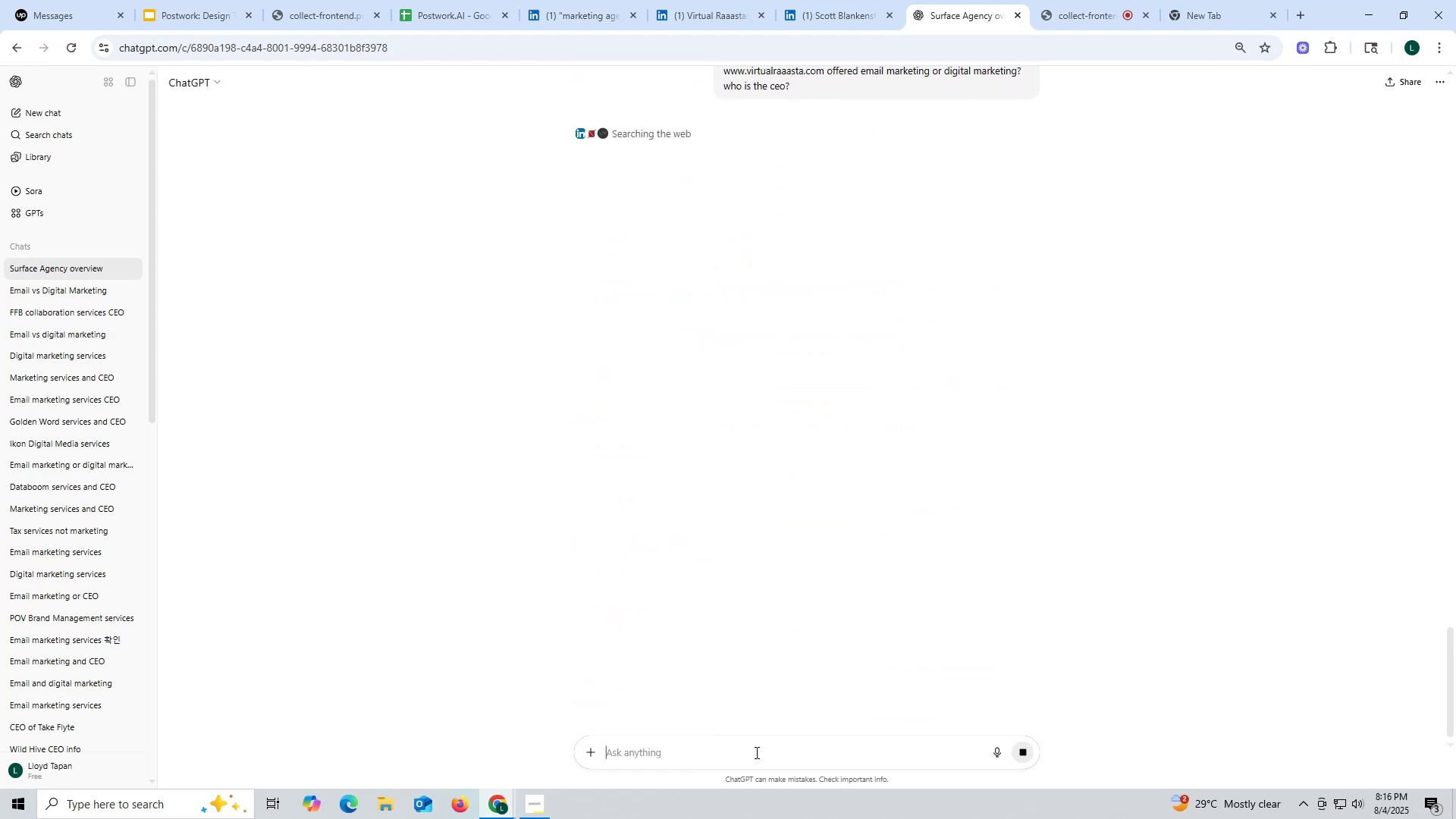 
wait(8.65)
 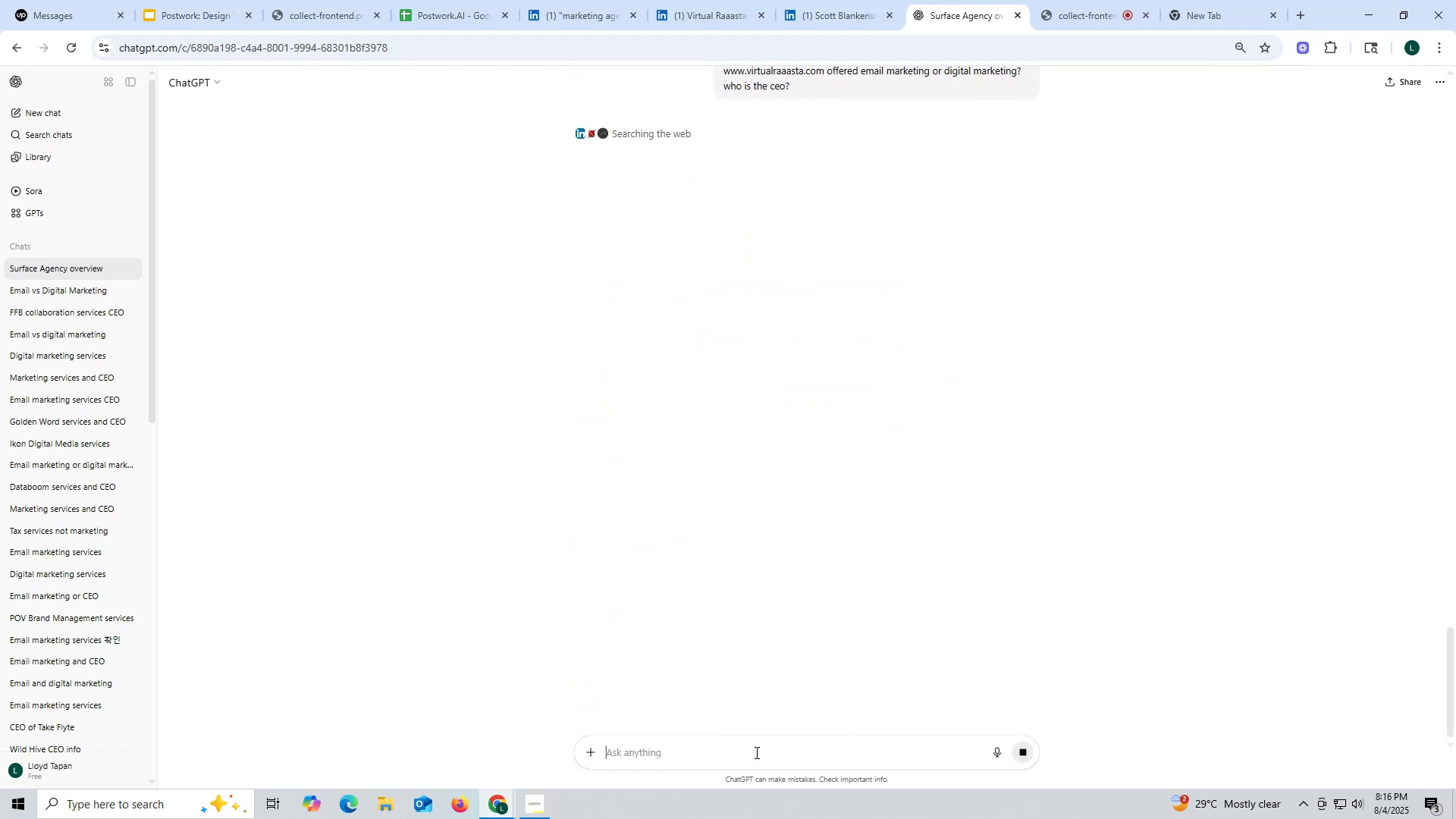 
scroll: coordinate [781, 507], scroll_direction: down, amount: 4.0
 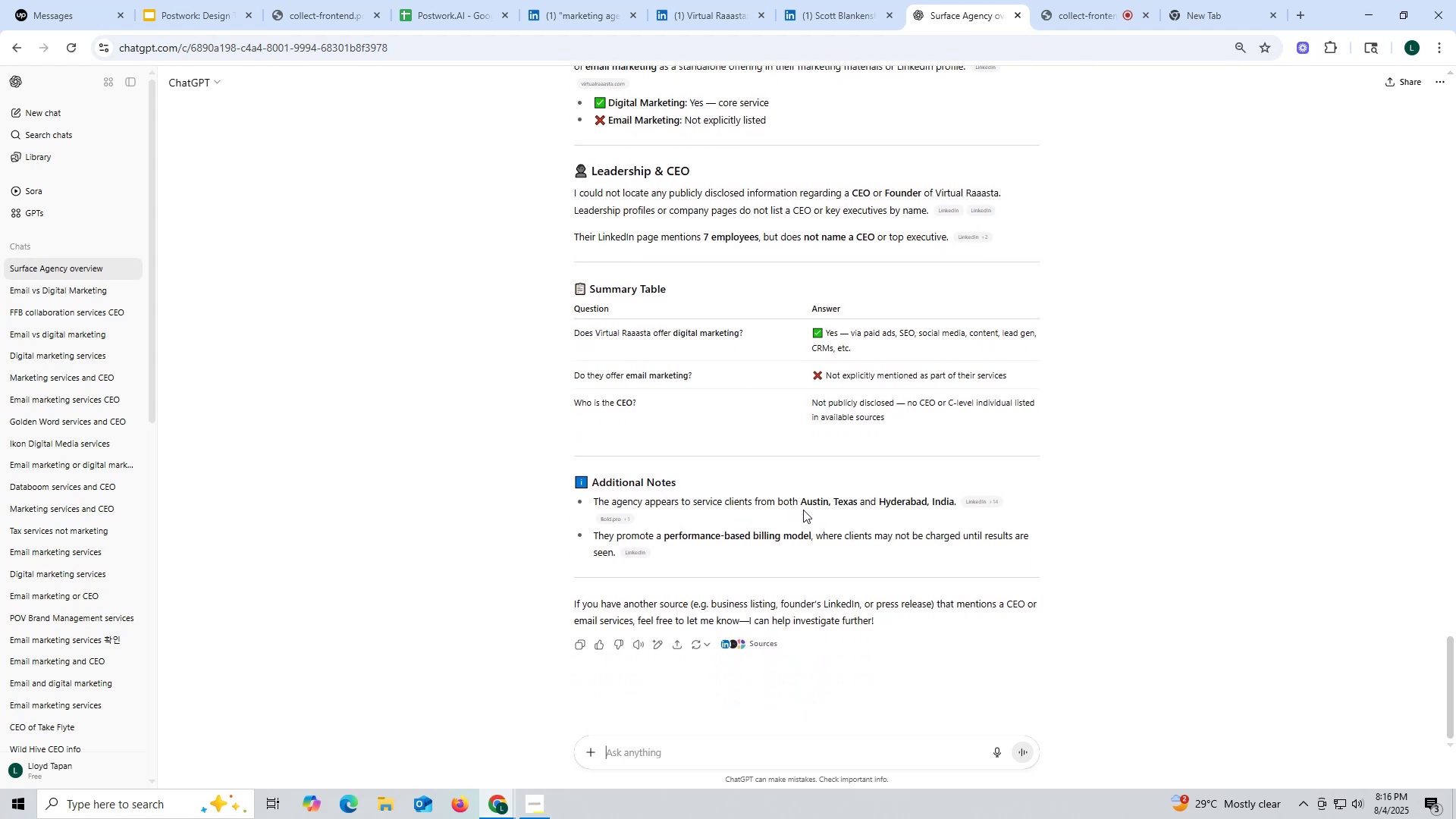 
scroll: coordinate [802, 510], scroll_direction: up, amount: 2.0
 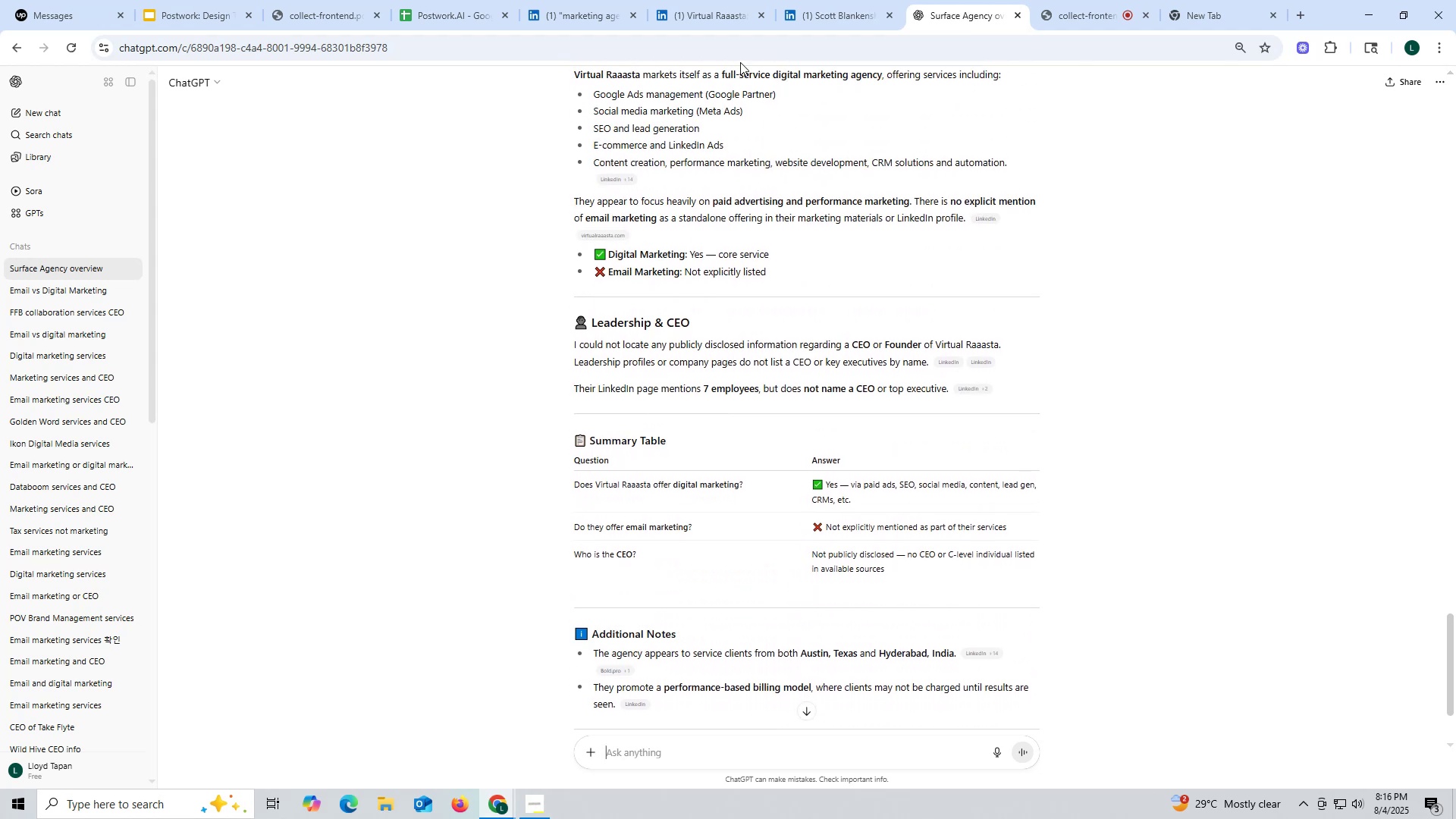 
left_click([699, 8])
 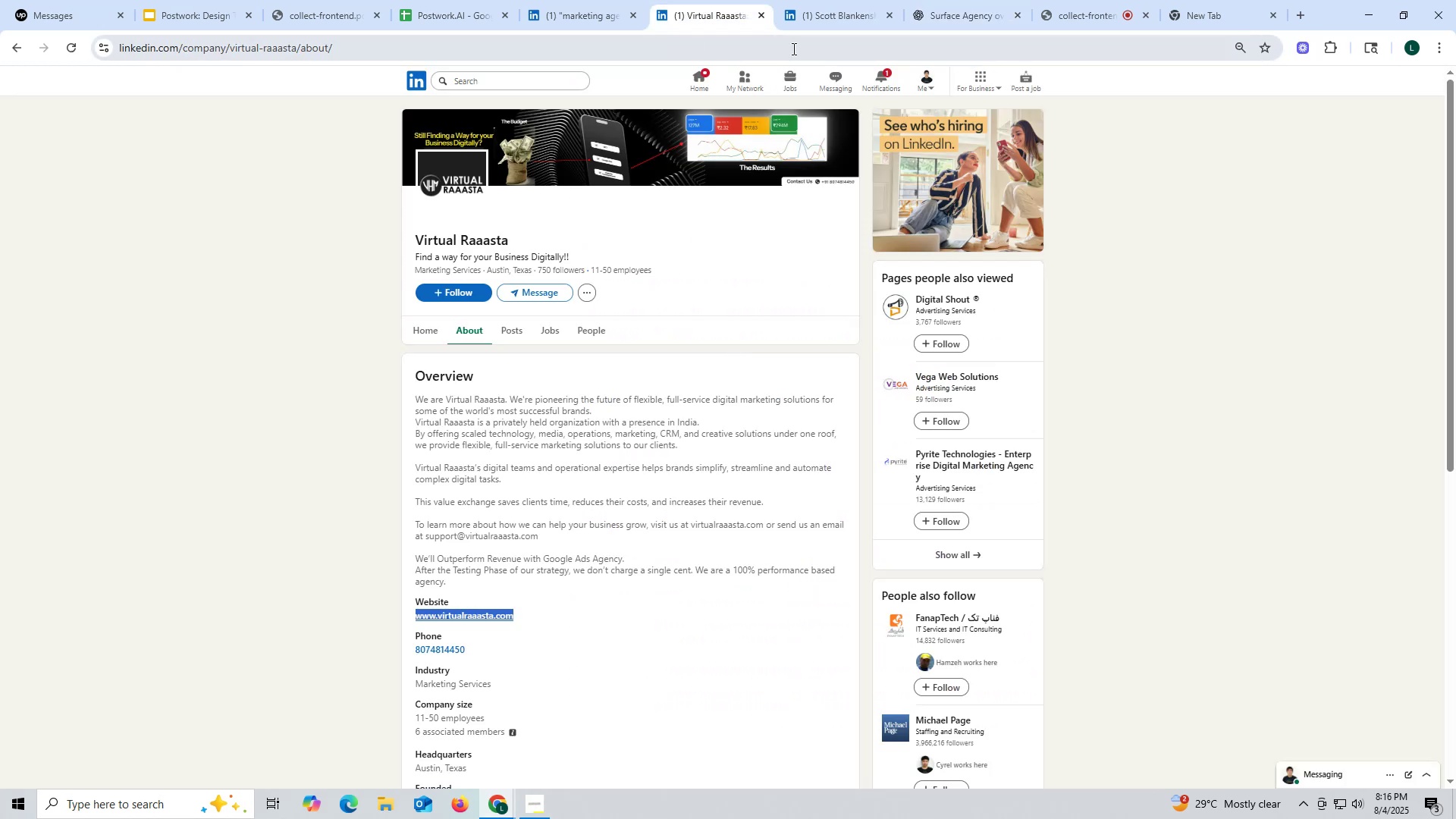 
left_click([834, 19])
 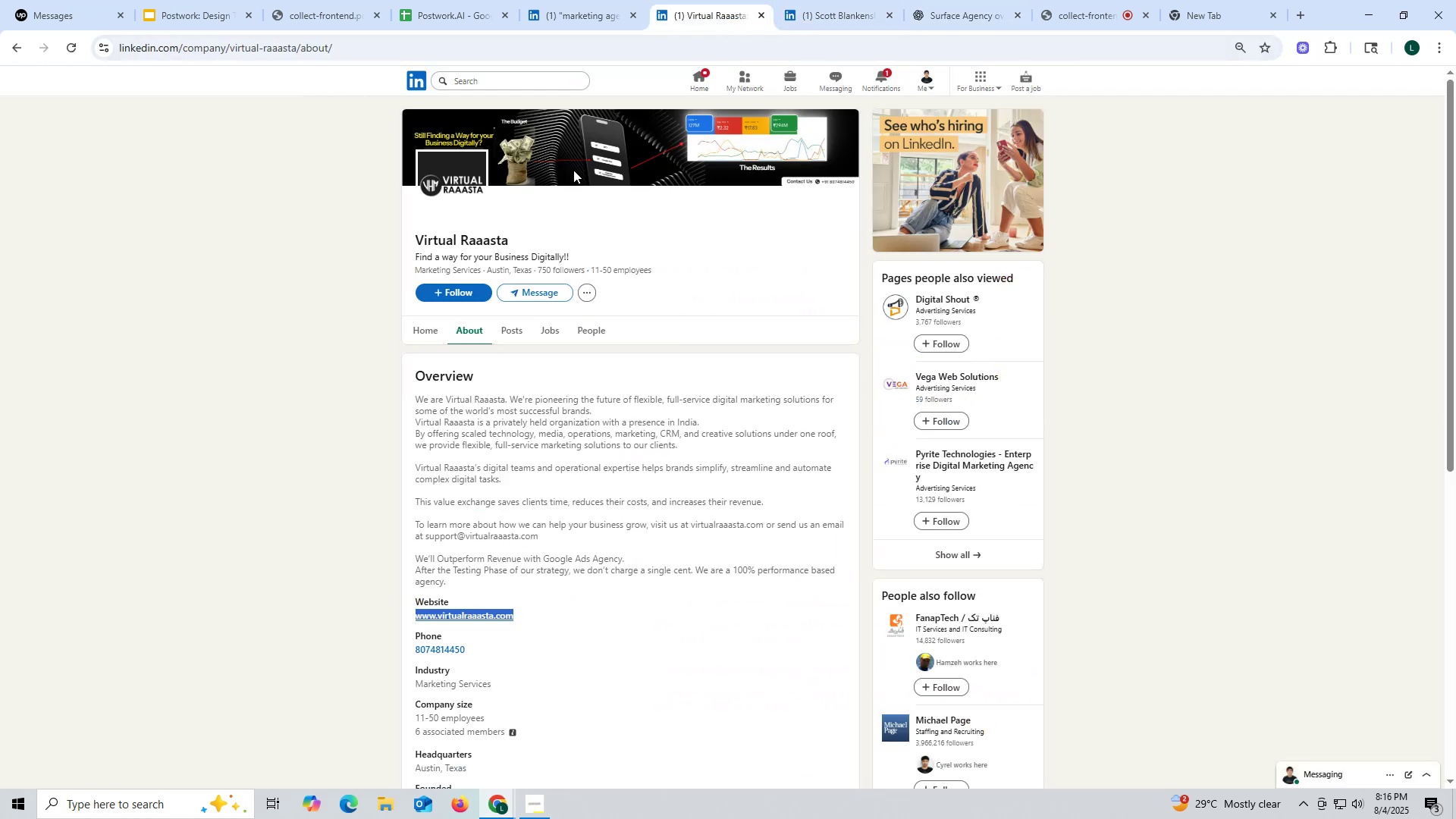 
left_click_drag(start_coordinate=[407, 237], to_coordinate=[568, 236])
 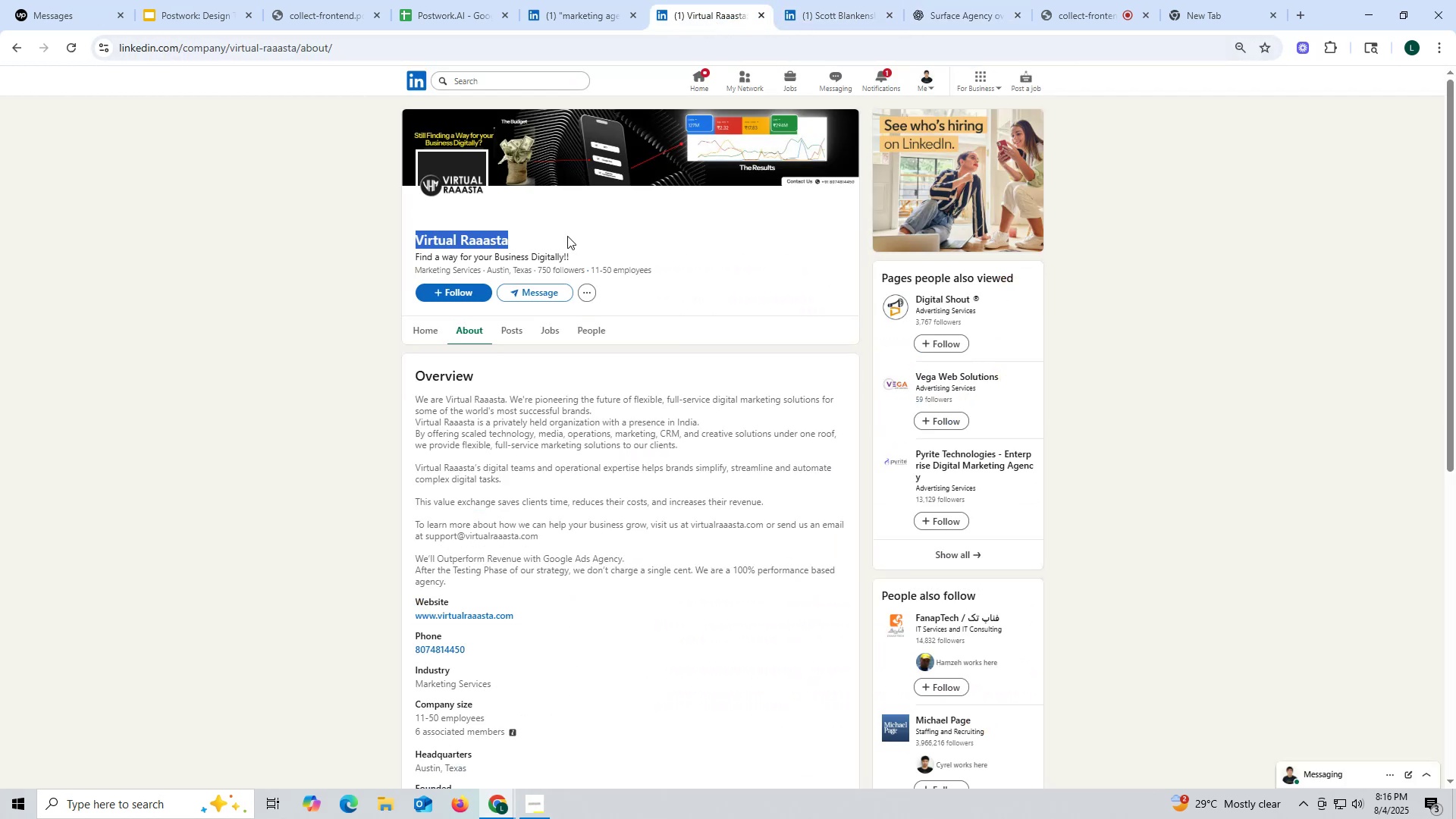 
key(Control+ControlLeft)
 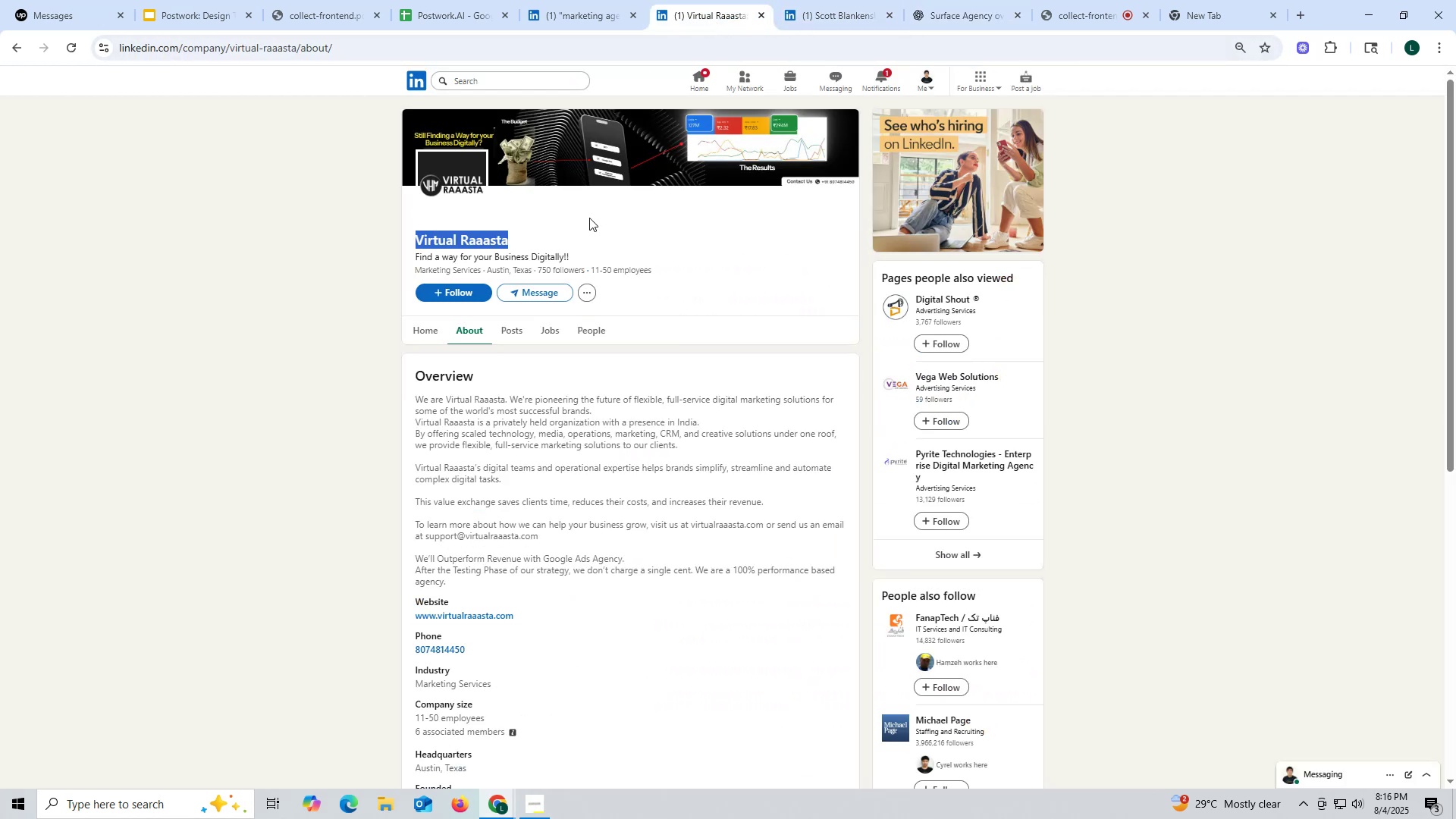 
key(Control+C)
 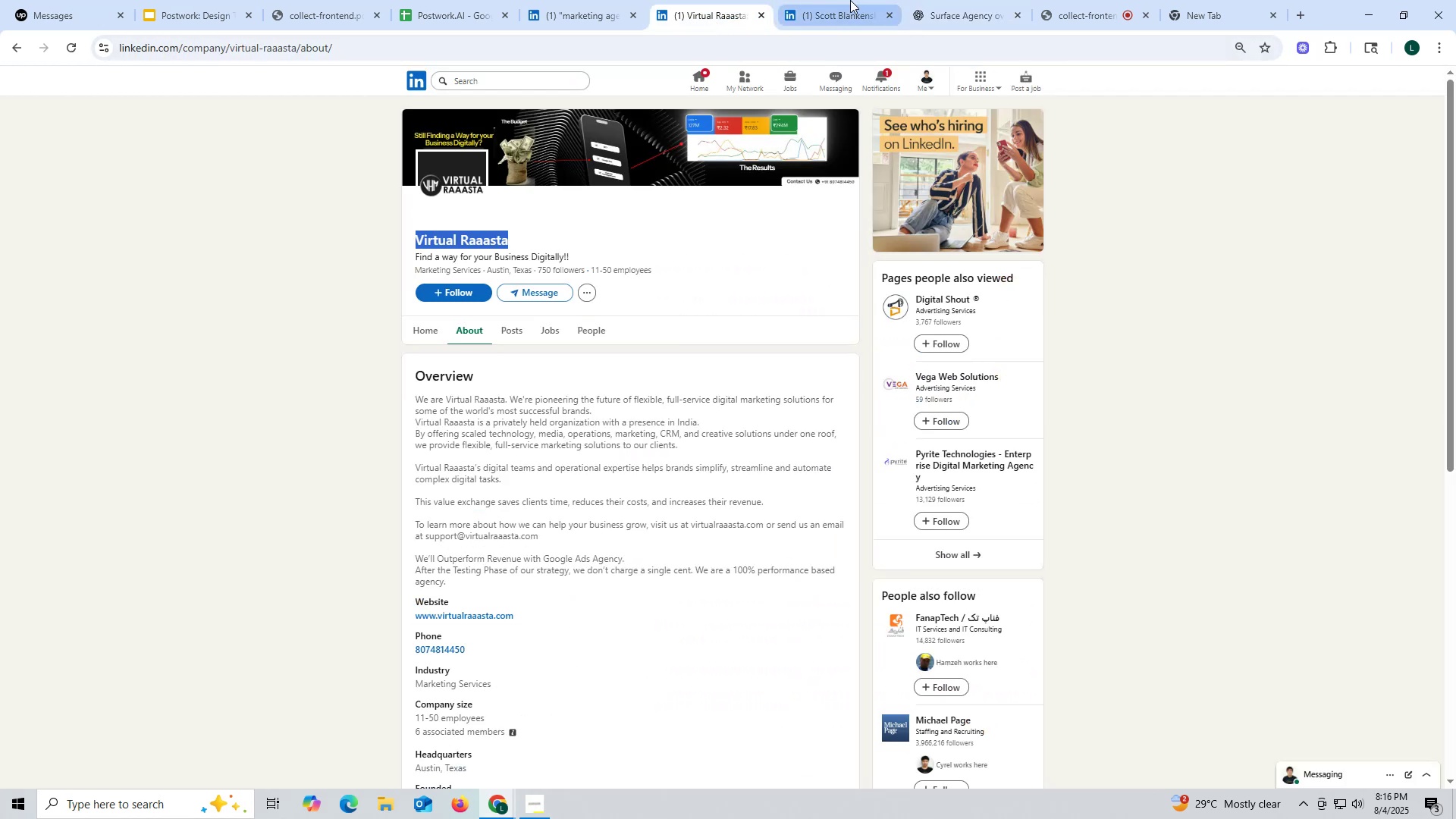 
left_click([850, 0])
 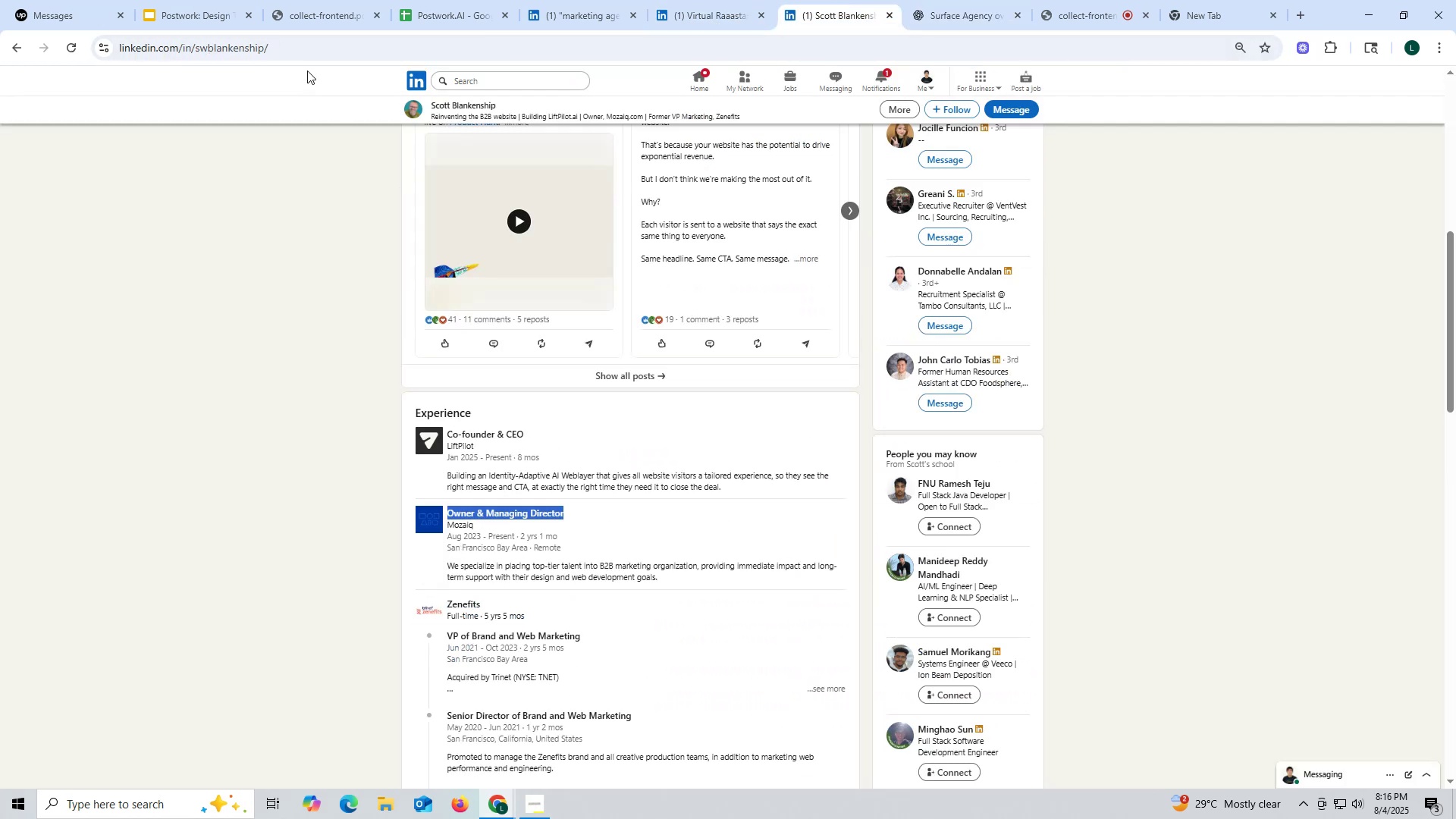 
left_click([309, 59])
 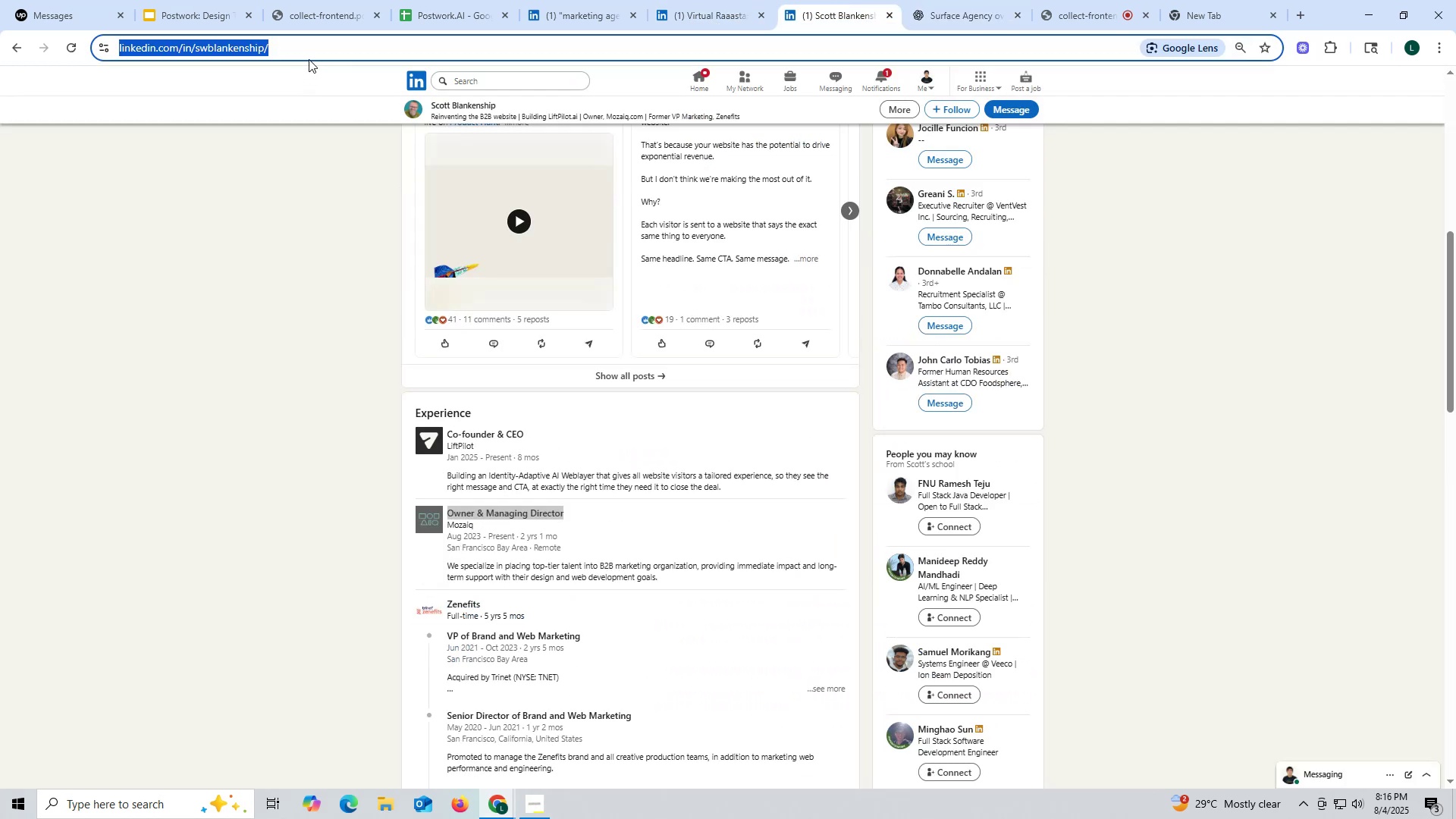 
key(Control+ControlLeft)
 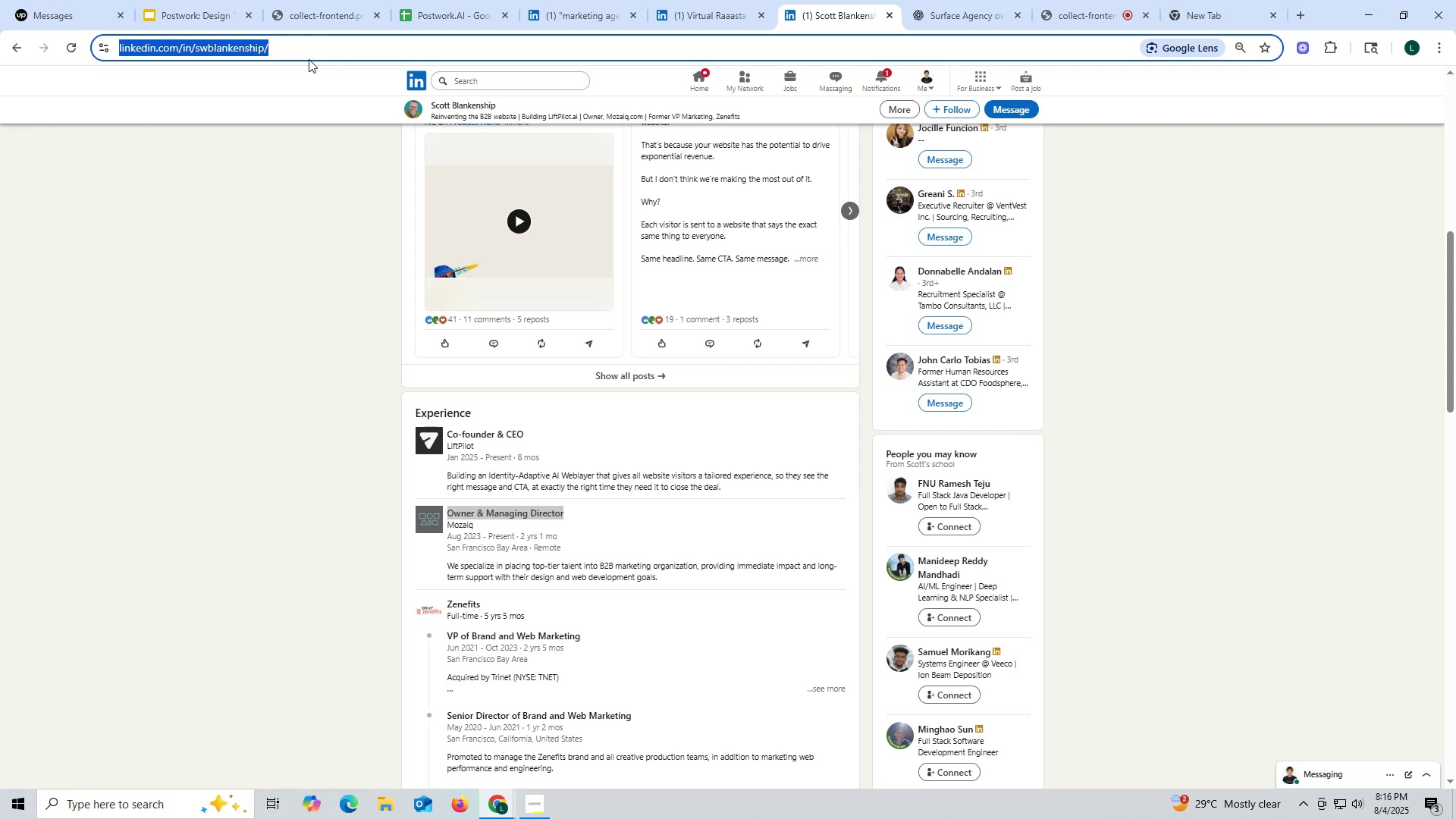 
key(Control+V)
 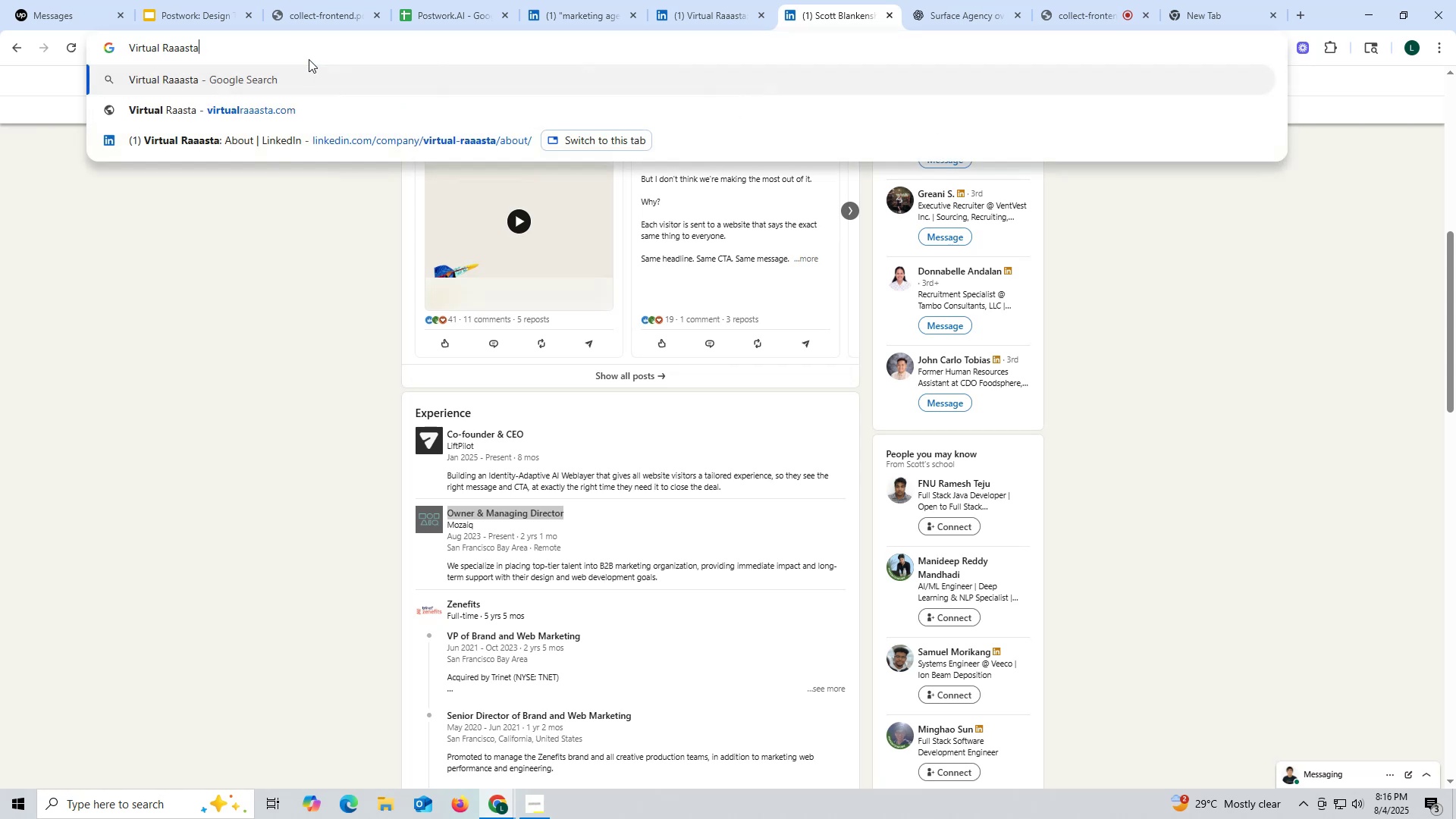 
type( ceol)
key(Backspace)
type( l)
 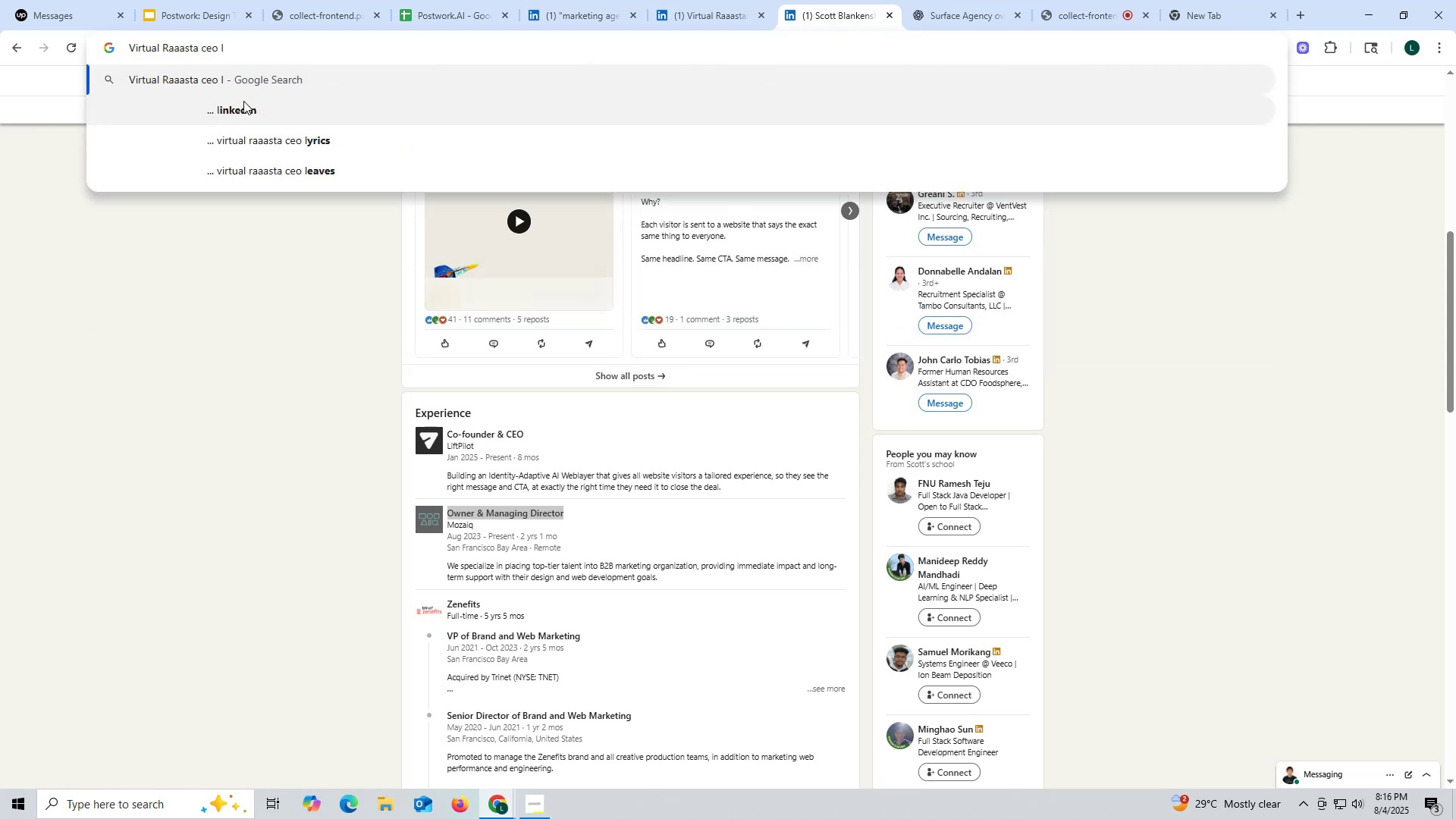 
left_click([247, 108])
 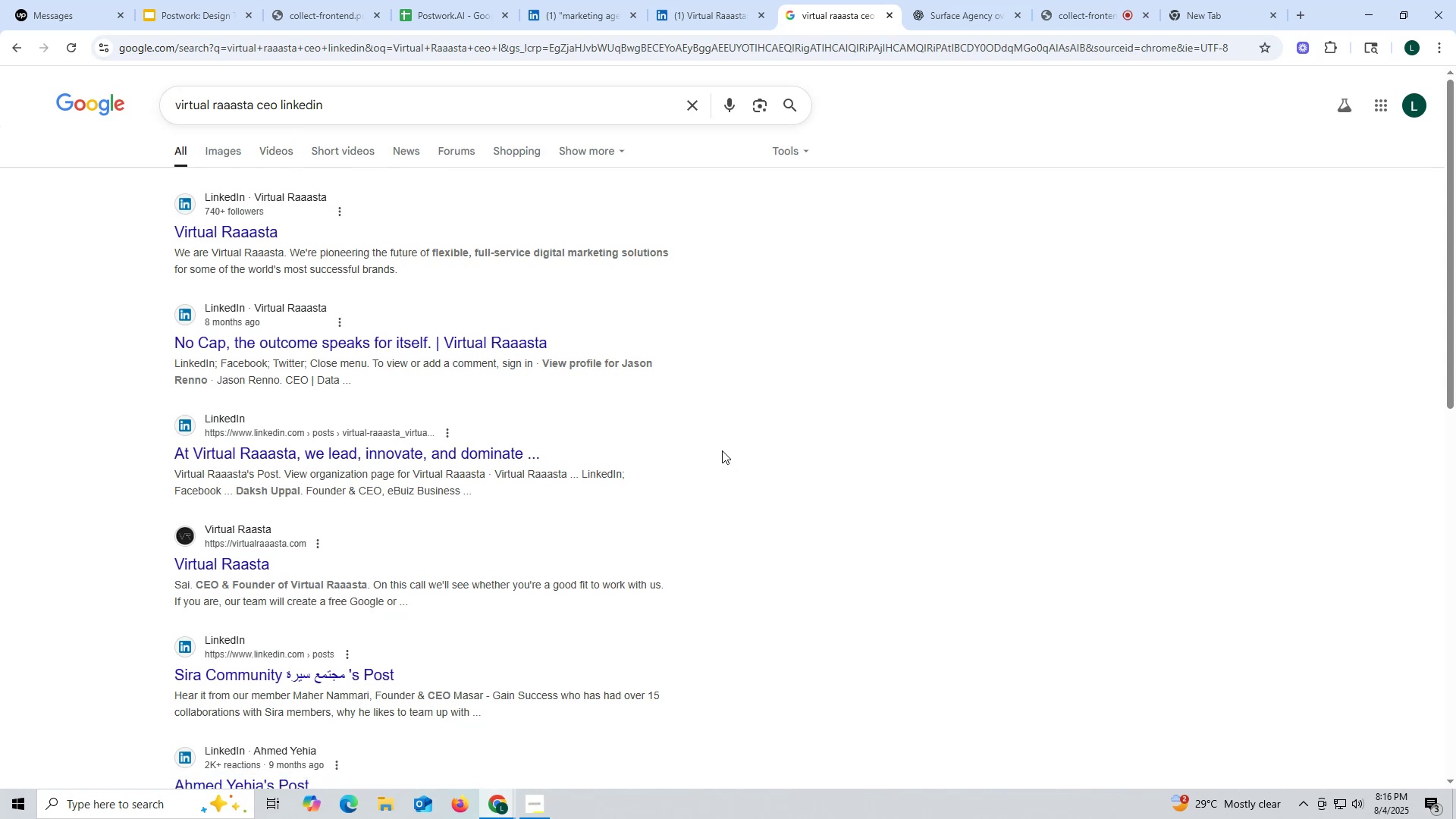 
wait(17.74)
 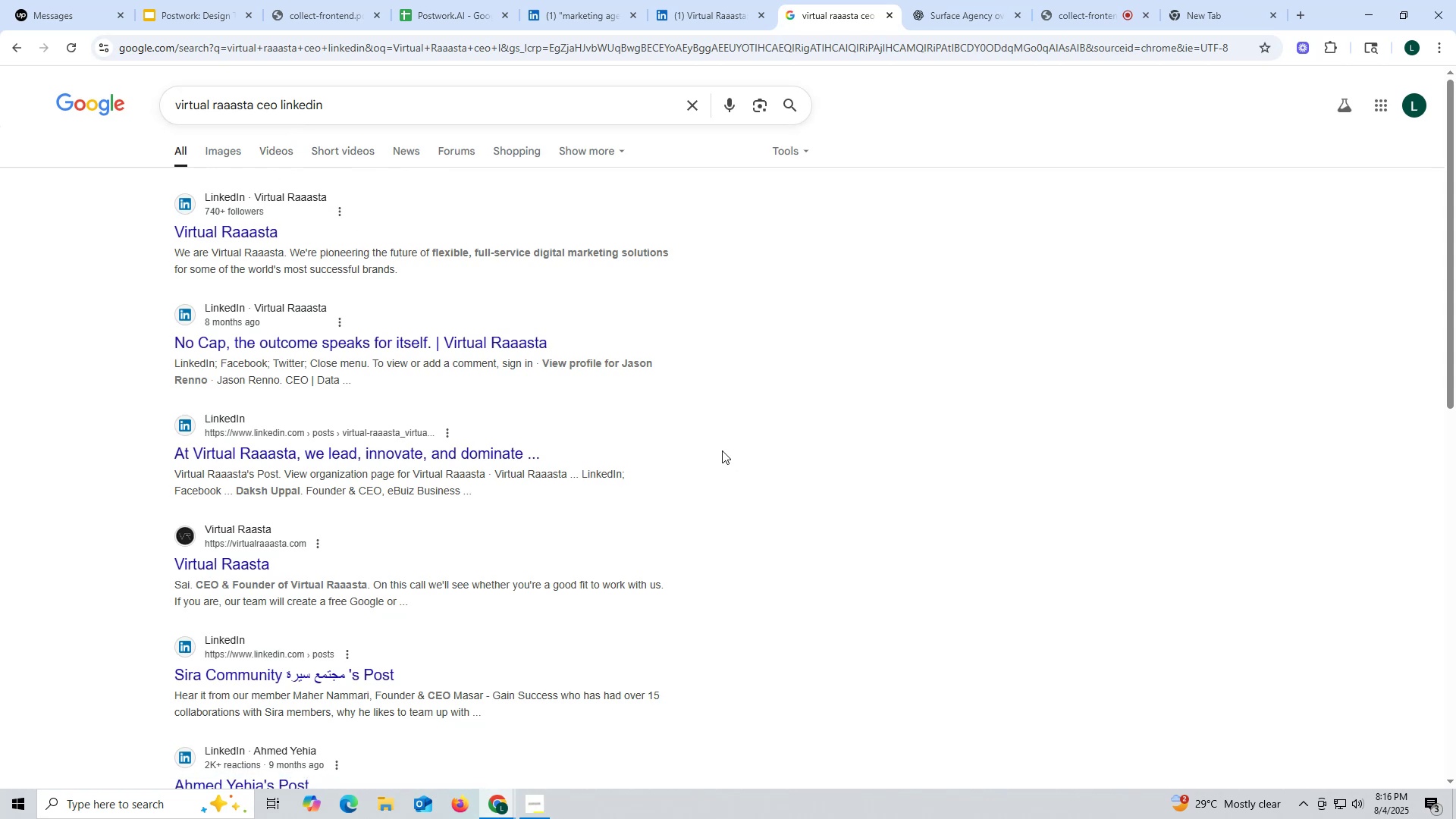 
left_click_drag(start_coordinate=[618, 366], to_coordinate=[206, 377])
 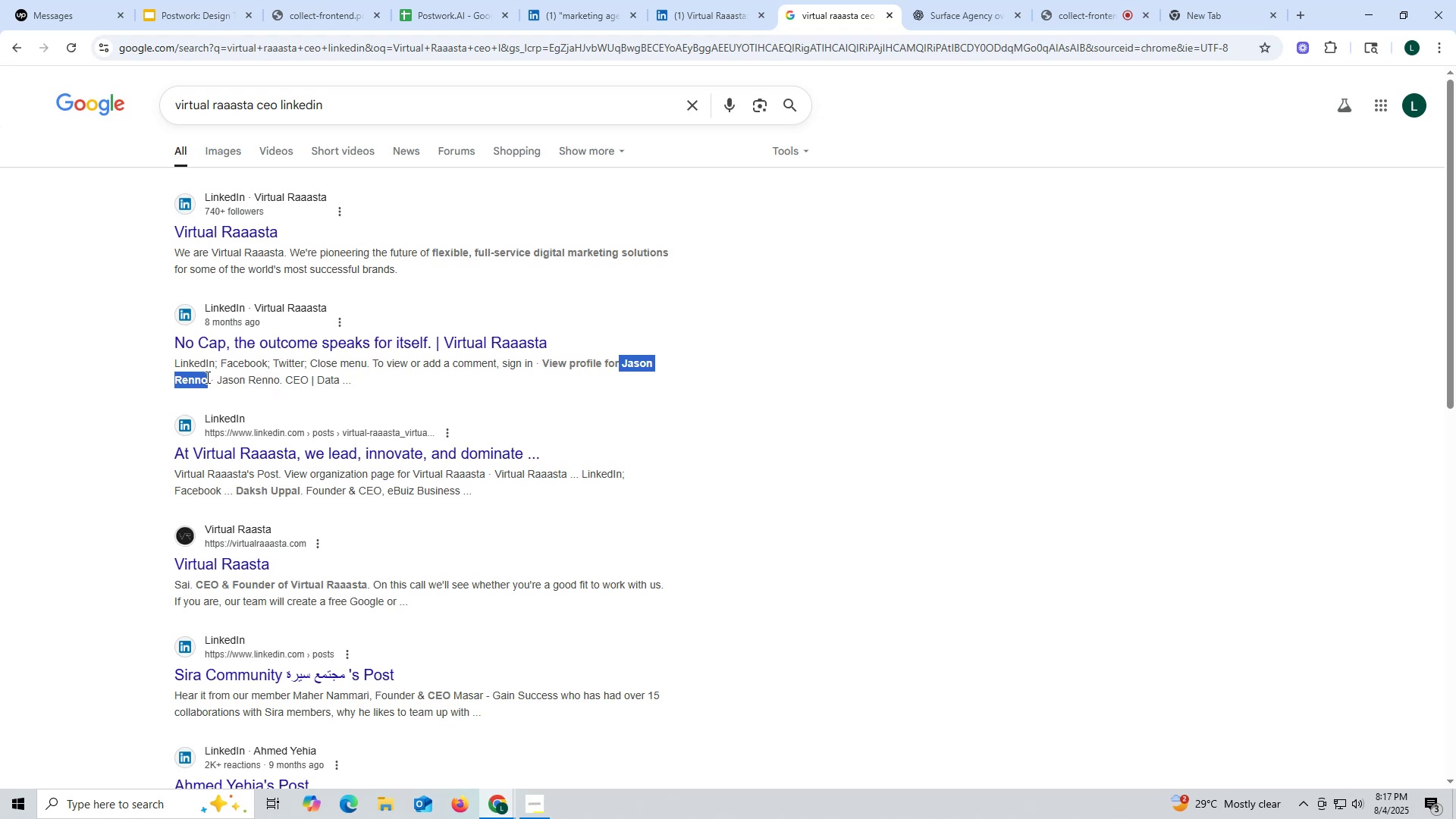 
key(Control+ControlLeft)
 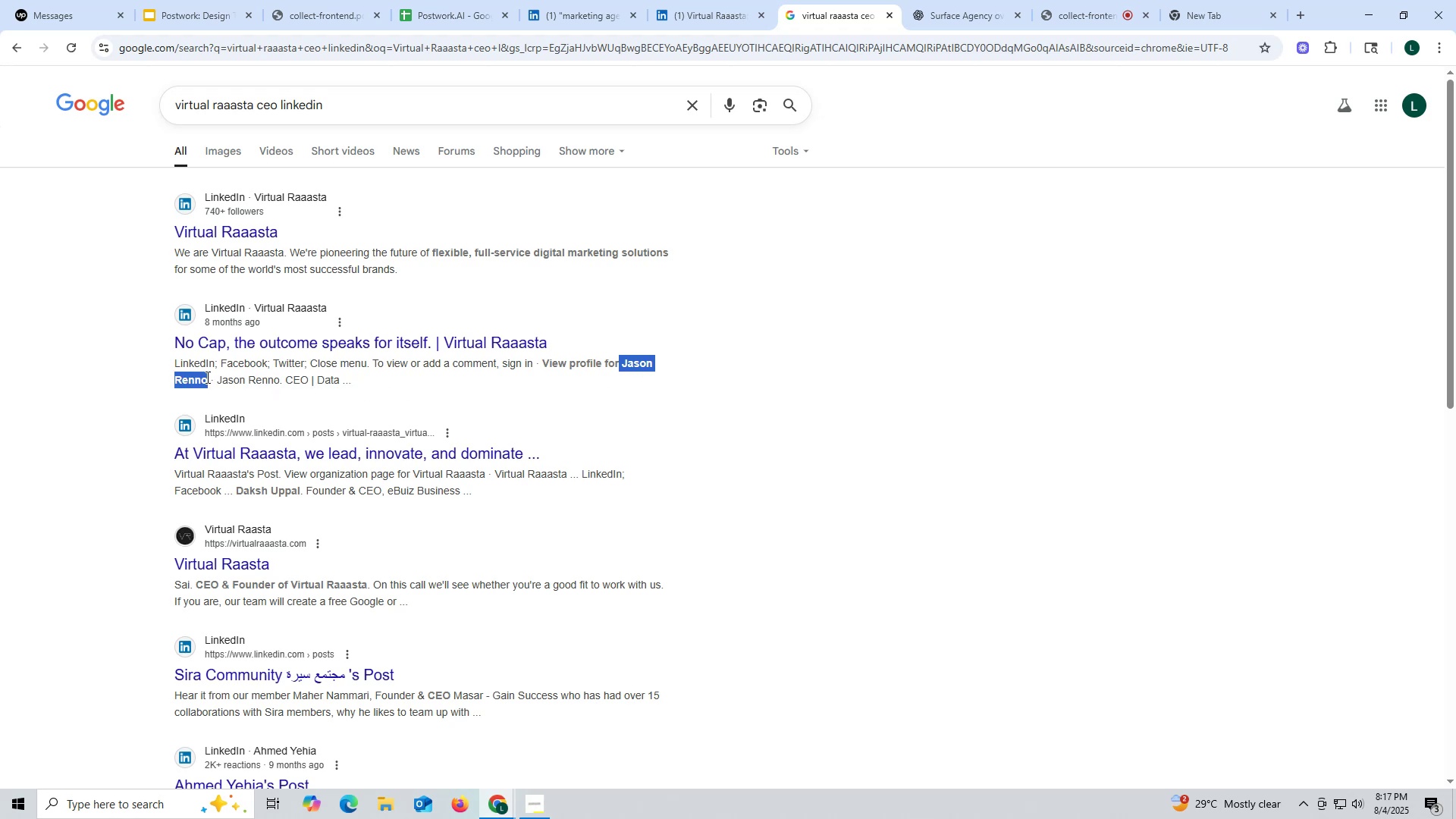 
key(Control+C)
 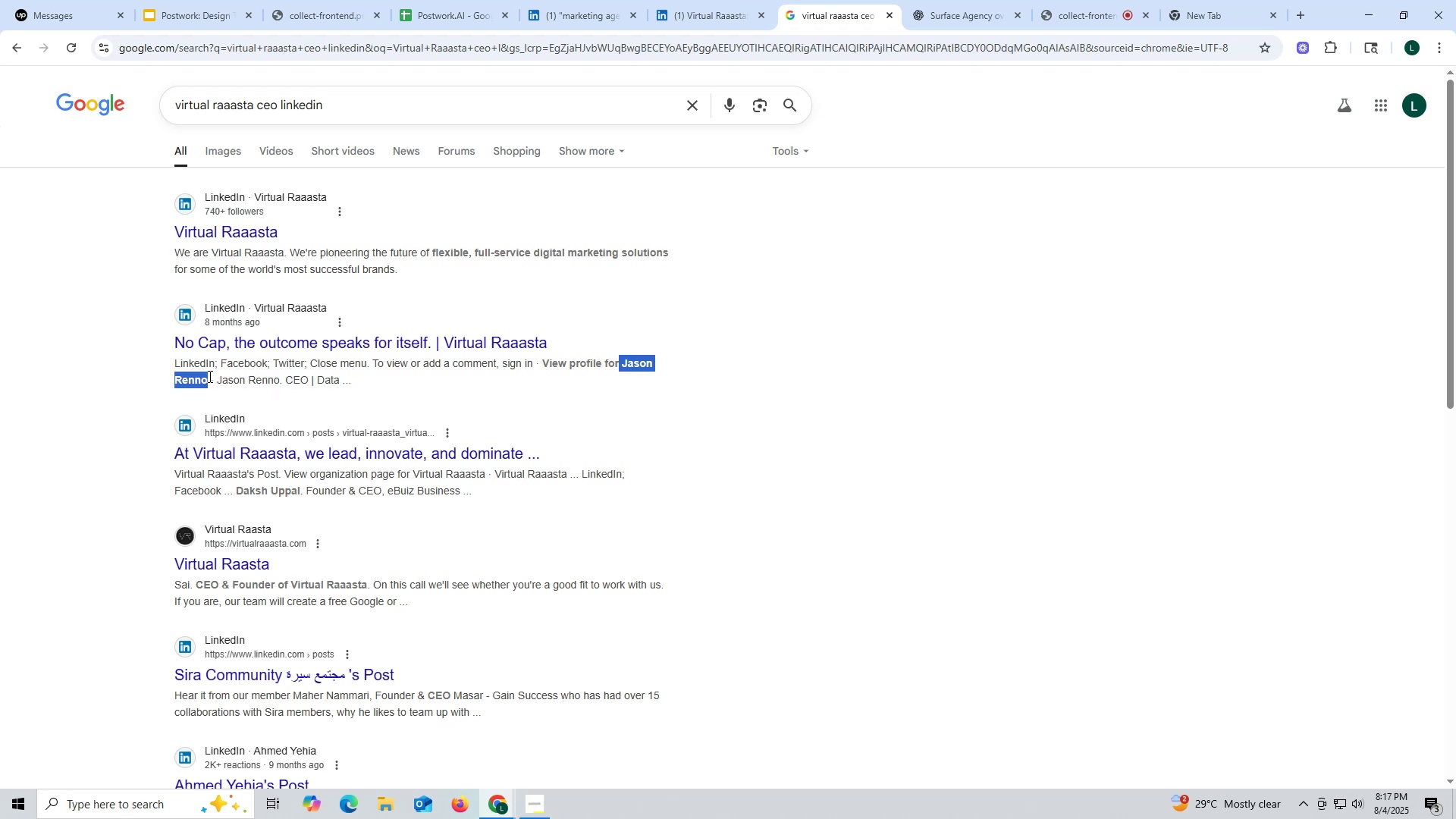 
key(Control+ControlLeft)
 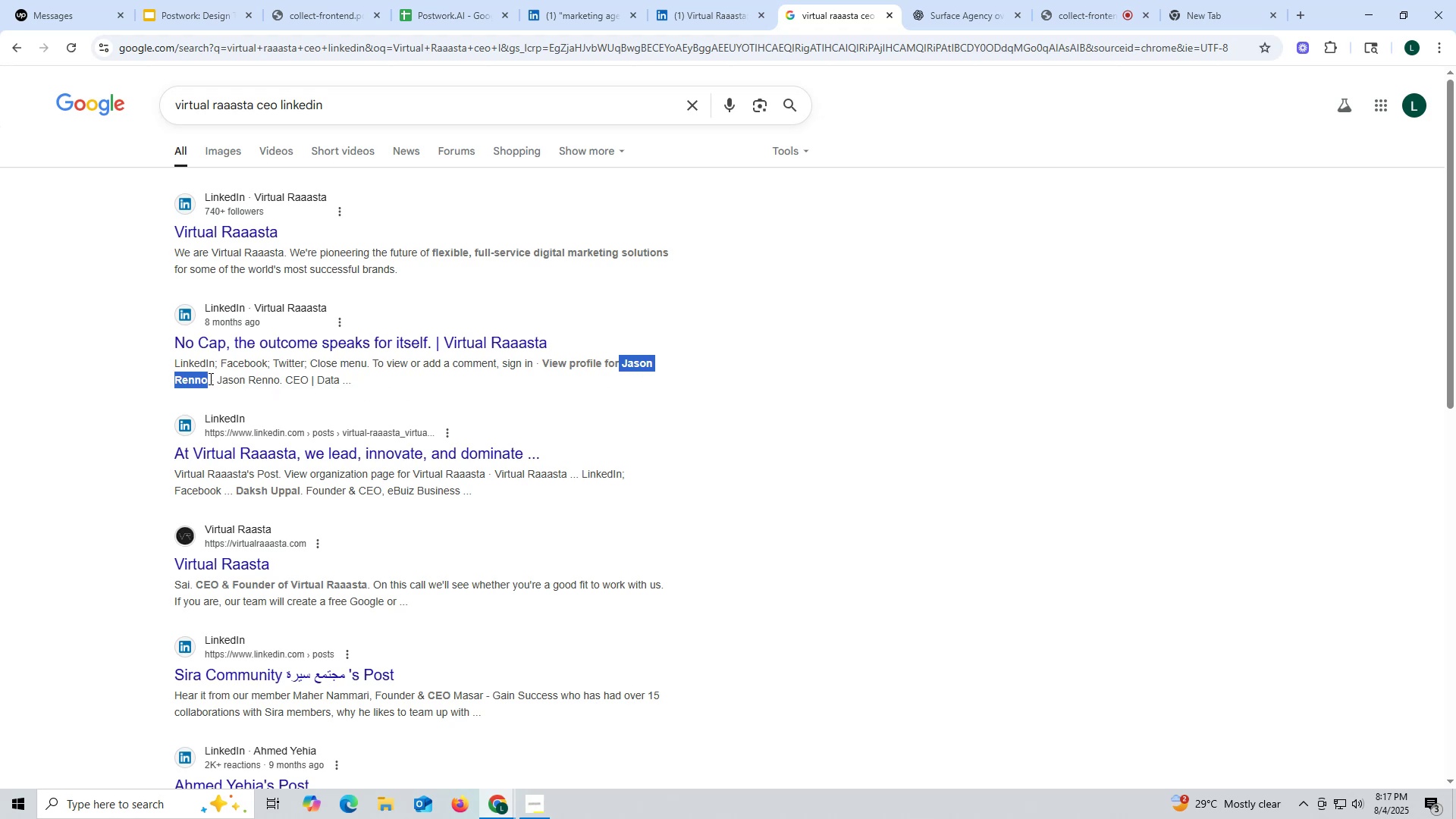 
key(C)
 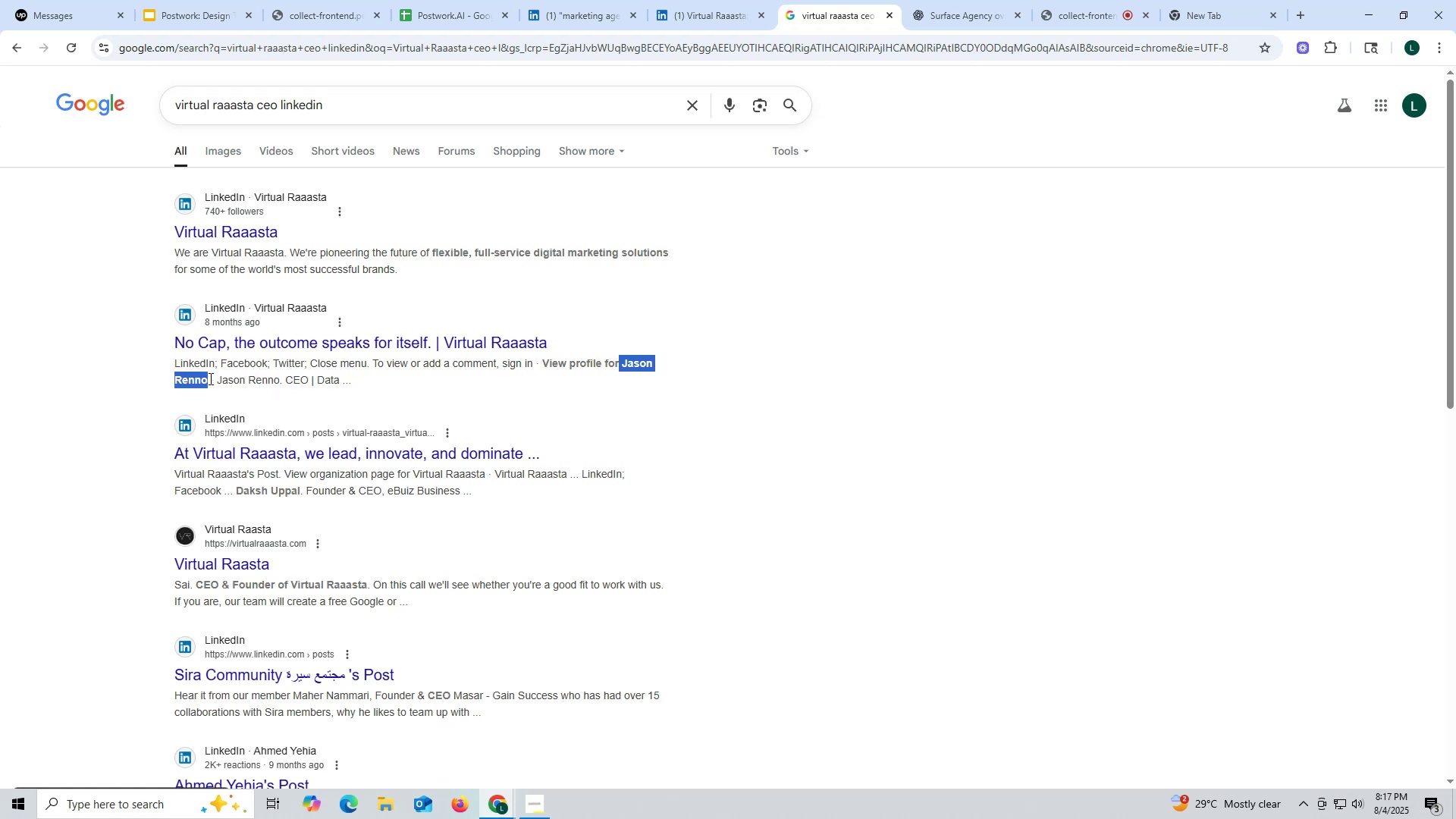 
key(Control+ControlLeft)
 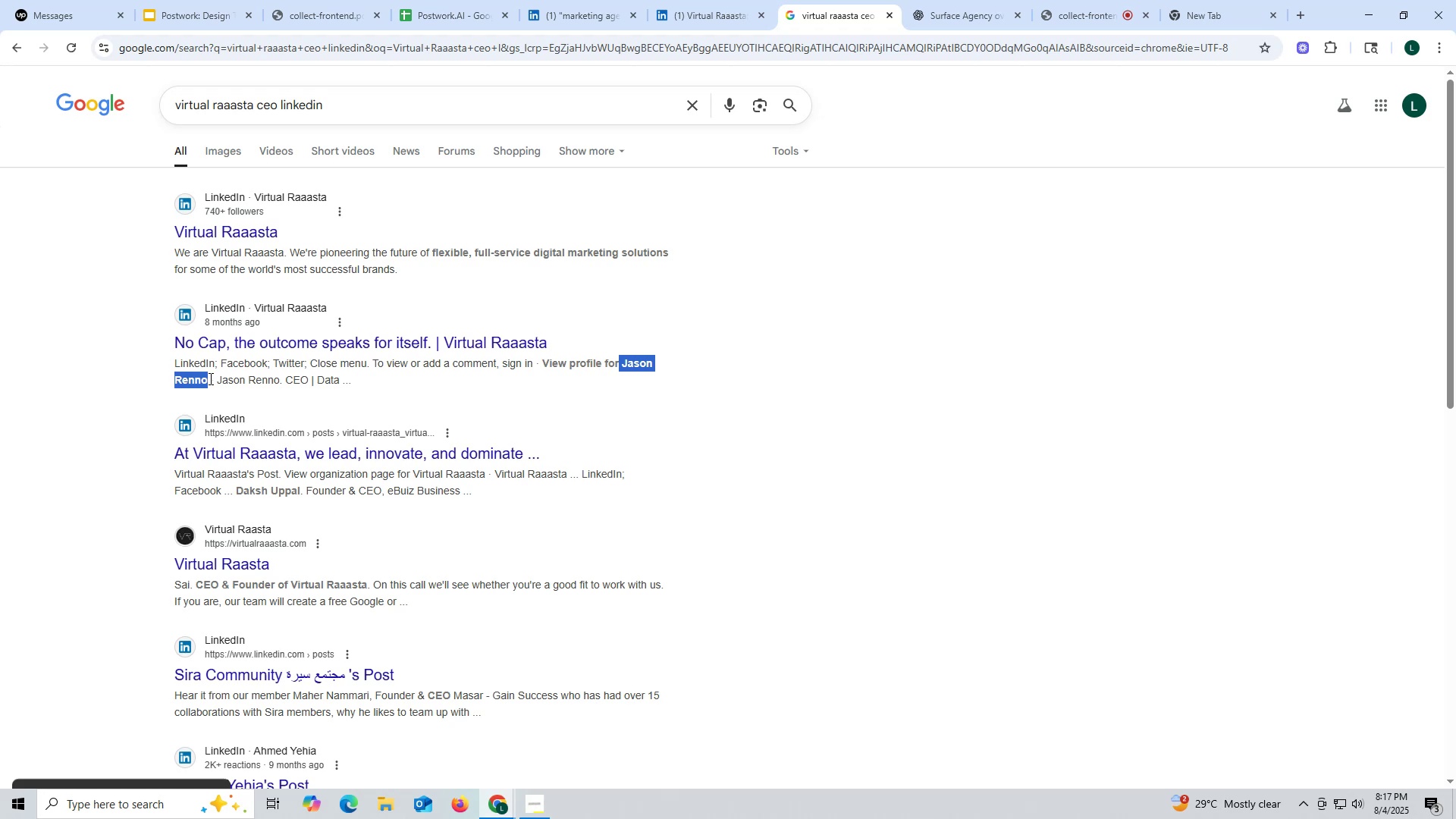 
key(Control+C)
 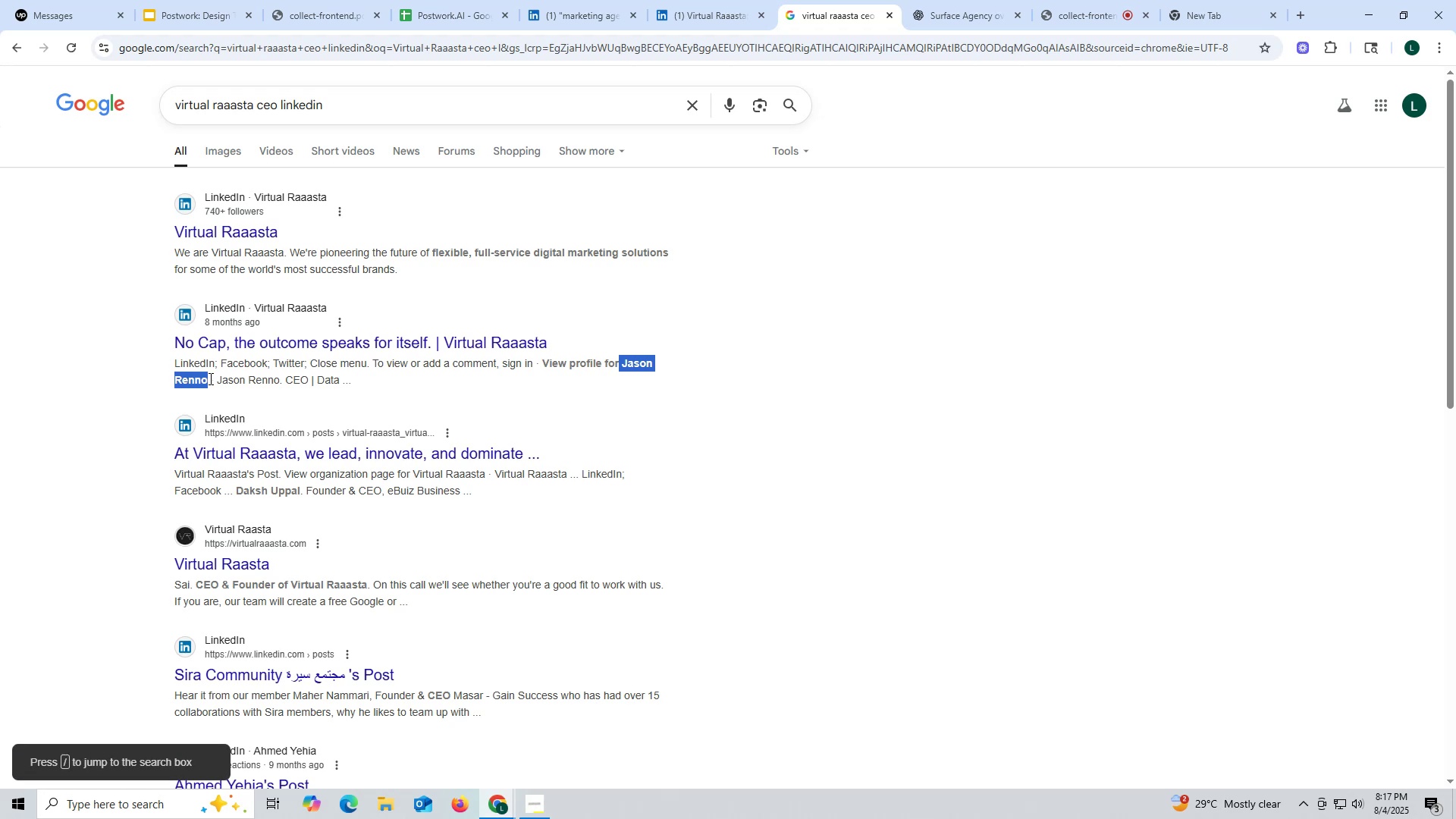 
key(Control+ControlLeft)
 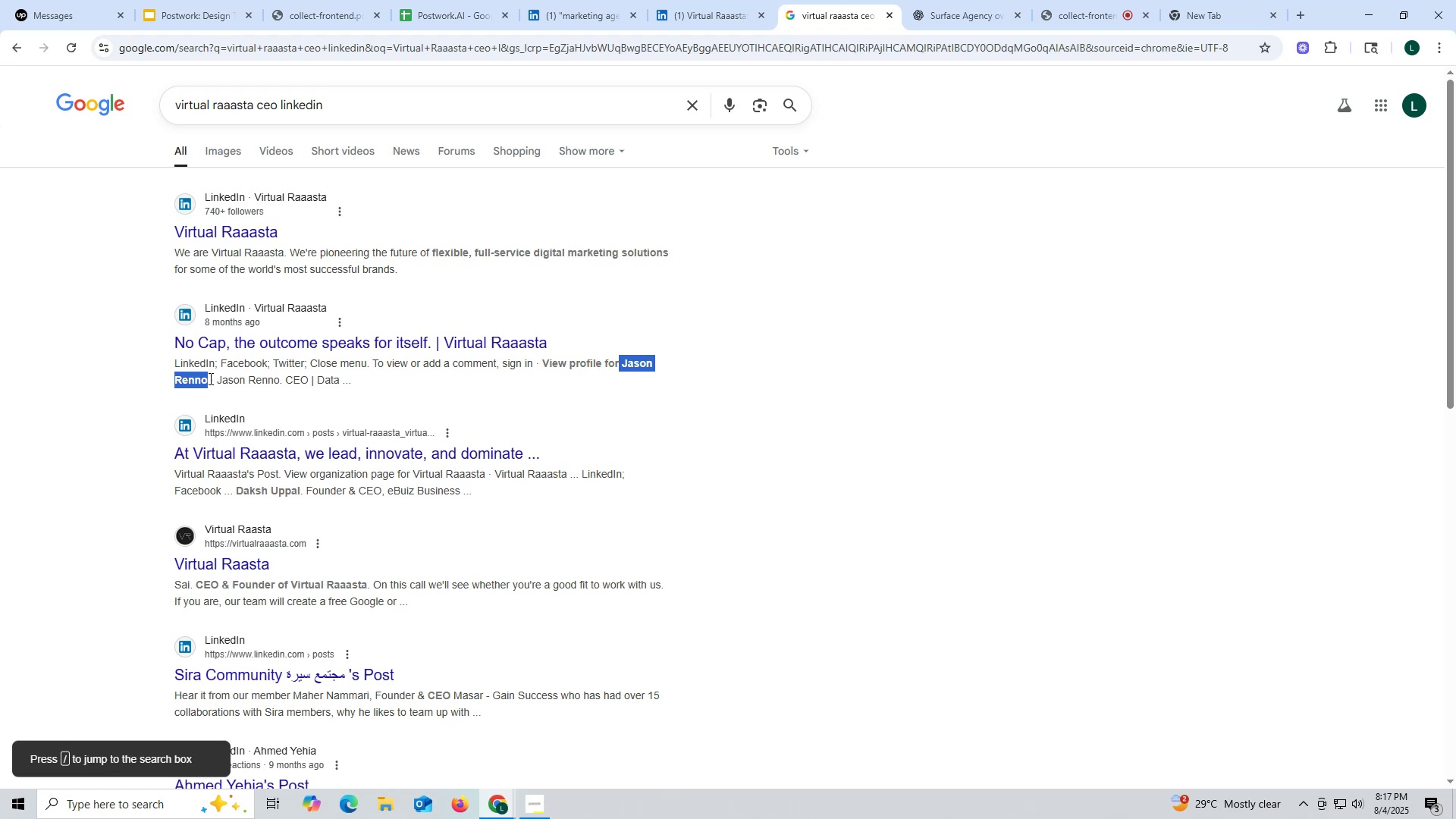 
key(Control+C)
 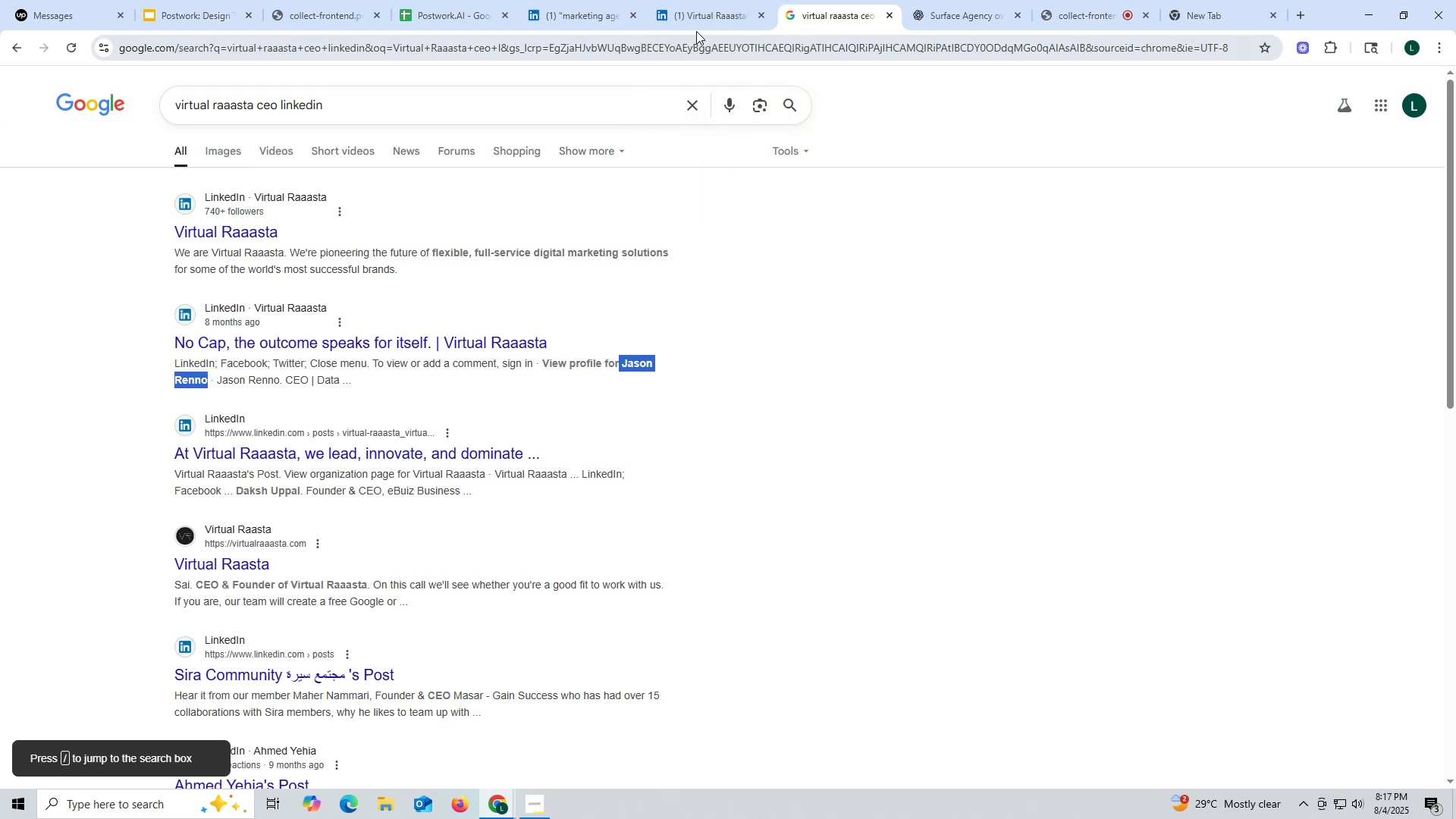 
wait(10.1)
 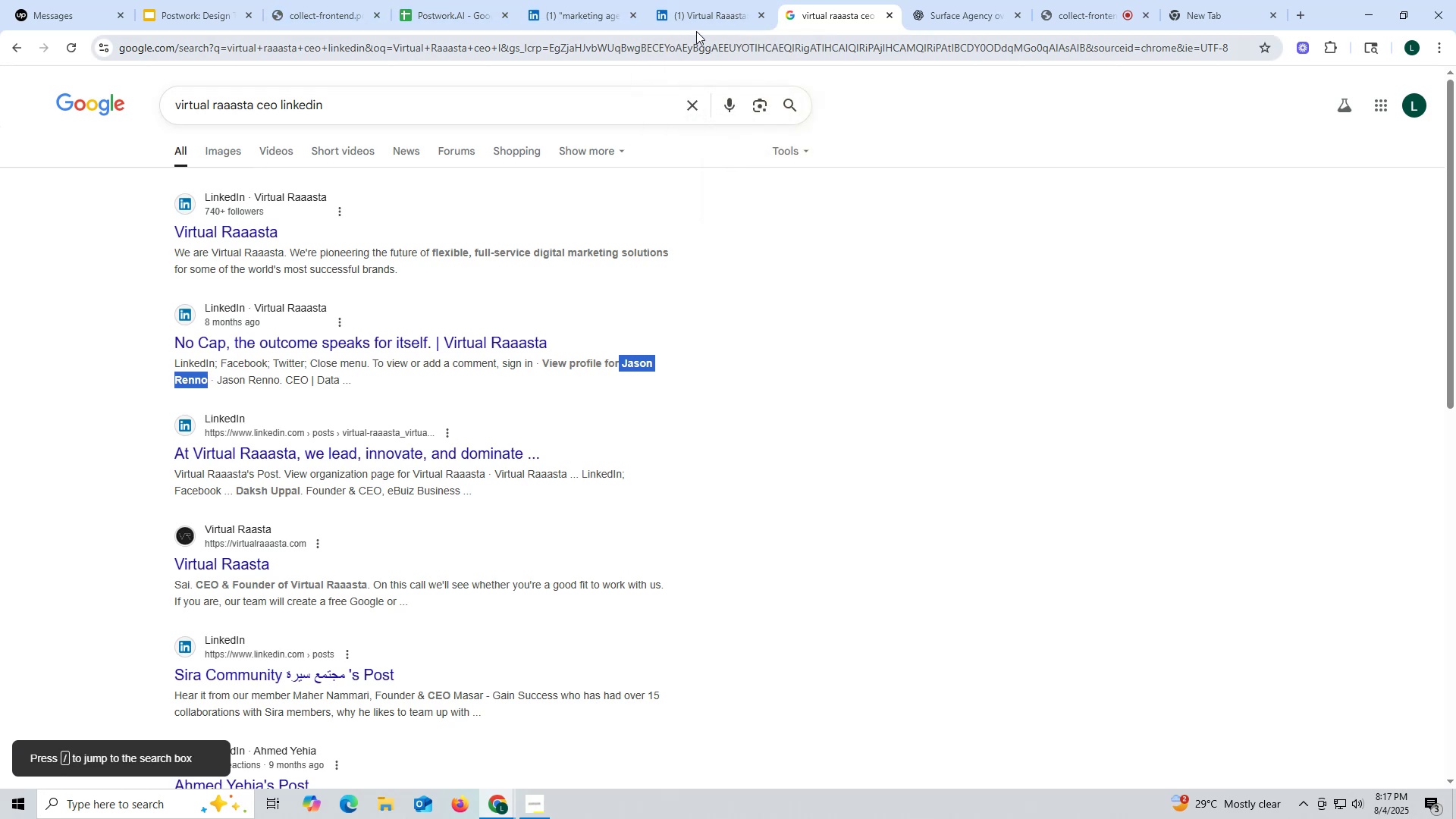 
left_click([705, 21])
 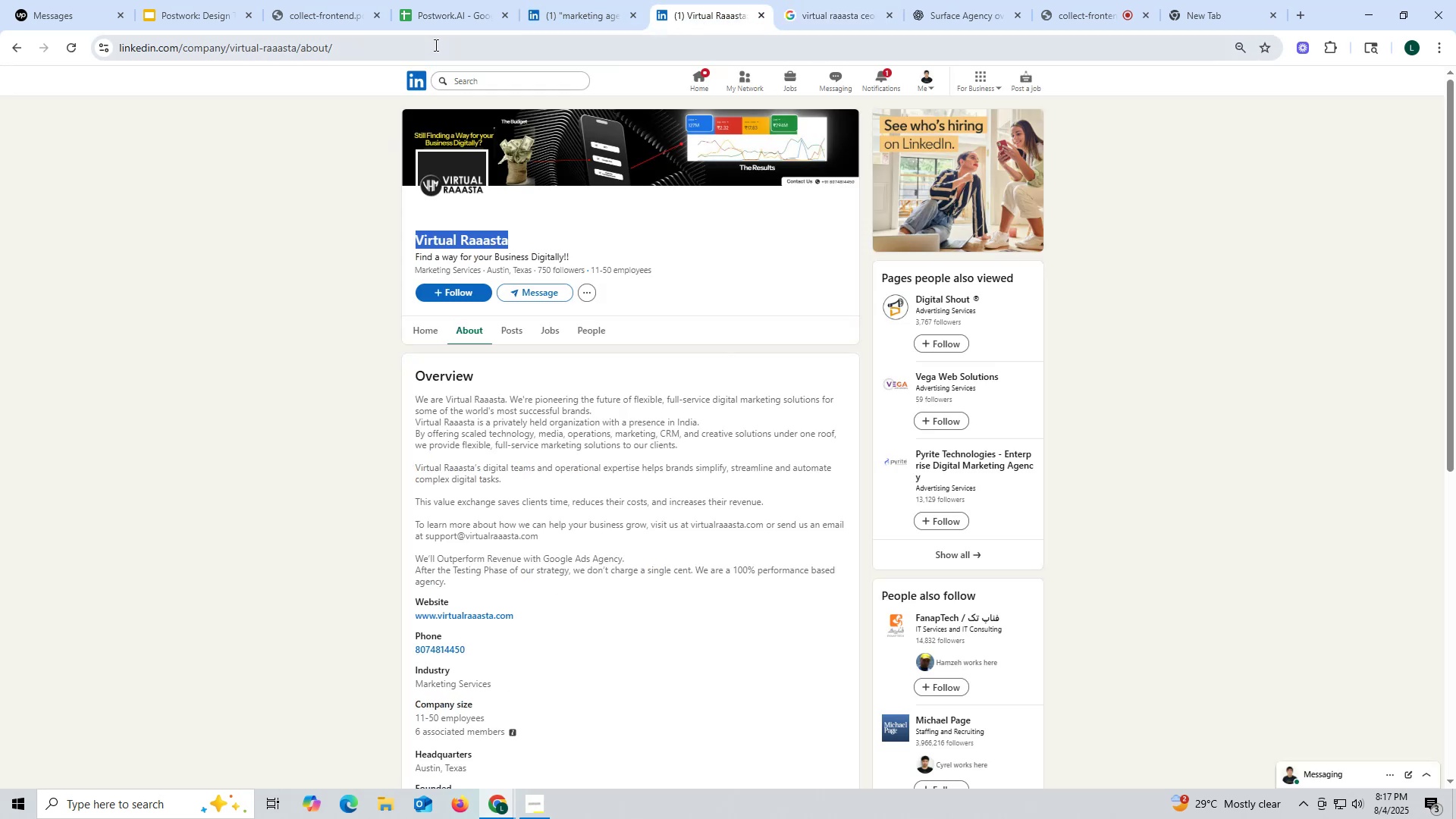 
left_click_drag(start_coordinate=[835, 11], to_coordinate=[811, 12])
 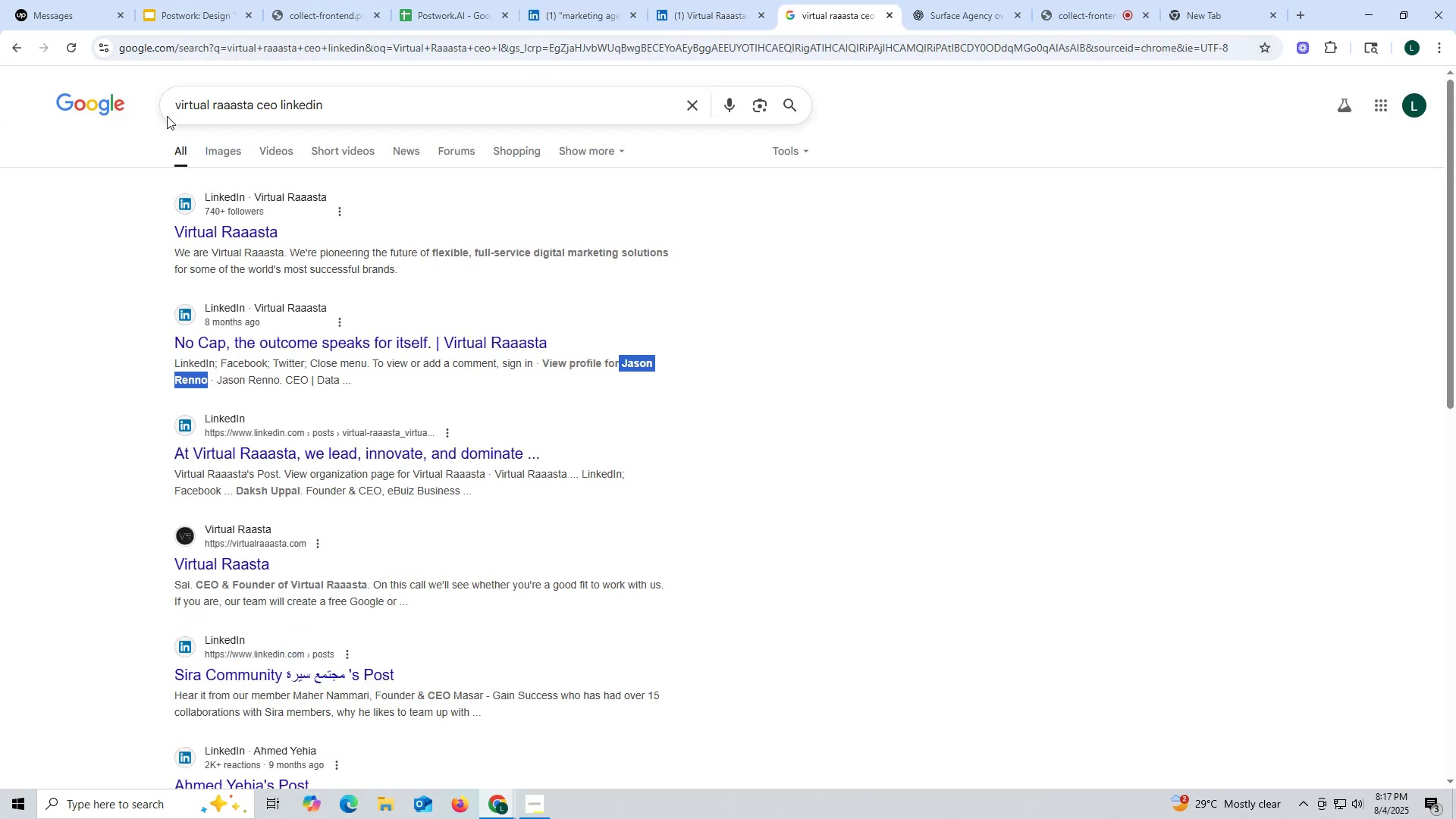 
left_click([174, 105])
 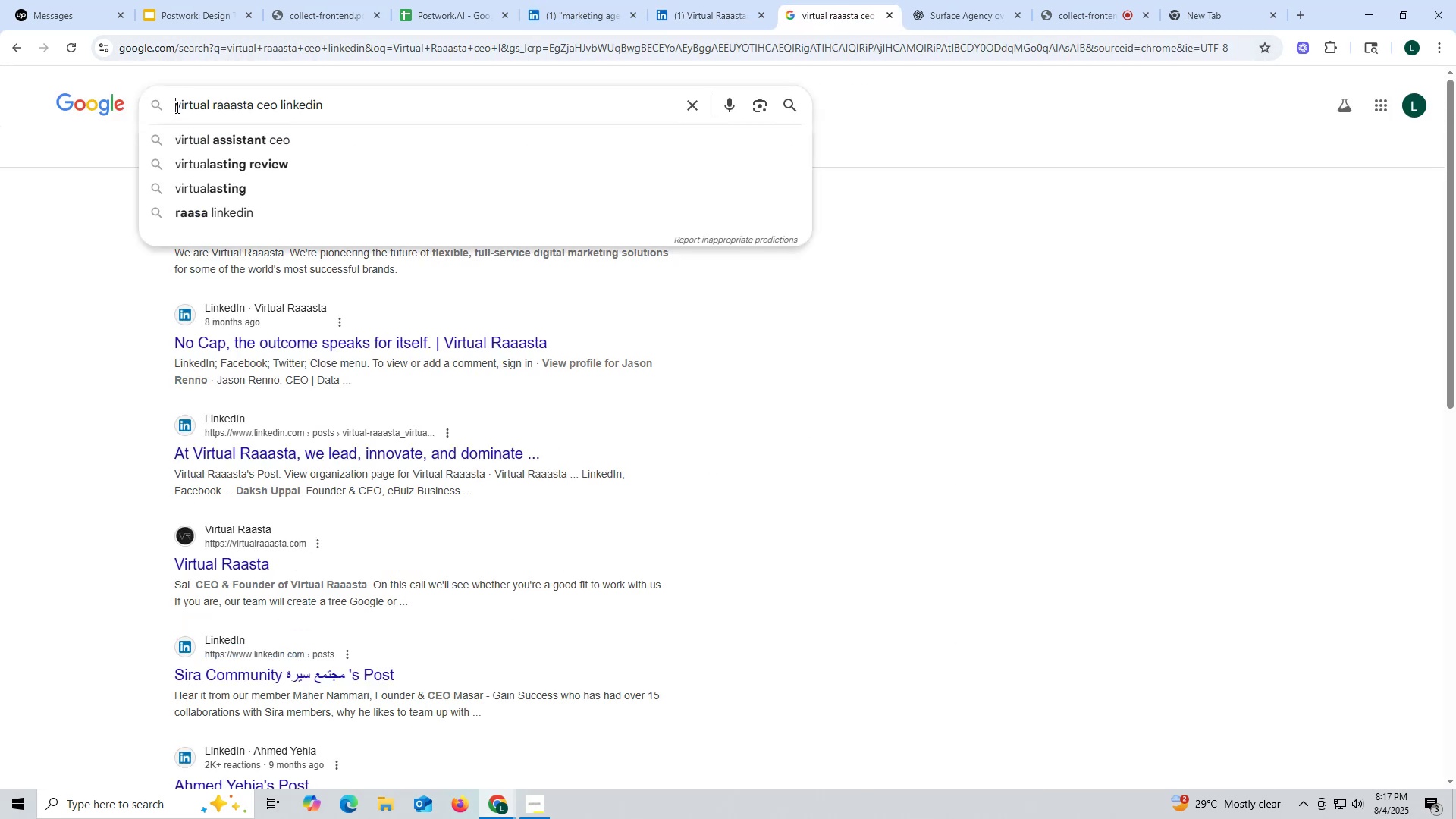 
key(Control+V)
 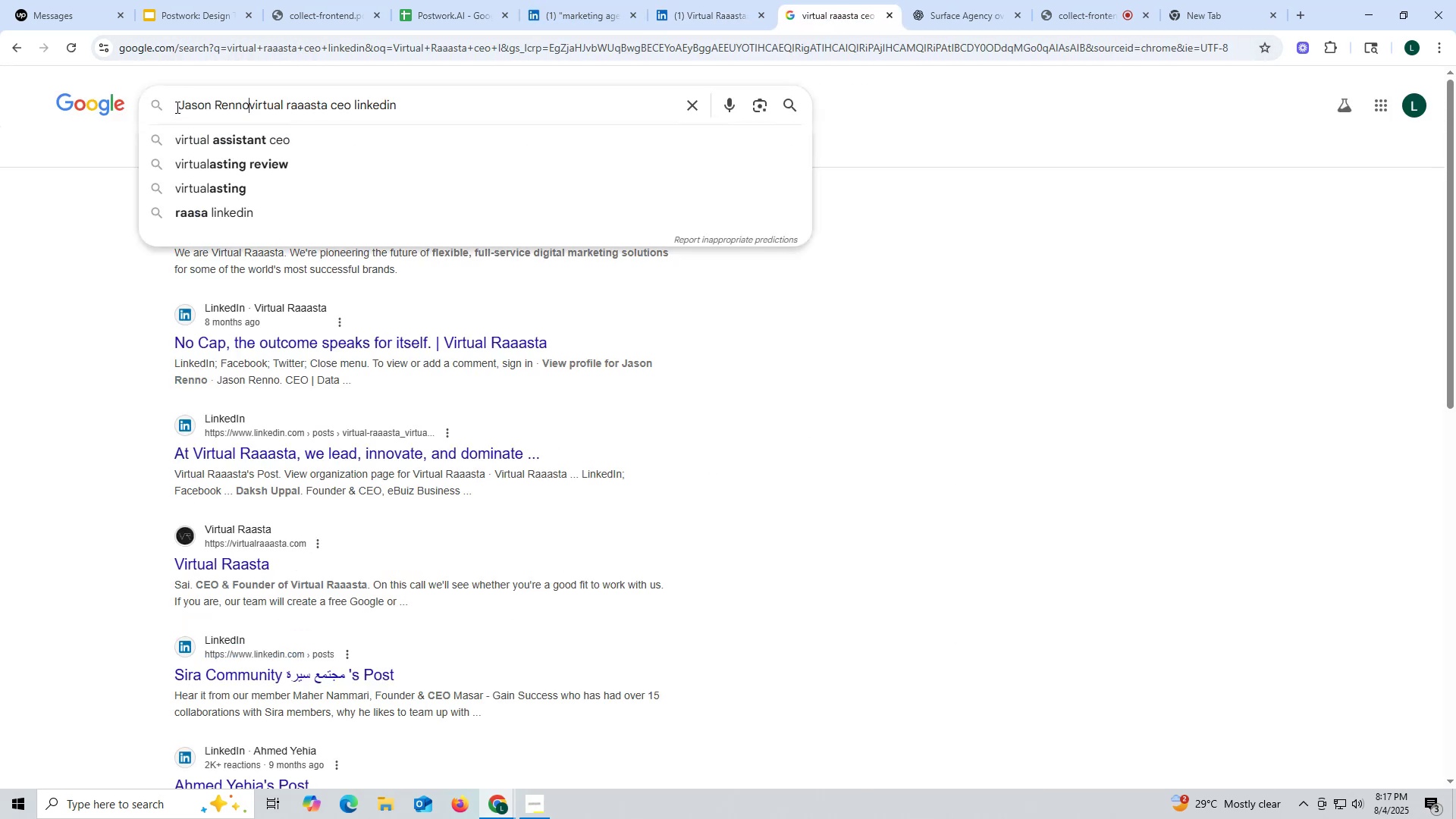 
key(Space)
 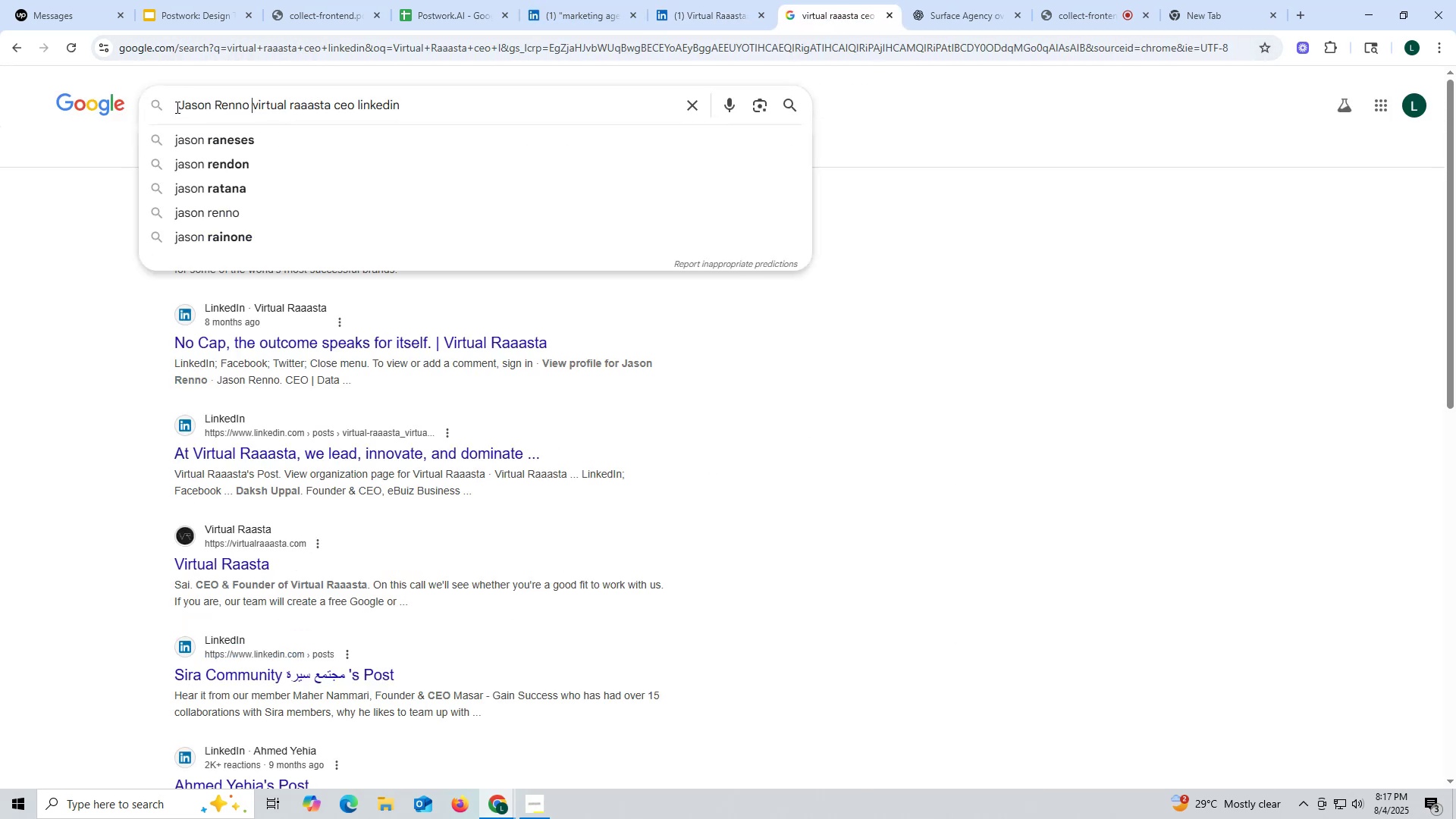 
key(Enter)
 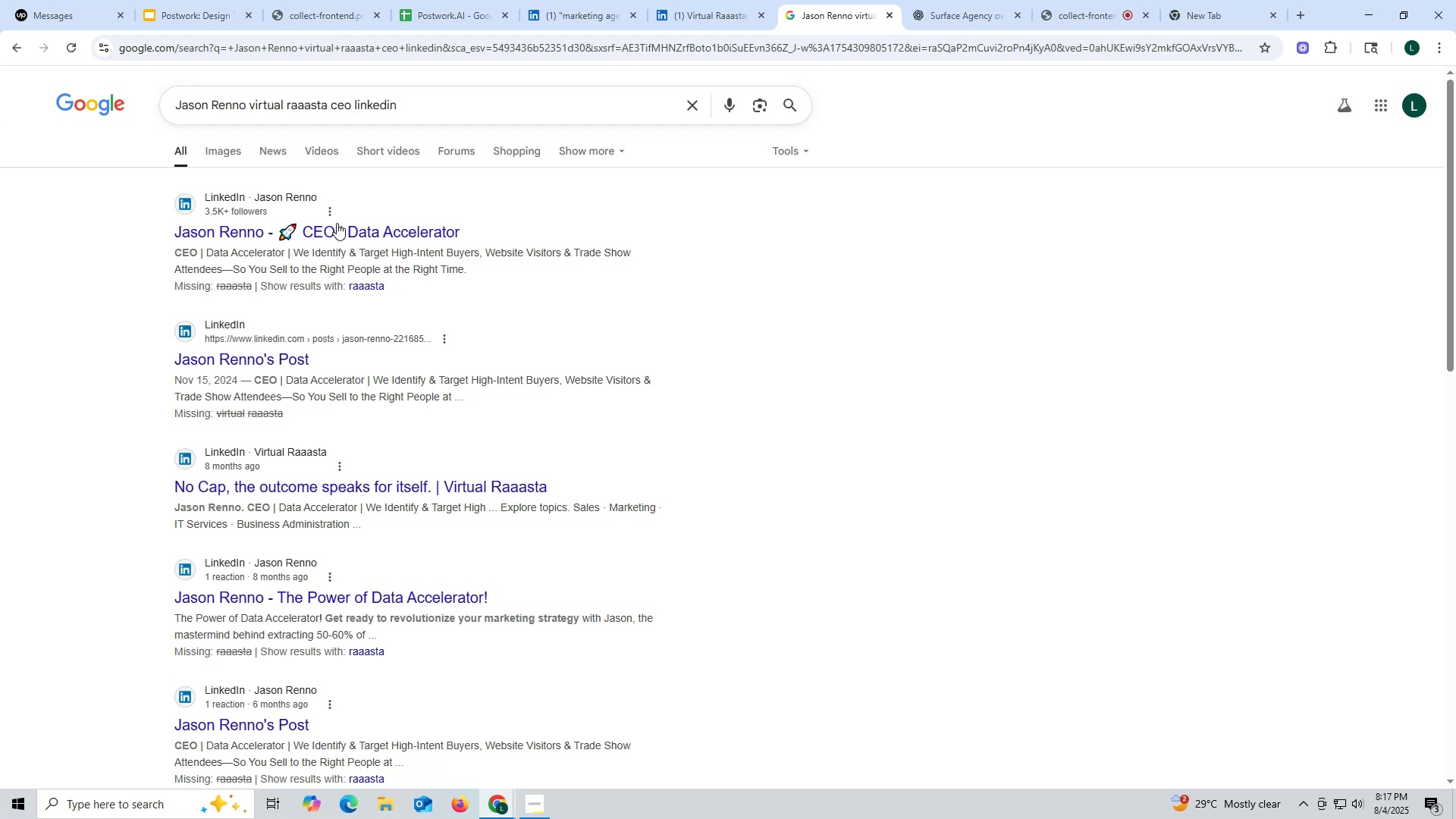 
left_click([353, 231])
 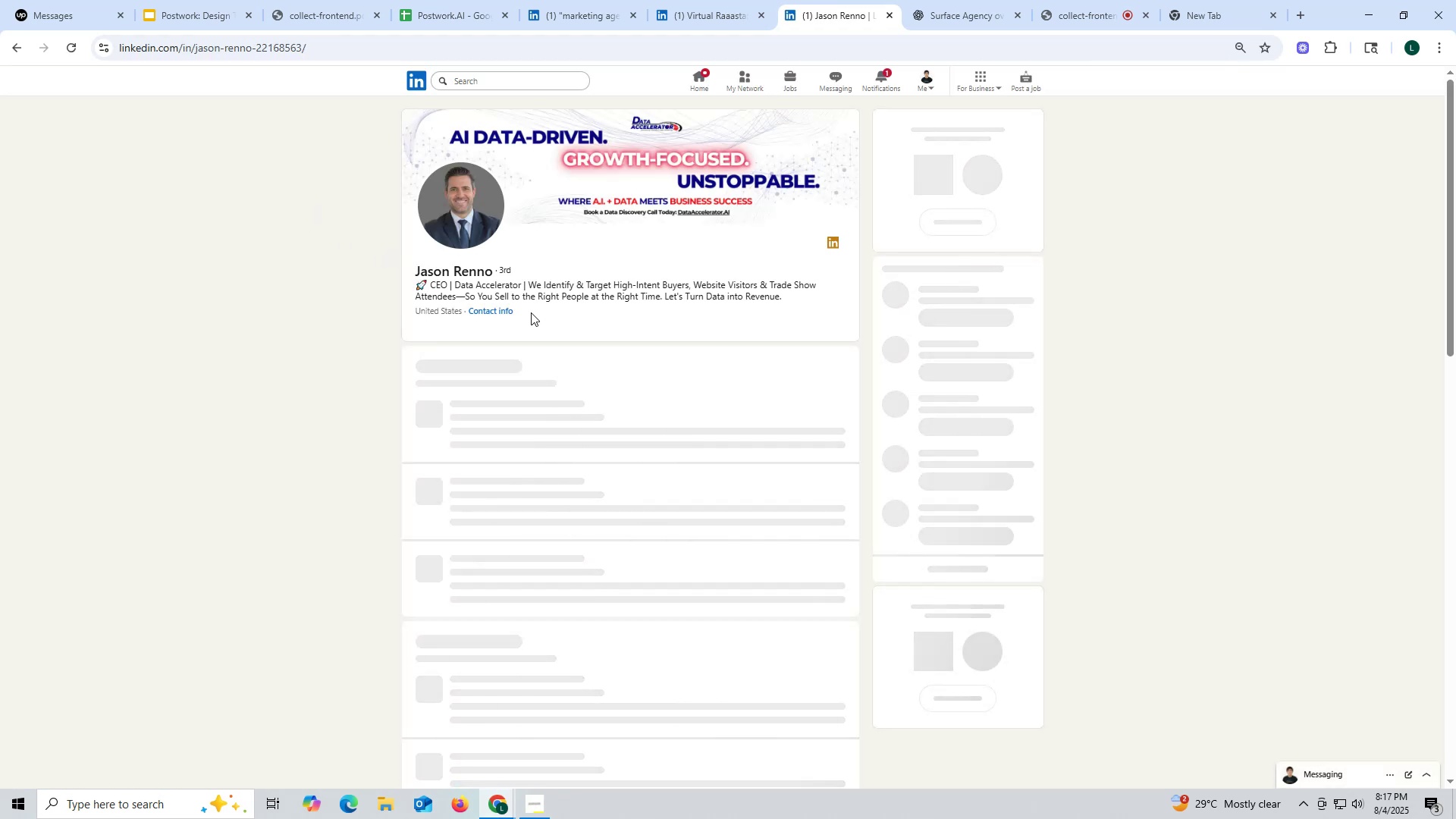 
wait(7.14)
 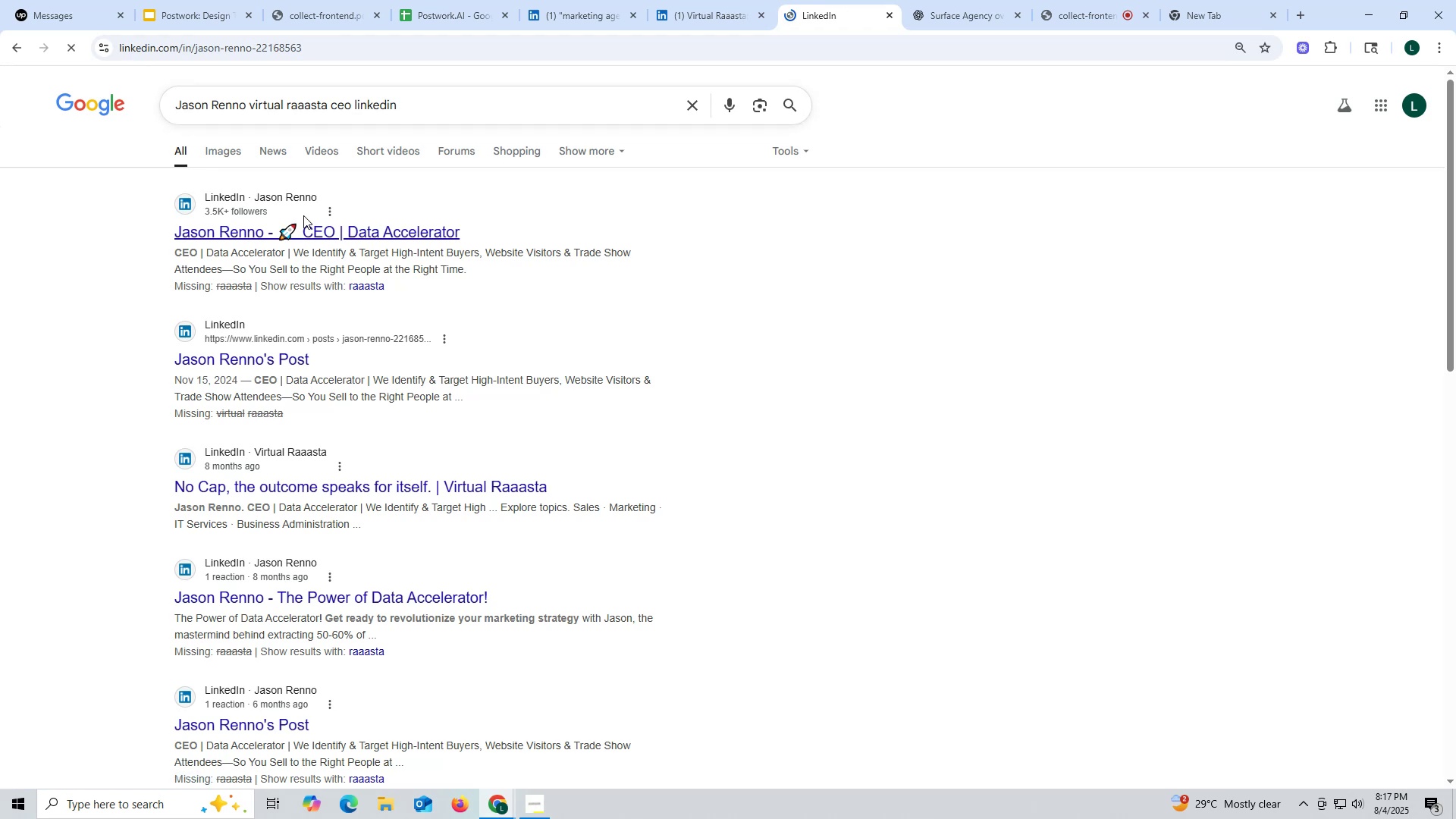 
scroll: coordinate [533, 303], scroll_direction: down, amount: 11.0
 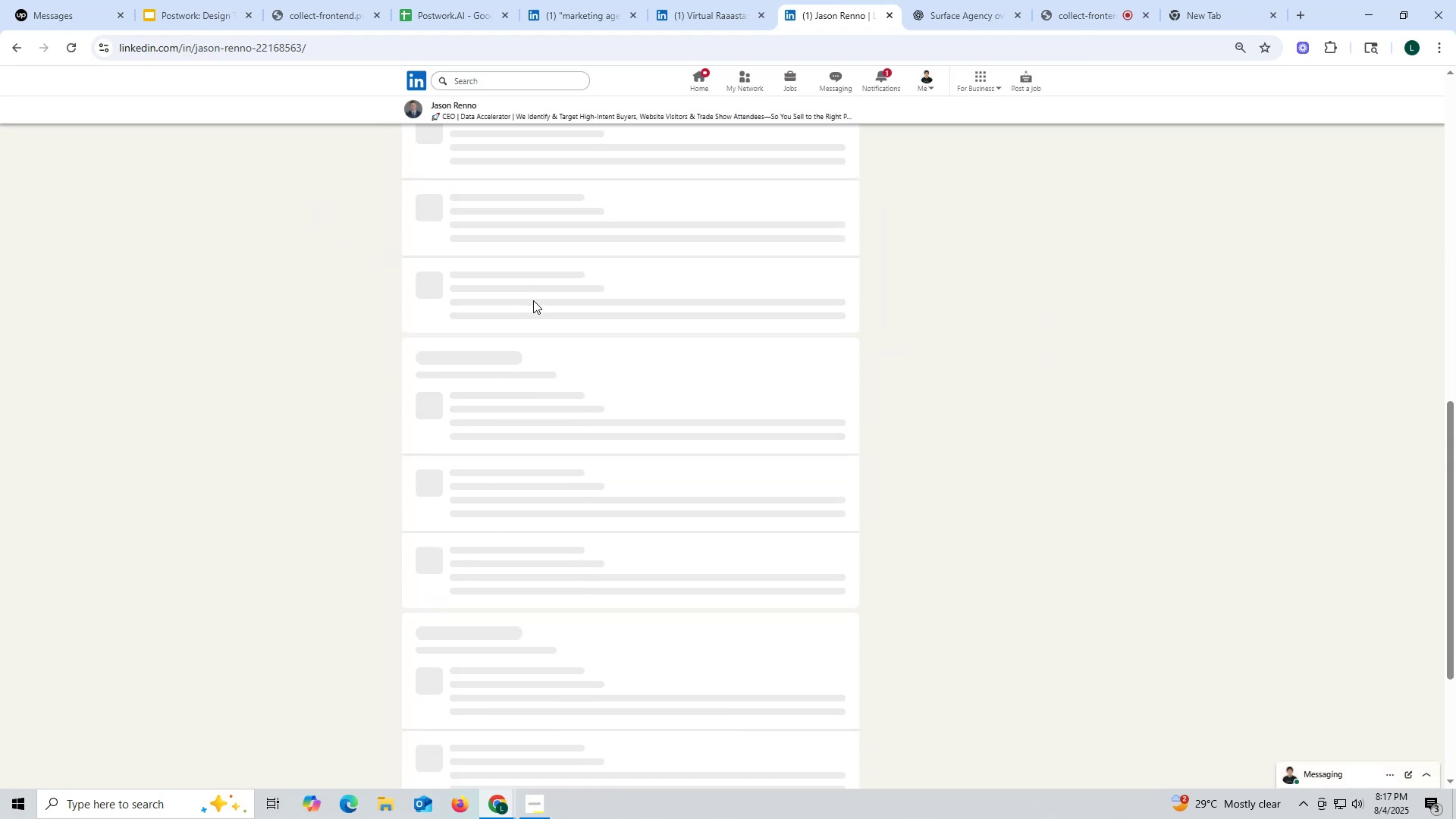 
scroll: coordinate [533, 300], scroll_direction: up, amount: 19.0
 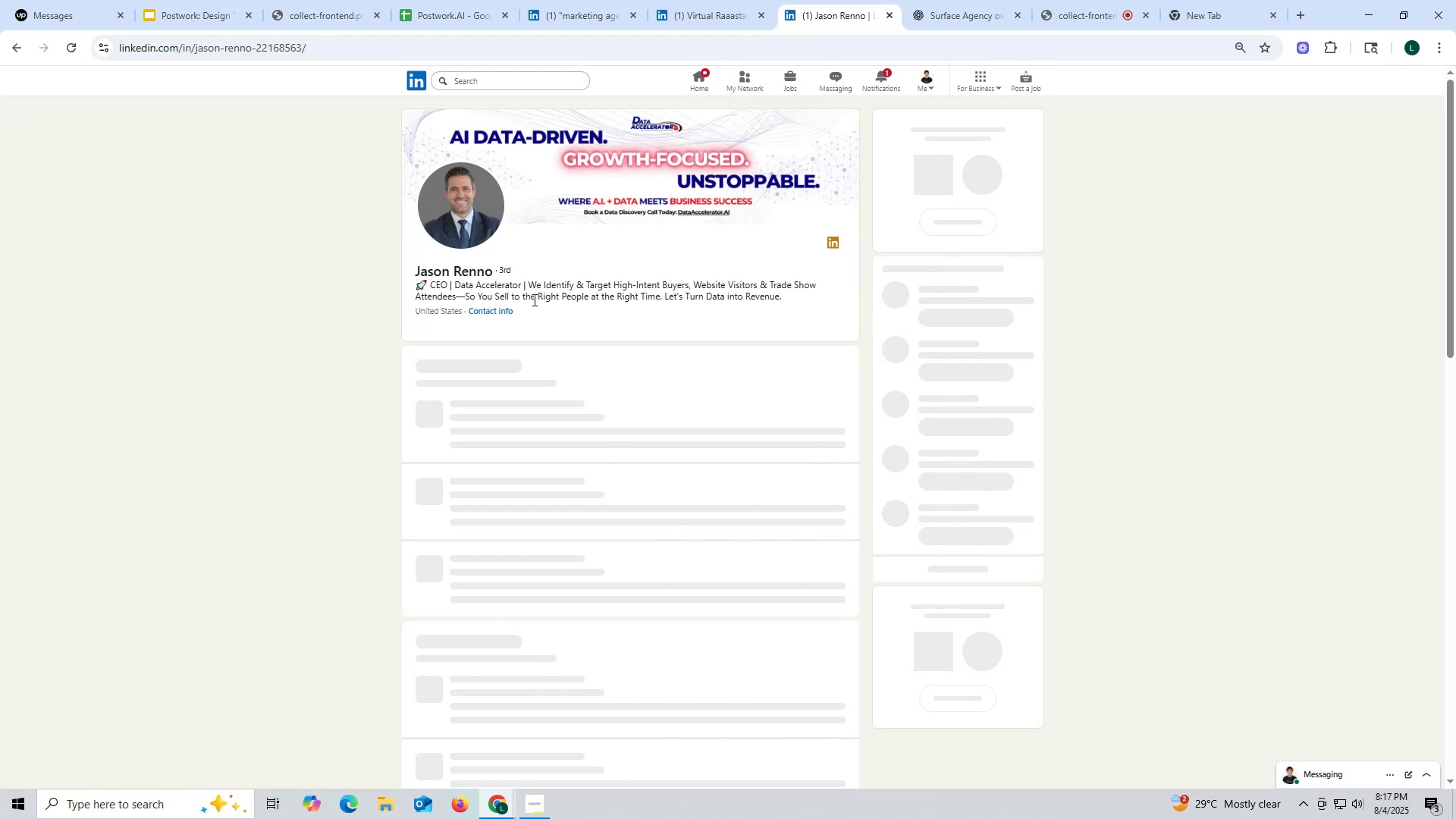 
scroll: coordinate [533, 300], scroll_direction: down, amount: 16.0
 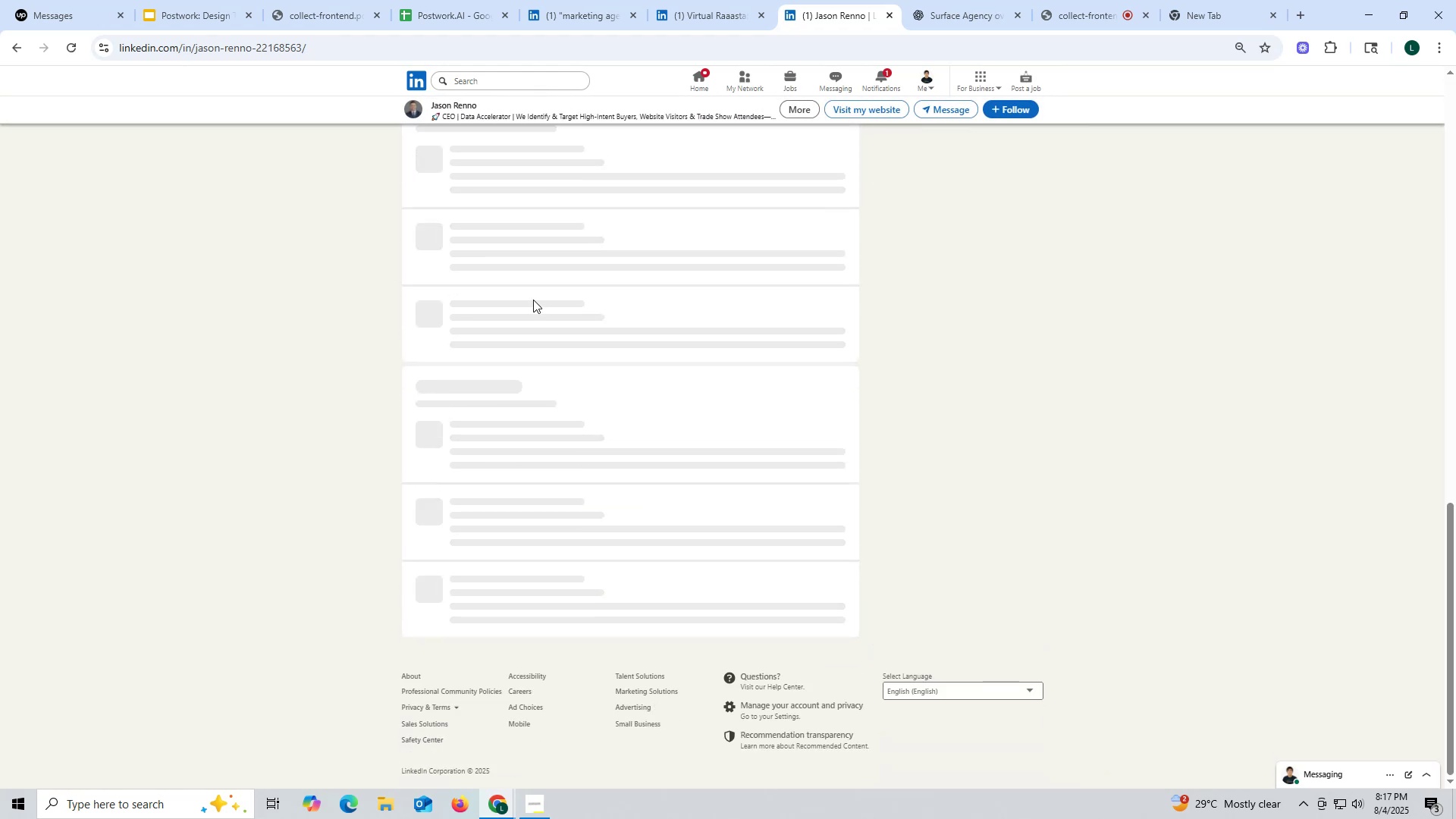 
scroll: coordinate [533, 297], scroll_direction: up, amount: 26.0
 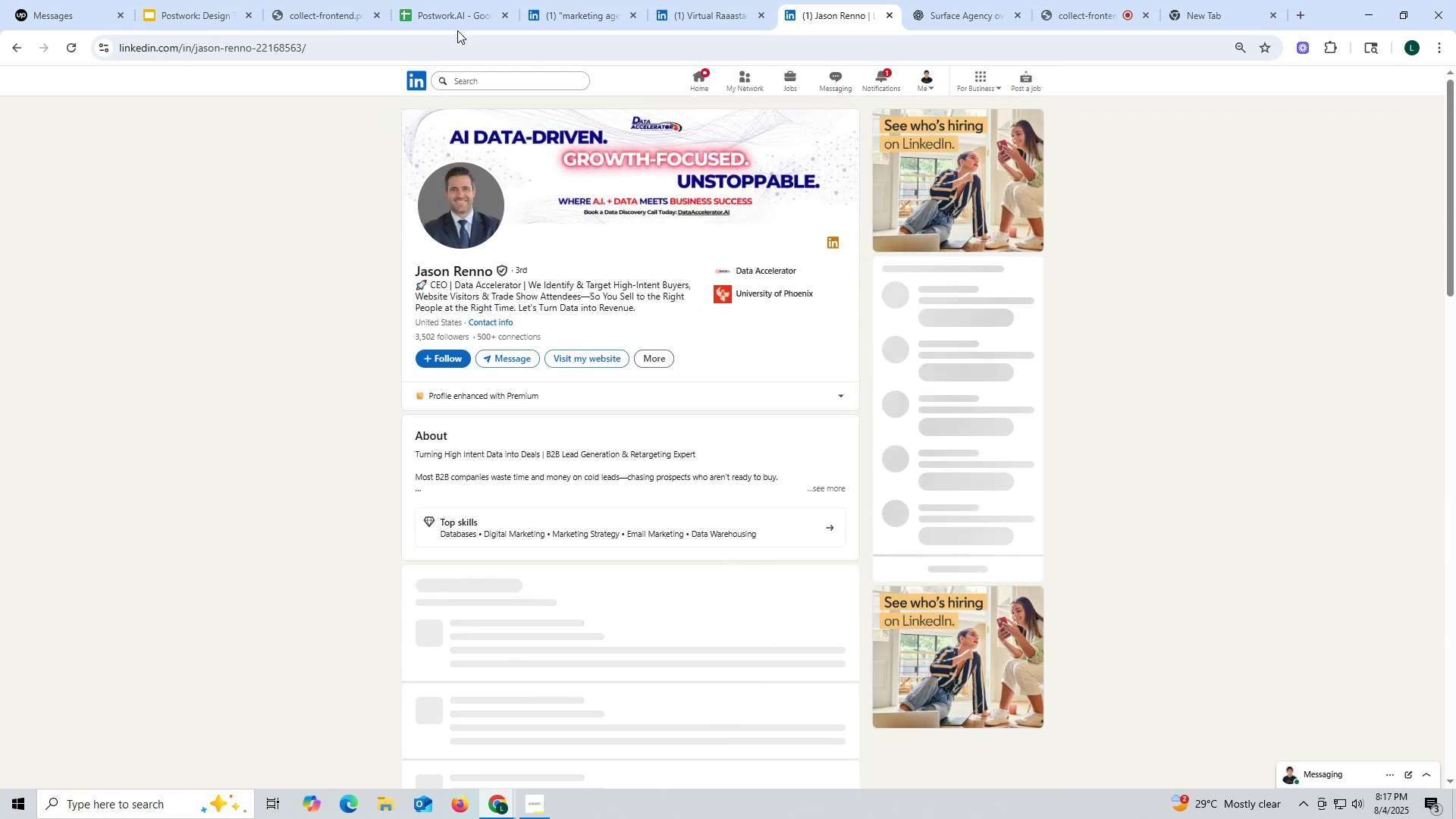 
left_click([457, 8])
 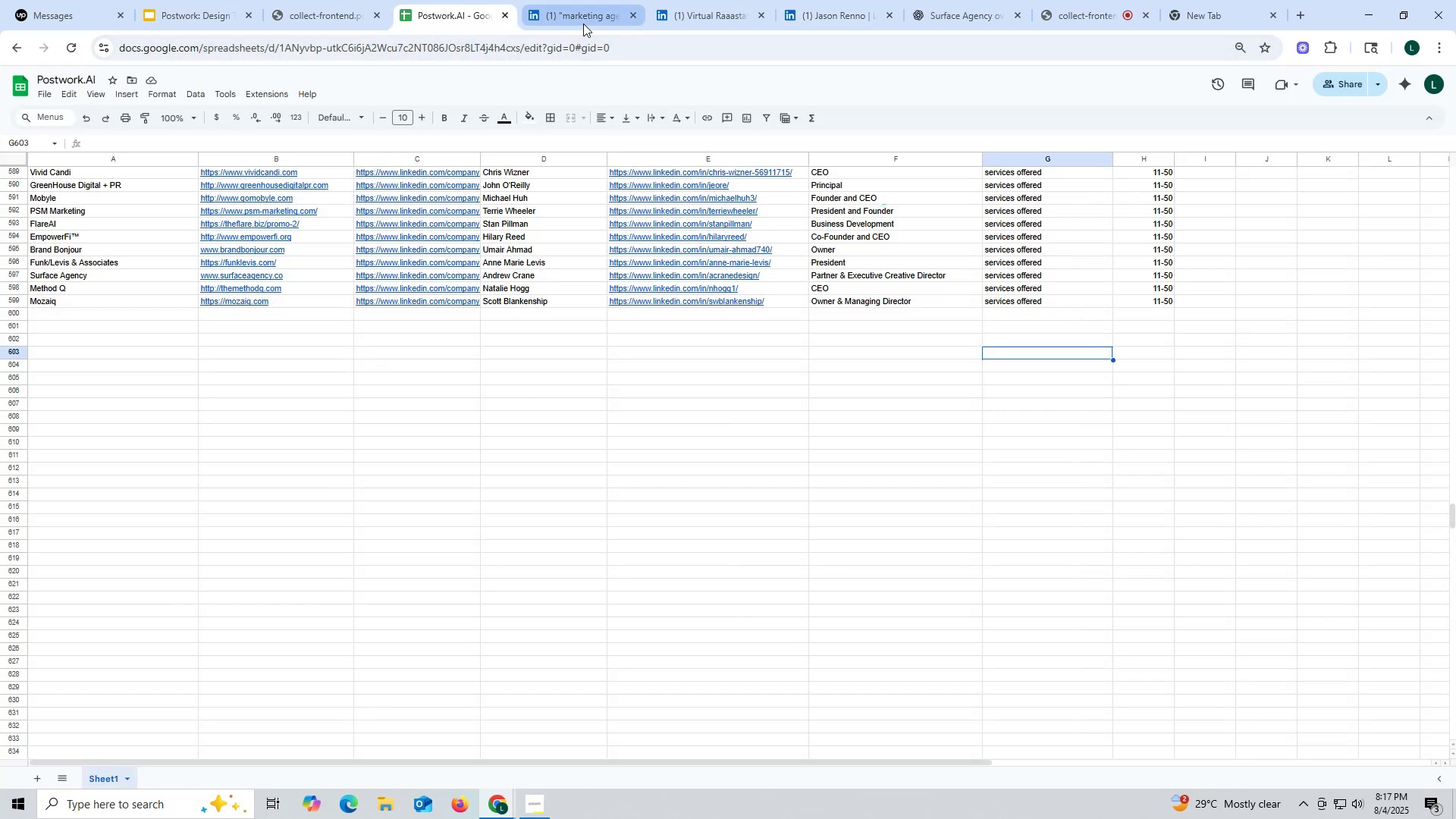 
left_click([679, 9])
 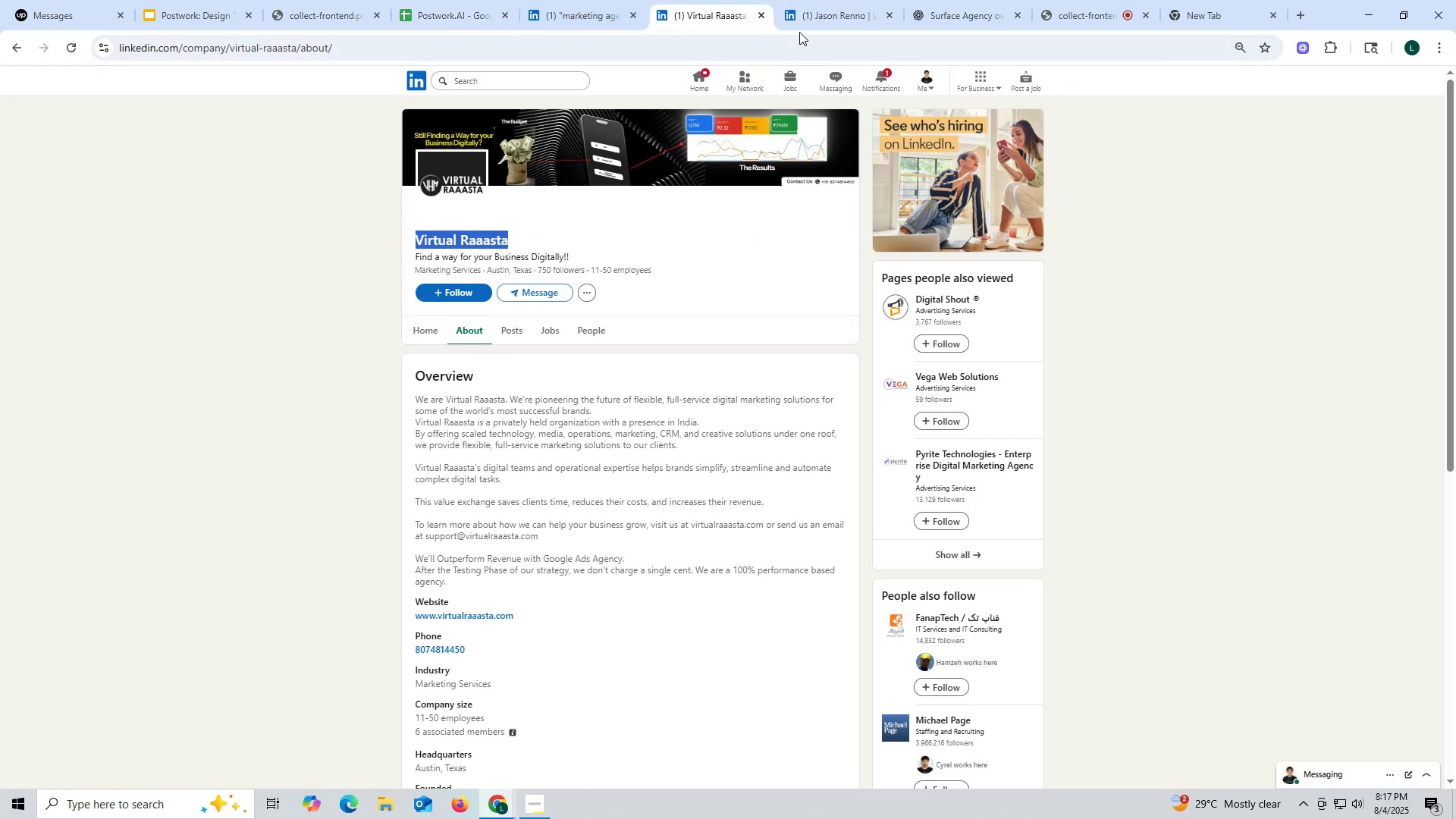 
left_click([818, 19])
 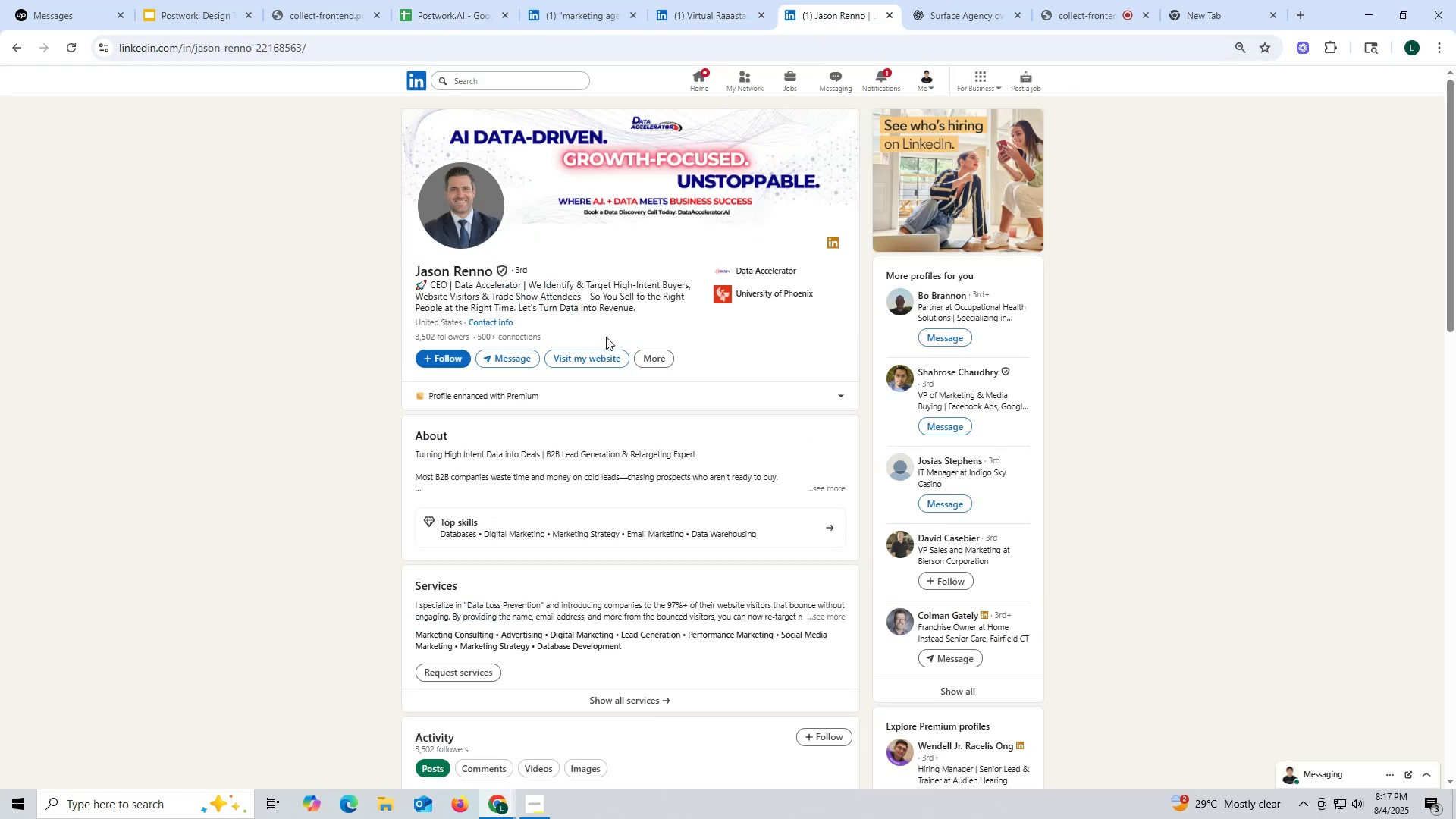 
scroll: coordinate [649, 358], scroll_direction: down, amount: 11.0
 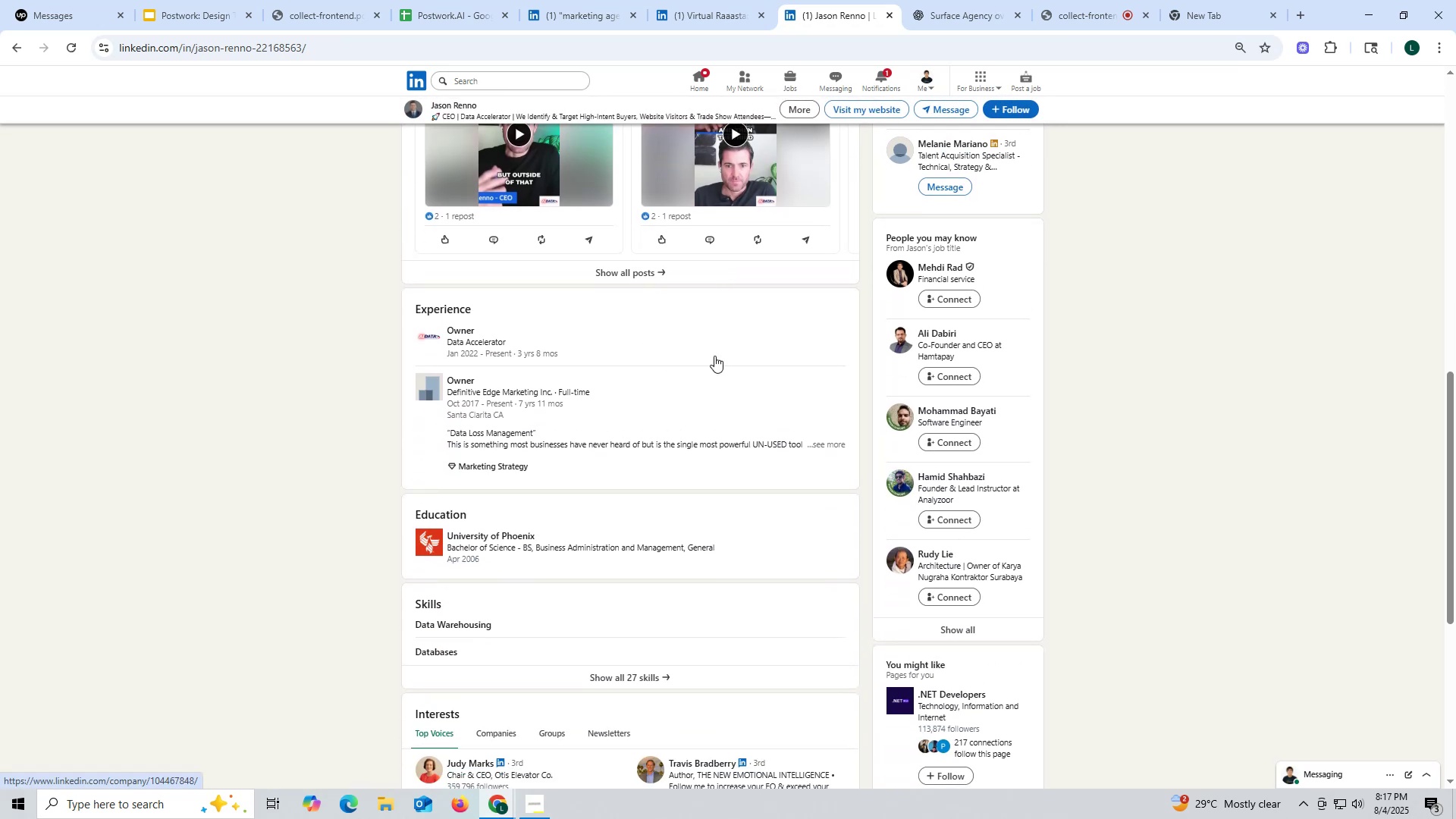 
scroll: coordinate [717, 355], scroll_direction: up, amount: 12.0
 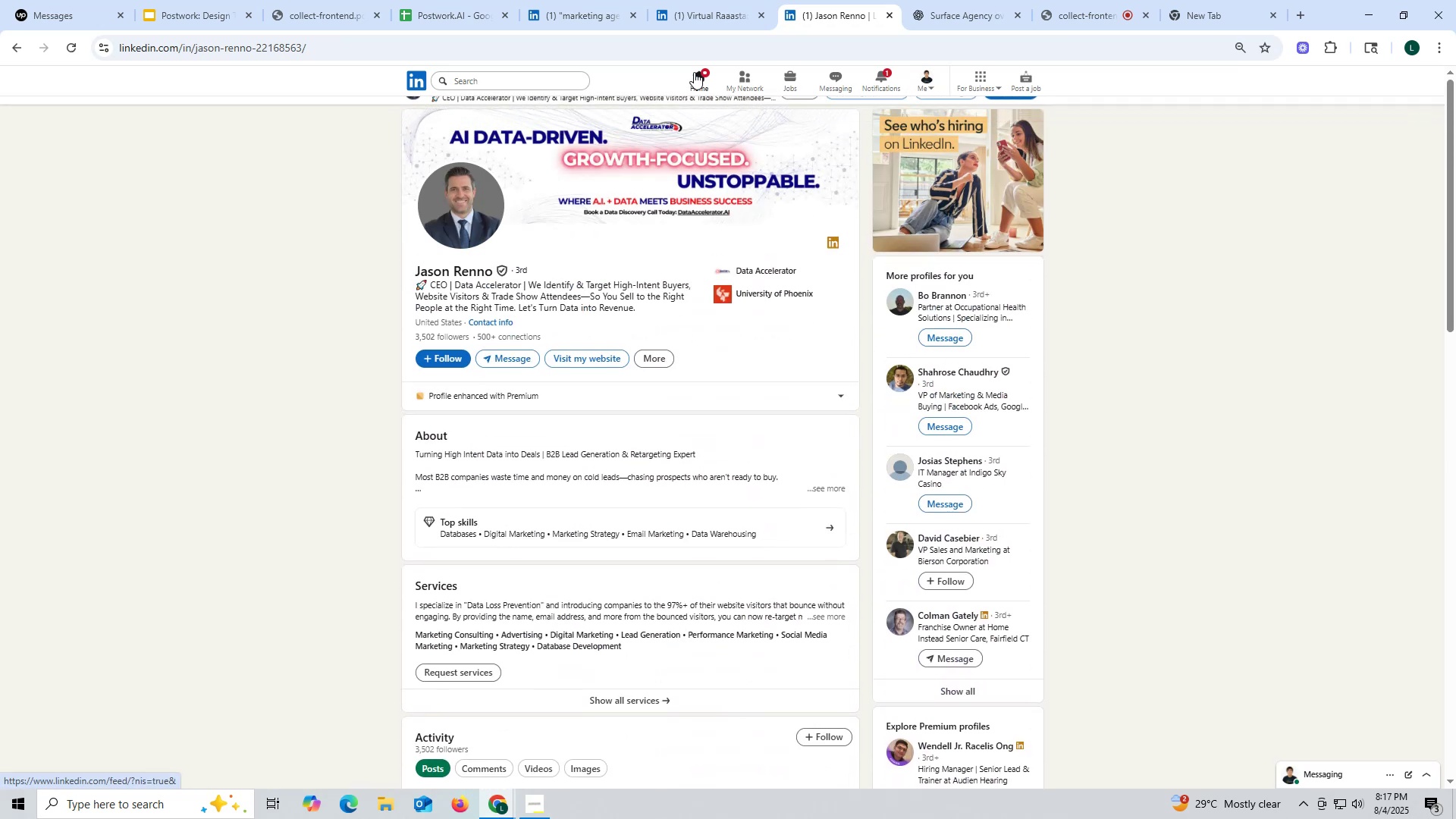 
left_click_drag(start_coordinate=[701, 10], to_coordinate=[704, 9])
 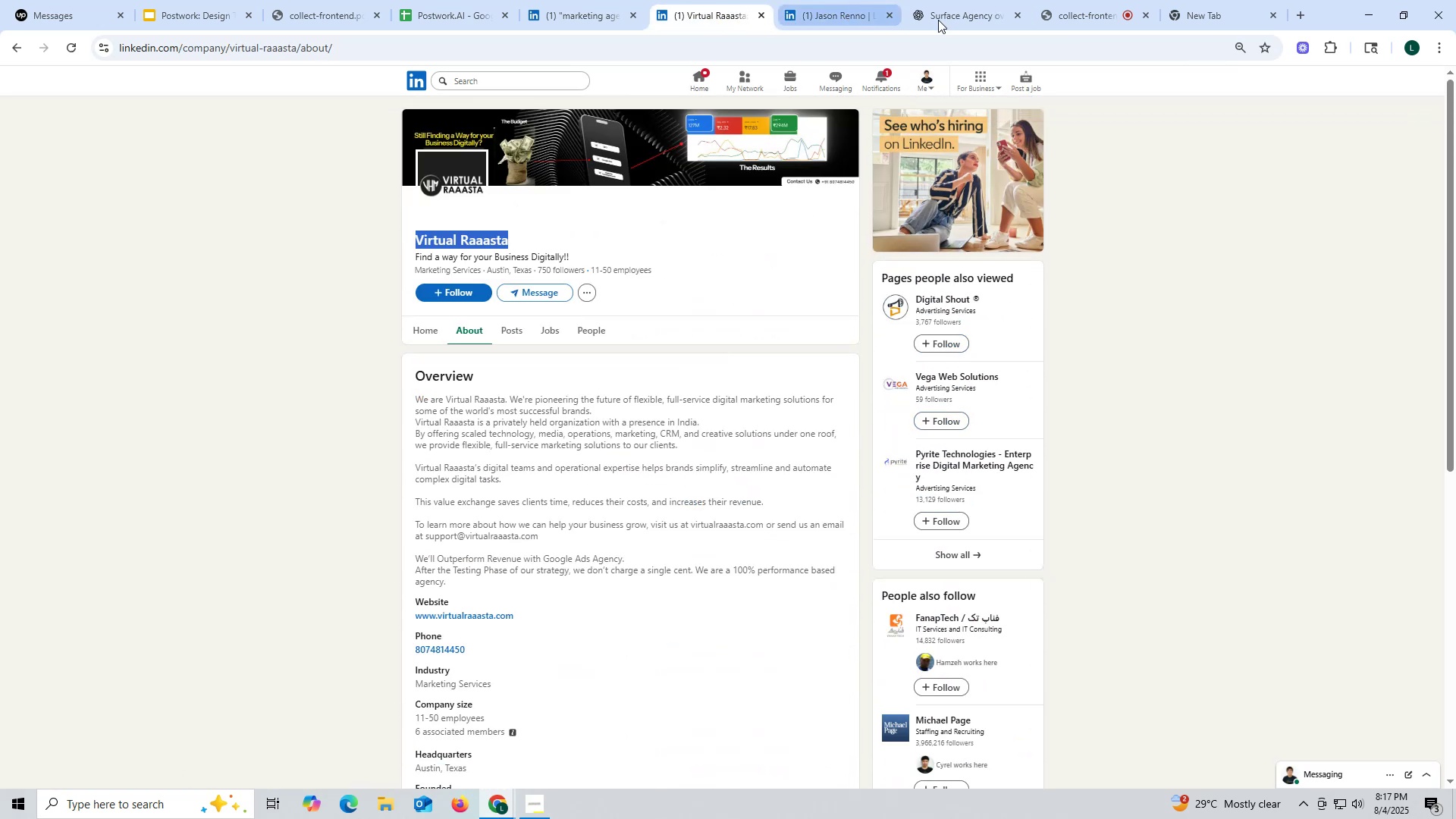 
left_click([939, 20])
 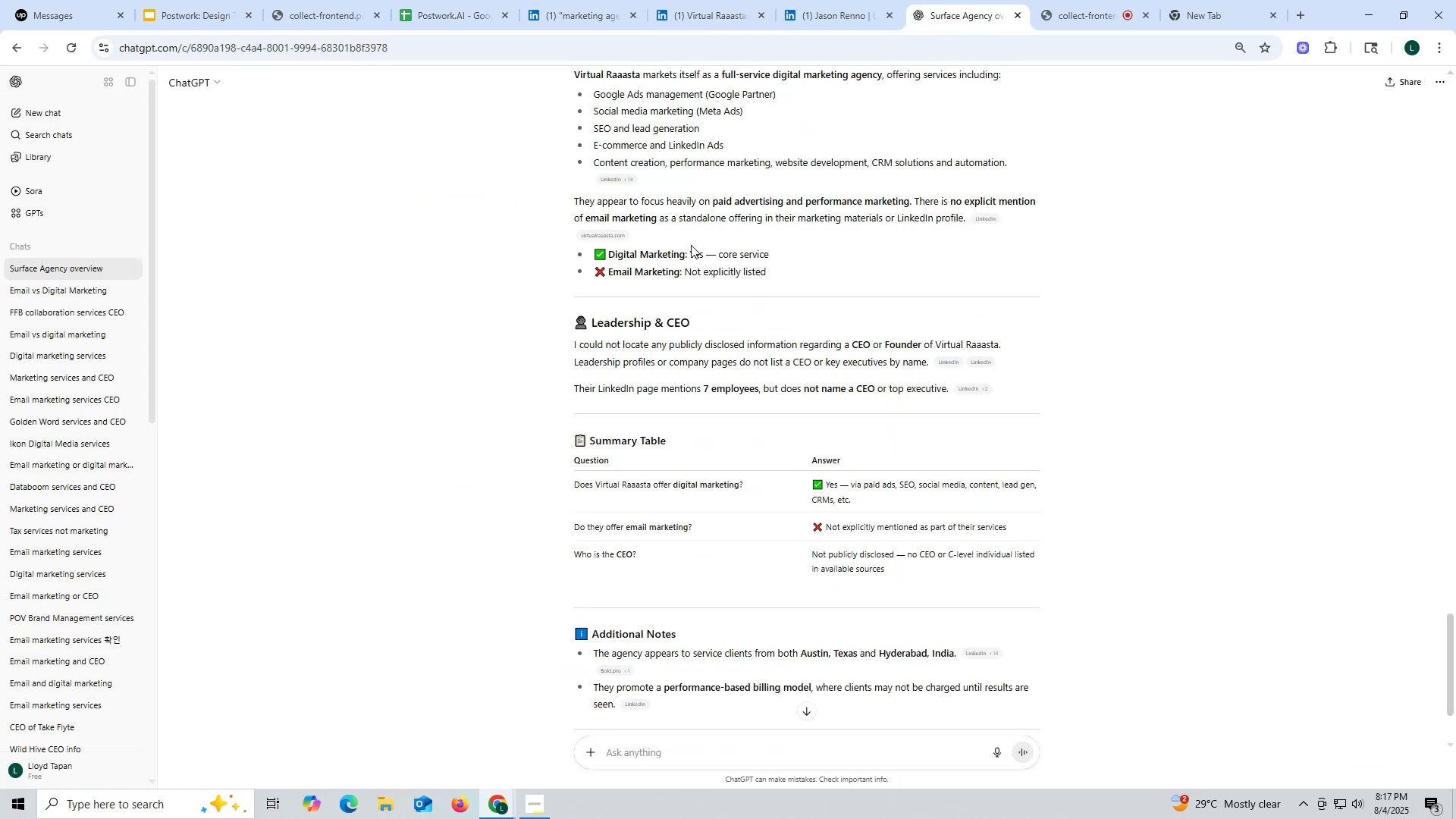 
scroll: coordinate [691, 245], scroll_direction: down, amount: 2.0
 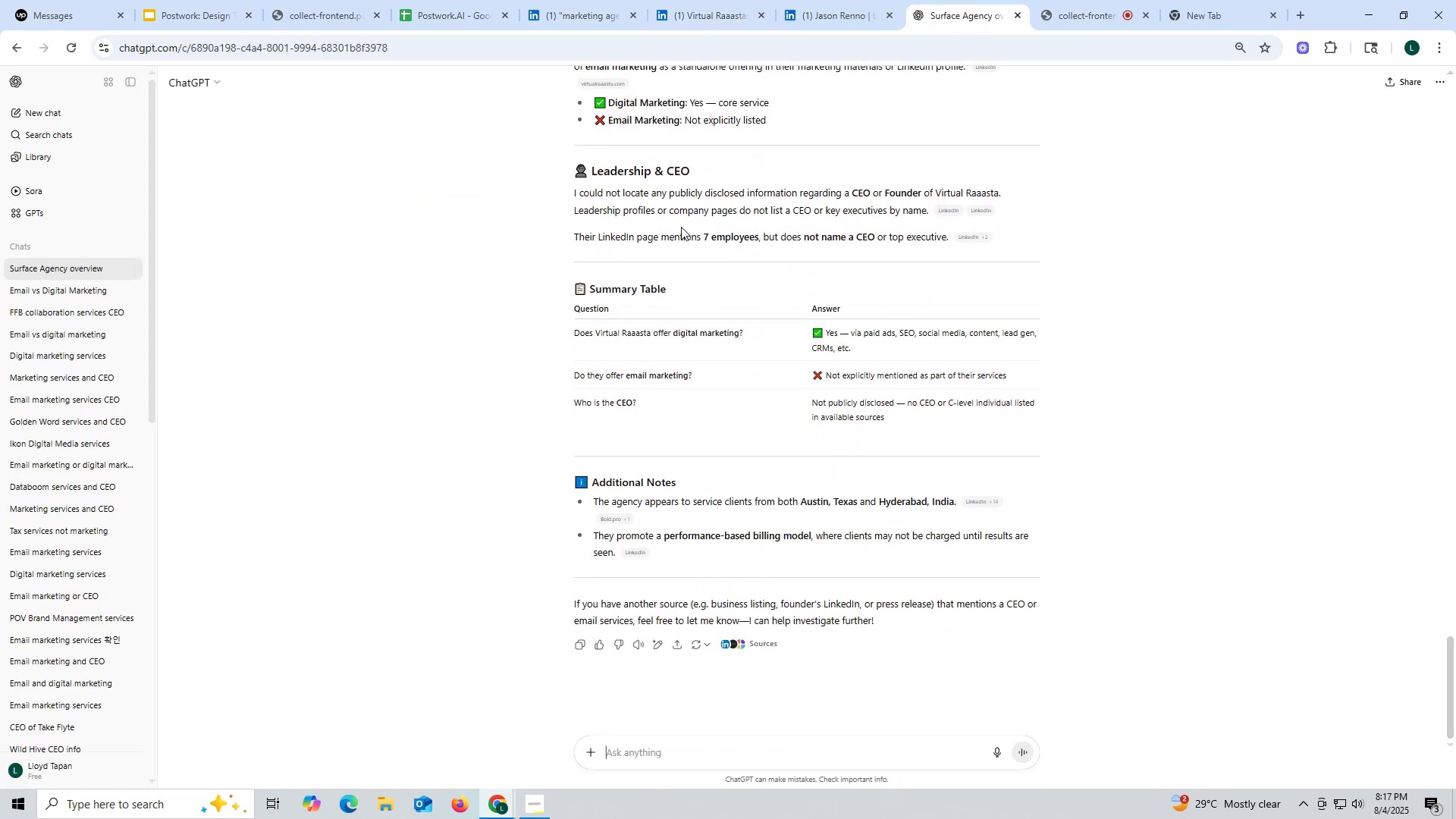 
scroll: coordinate [681, 222], scroll_direction: up, amount: 3.0
 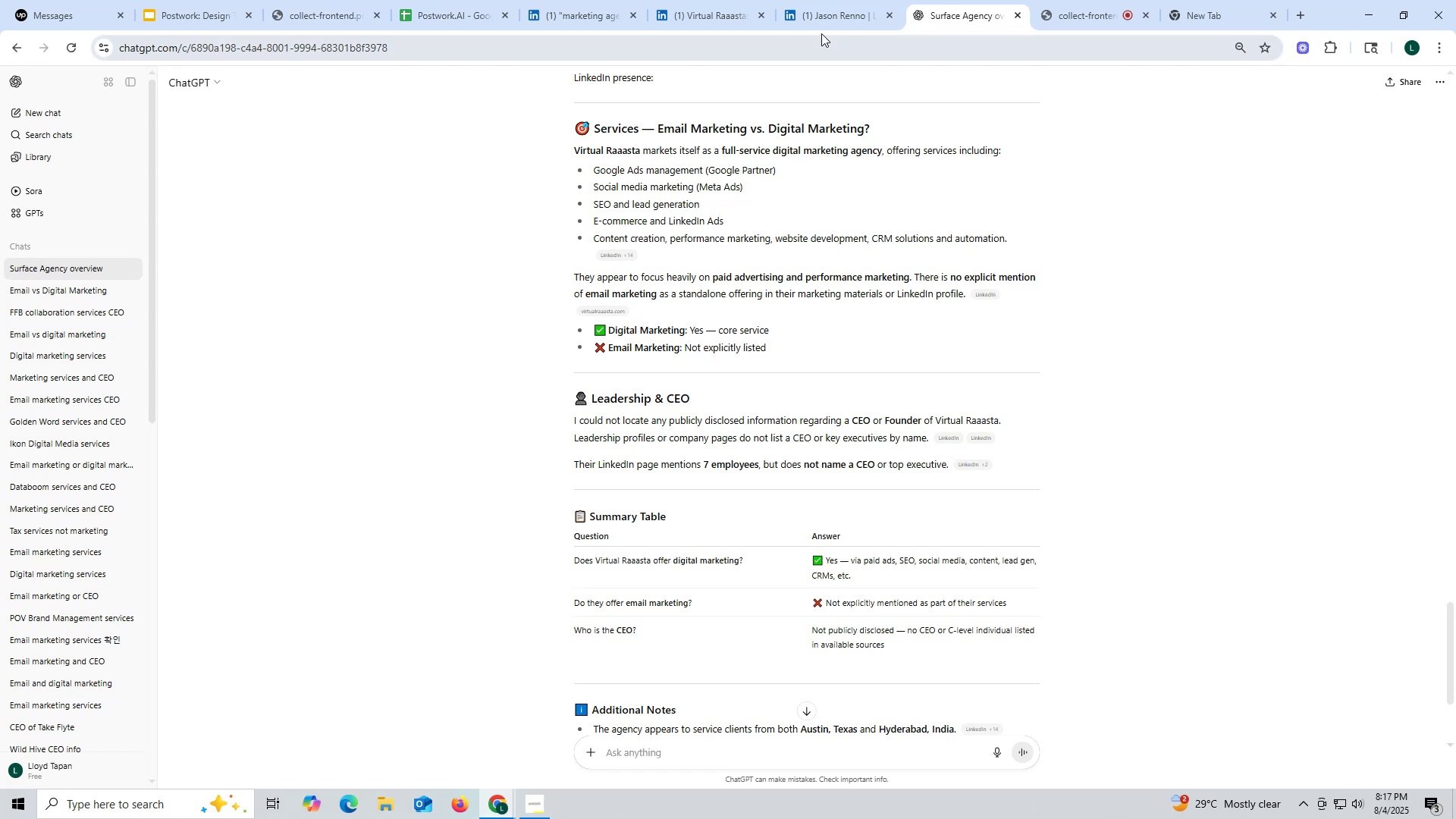 
left_click_drag(start_coordinate=[726, 14], to_coordinate=[730, 14])
 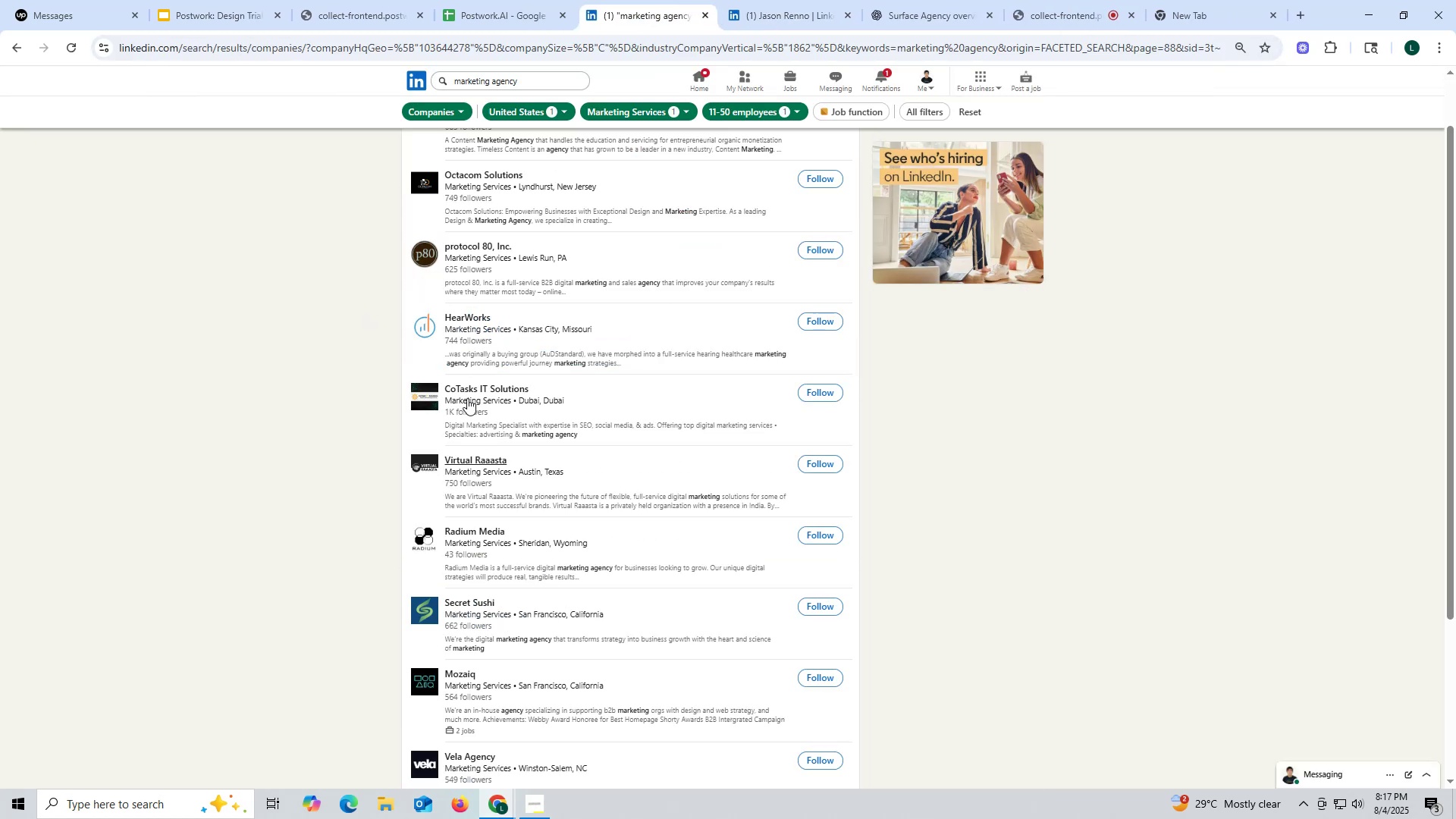 
scroll: coordinate [469, 381], scroll_direction: up, amount: 1.0
 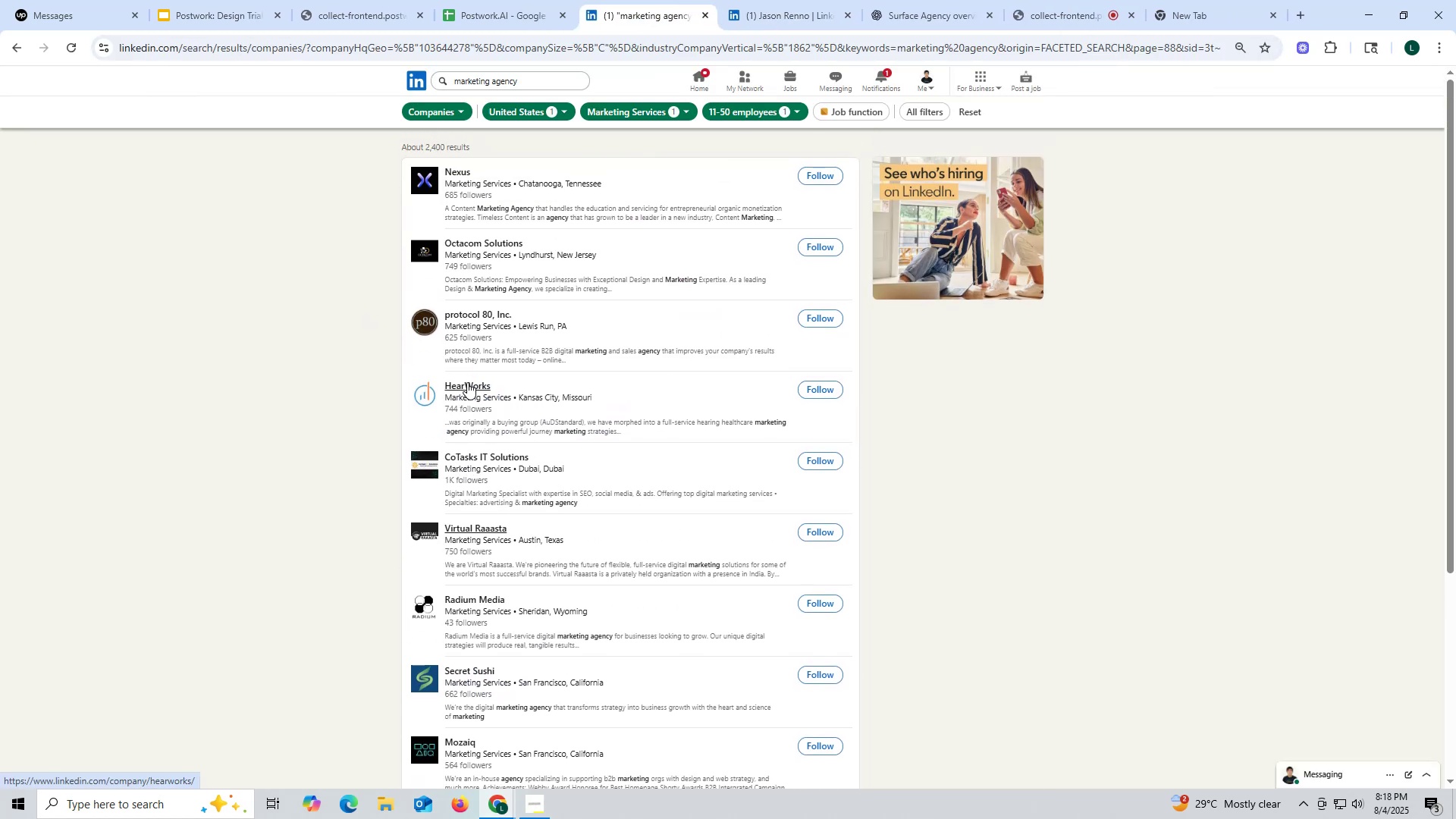 
right_click([466, 382])
 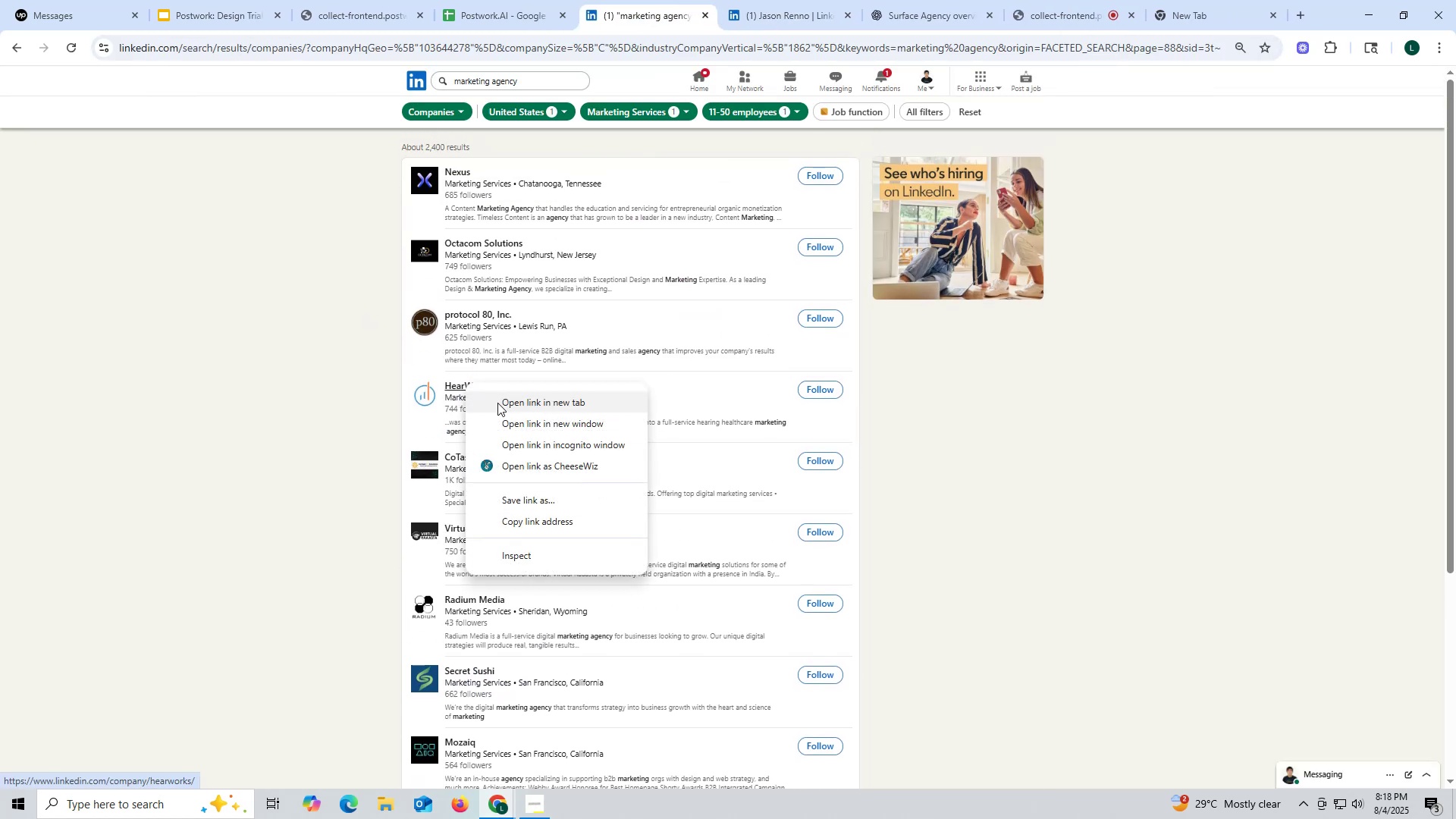 
left_click([498, 402])
 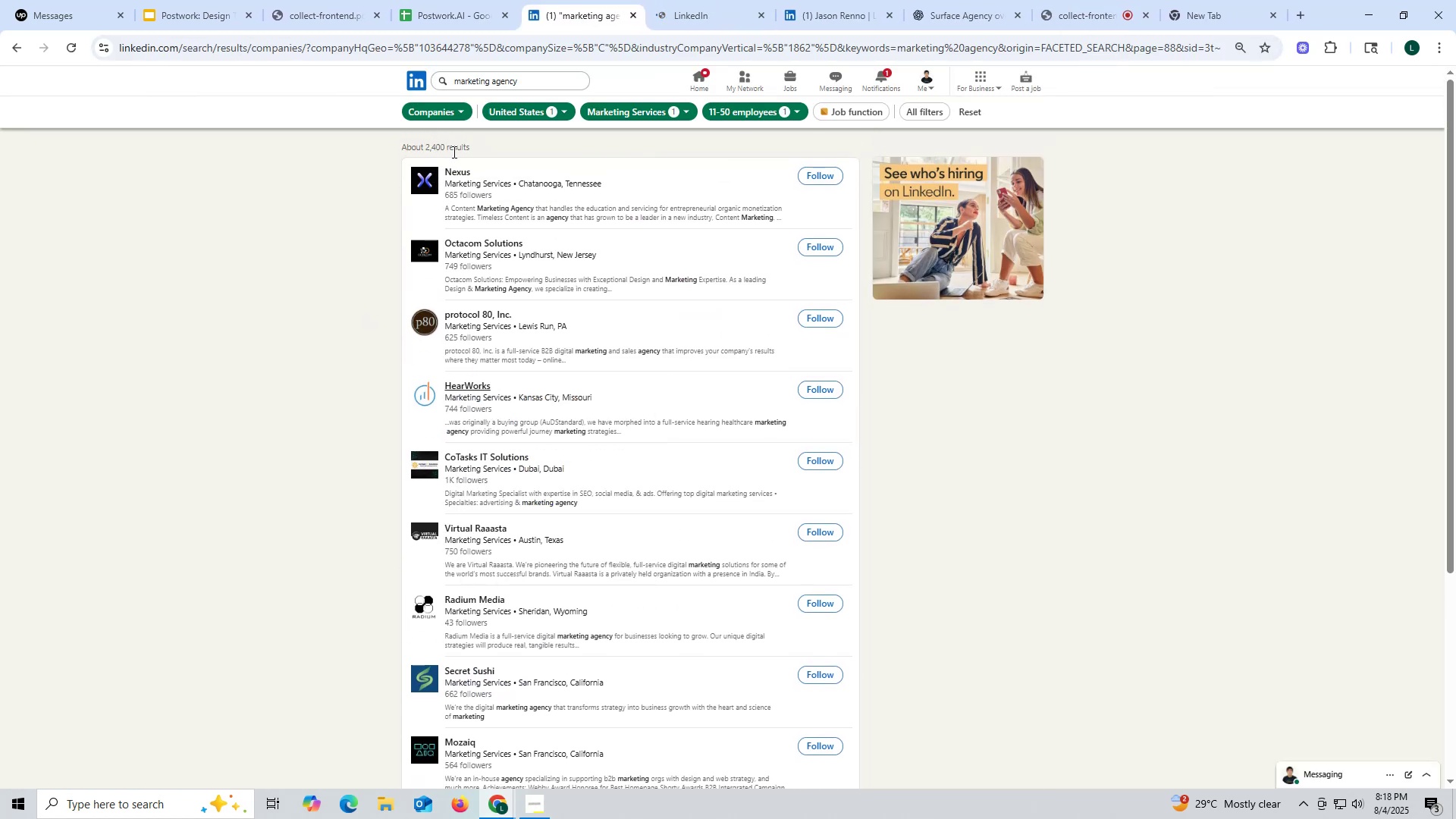 
wait(5.48)
 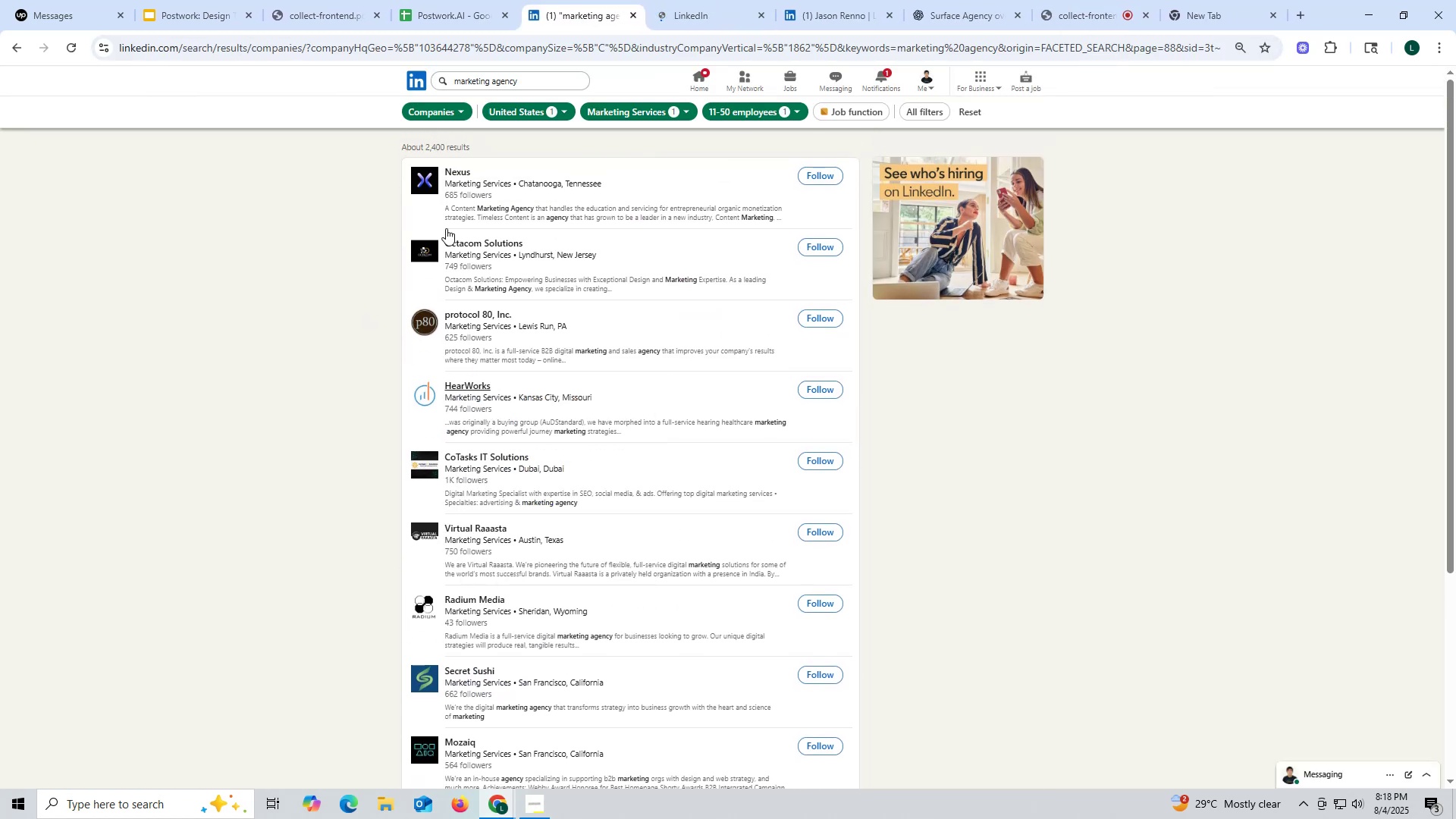 
left_click([714, 19])
 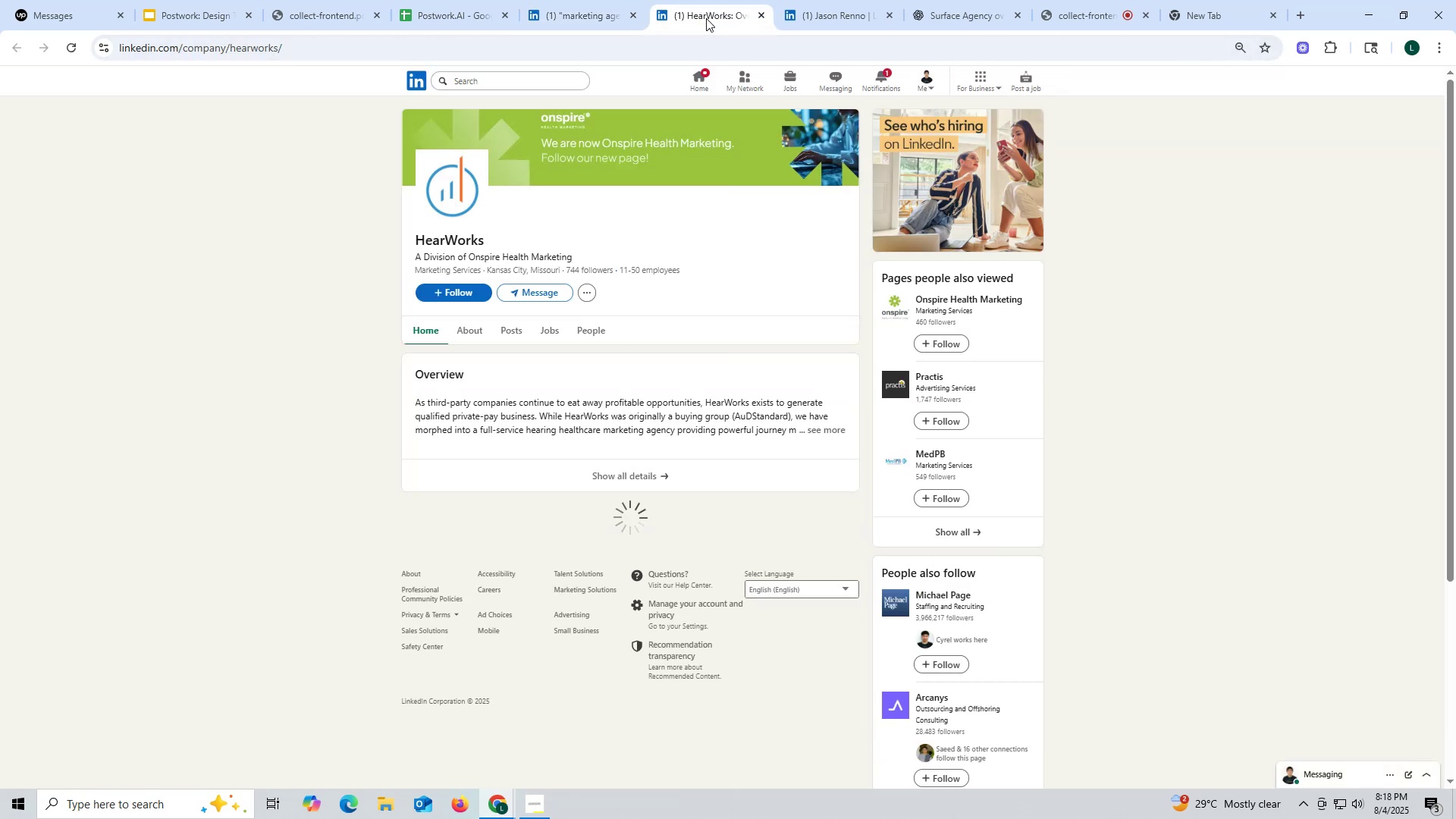 
wait(9.58)
 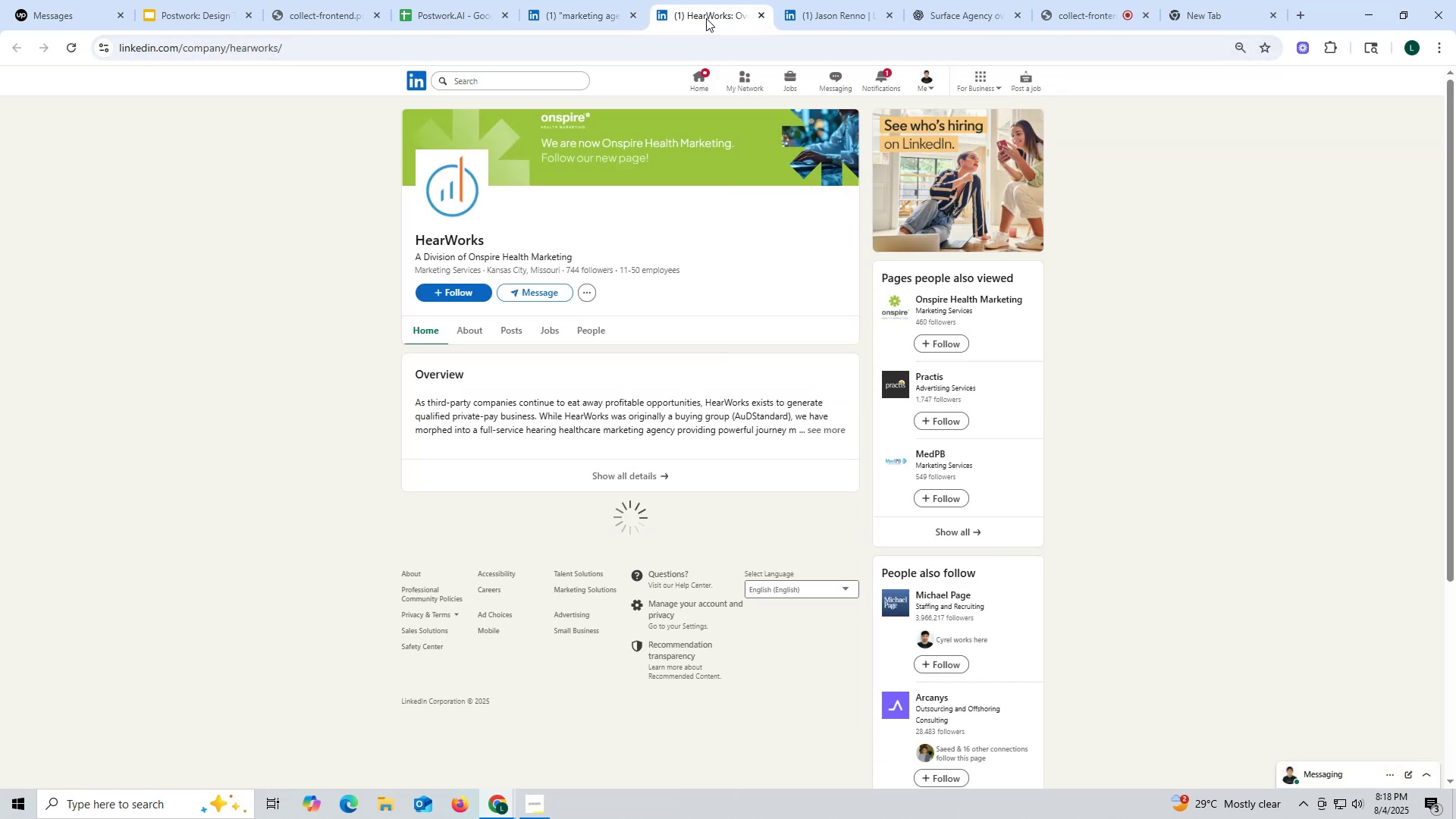 
left_click([511, 328])
 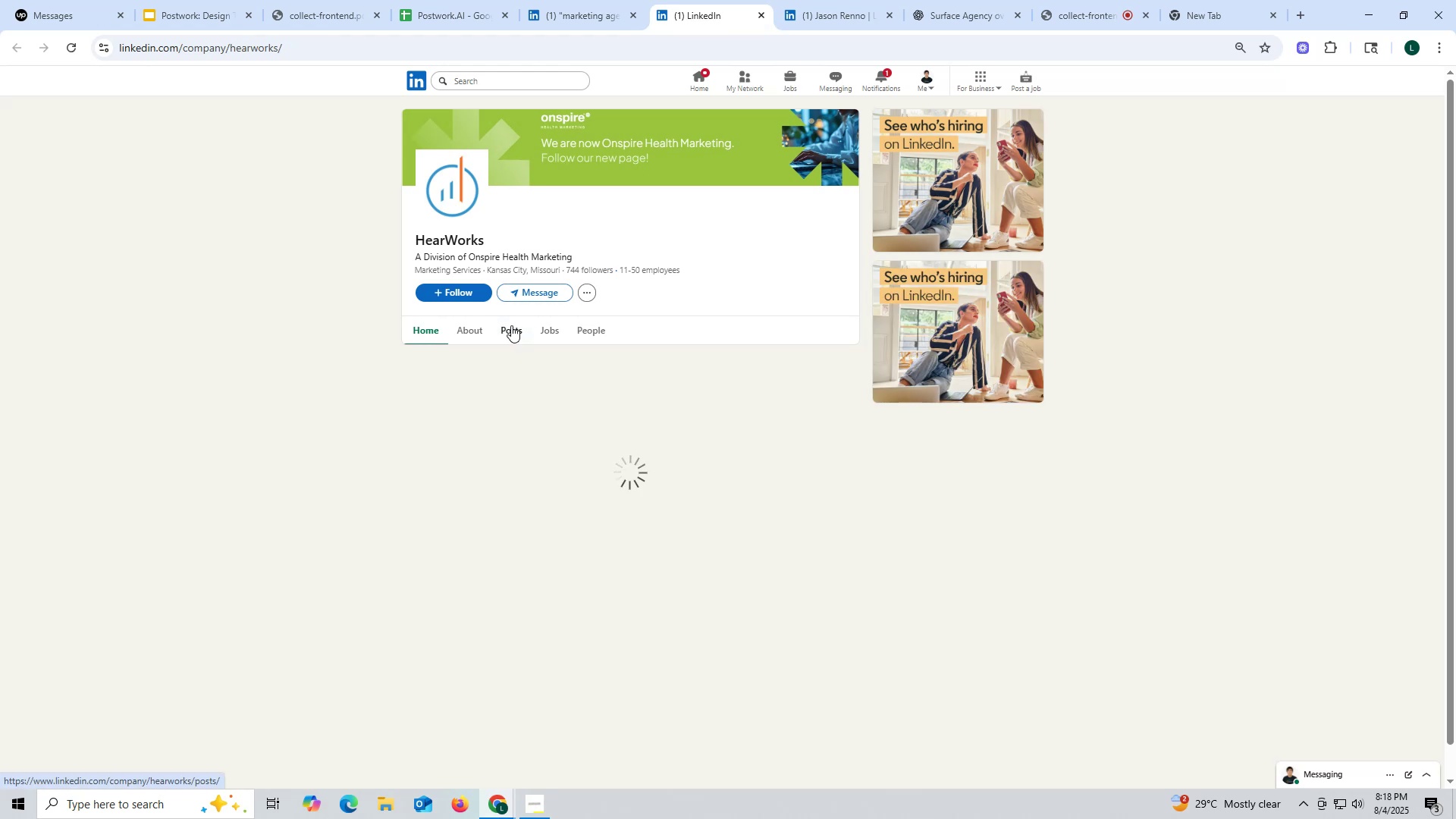 
mouse_move([521, 337])
 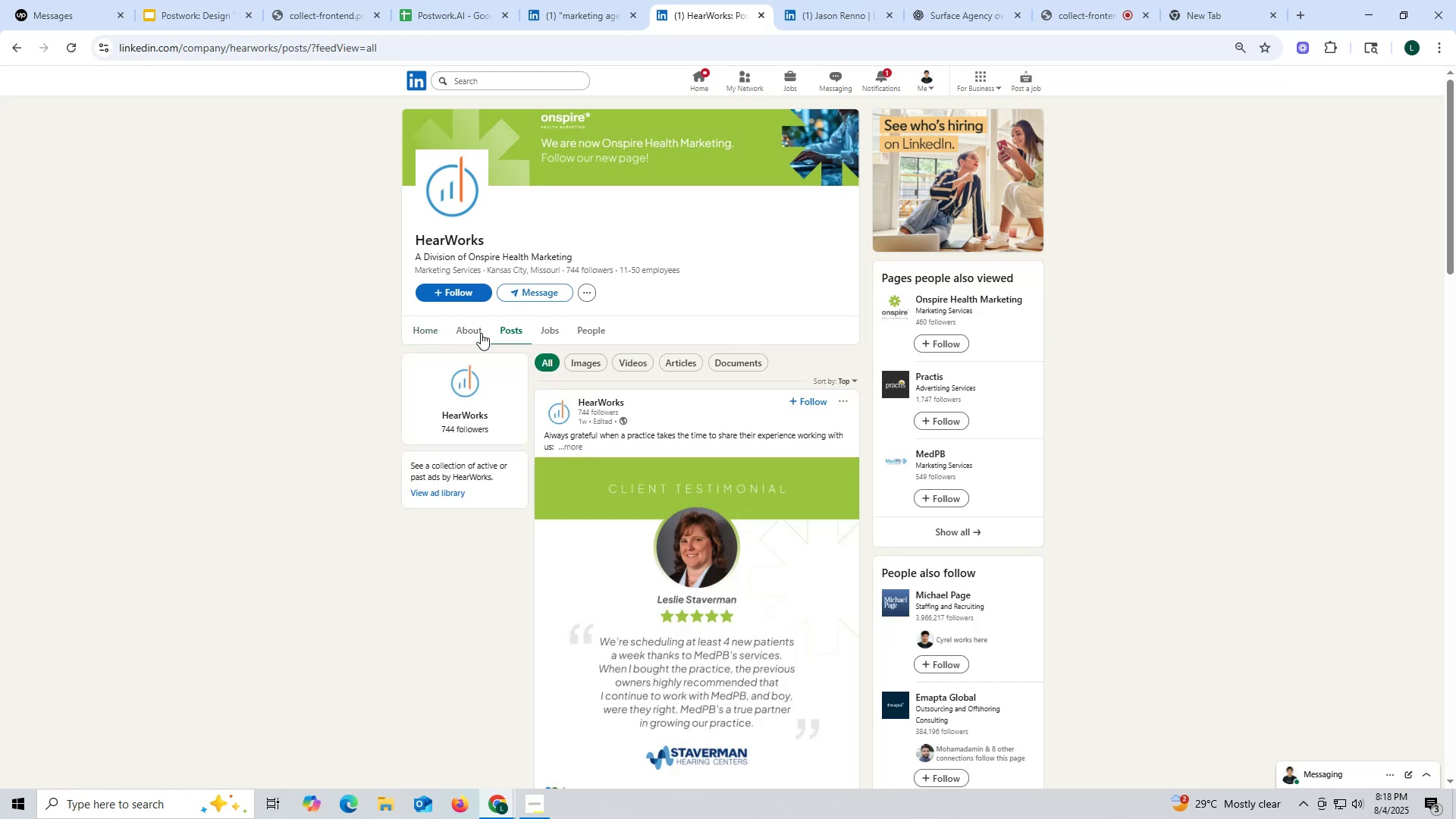 
left_click([471, 329])
 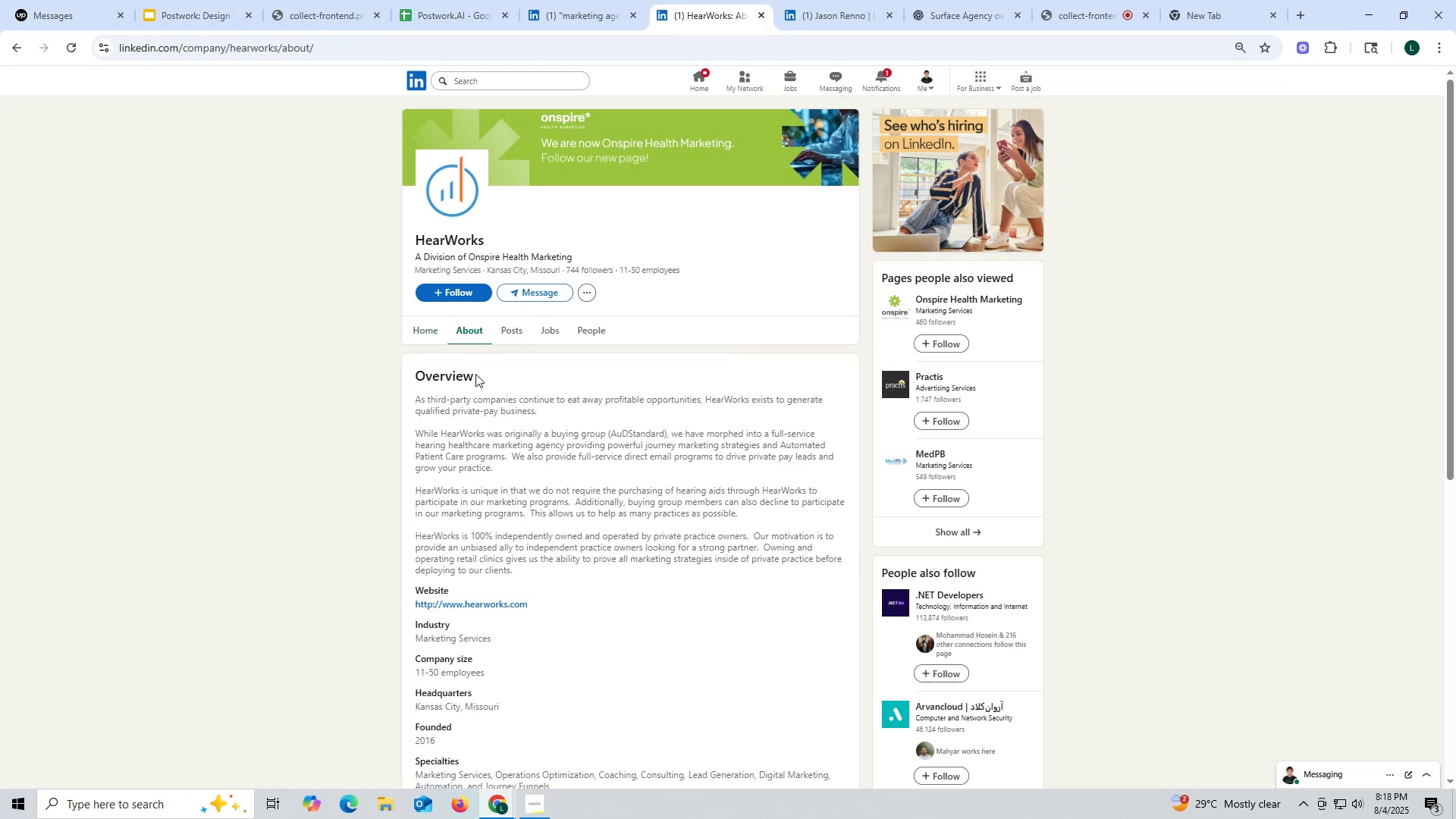 
scroll: coordinate [428, 491], scroll_direction: down, amount: 1.0
 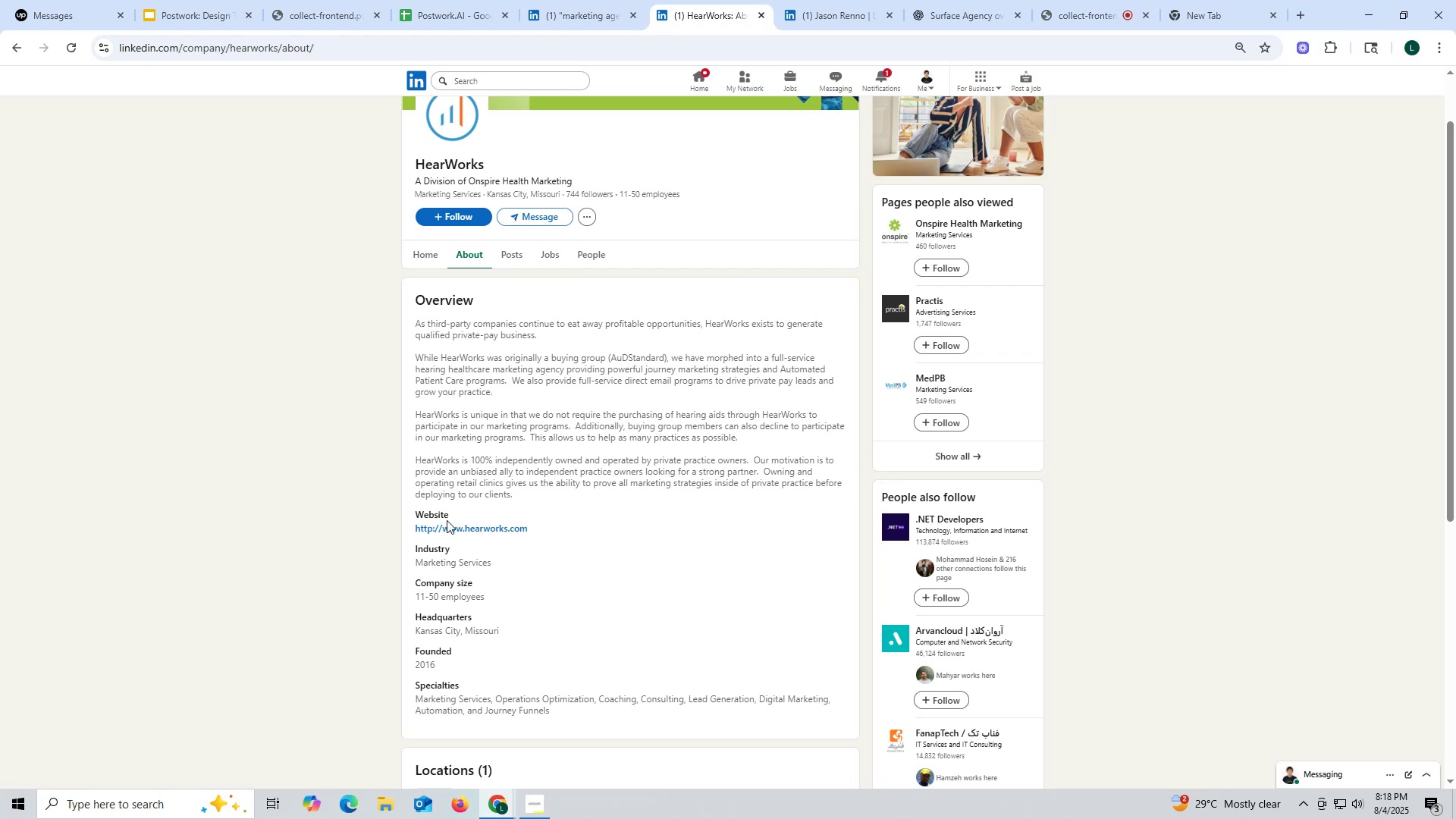 
right_click([452, 529])
 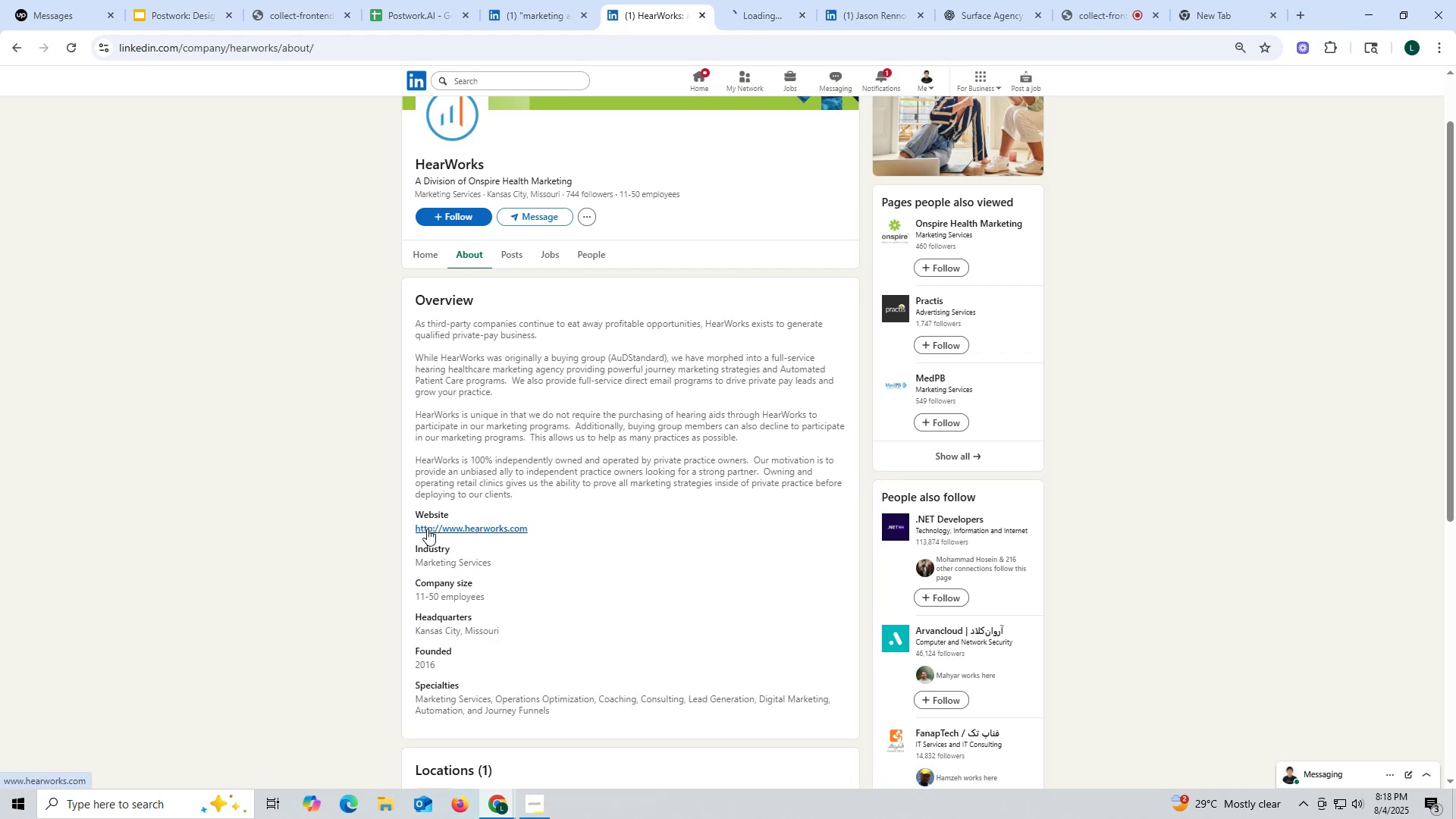 
left_click_drag(start_coordinate=[406, 526], to_coordinate=[622, 536])
 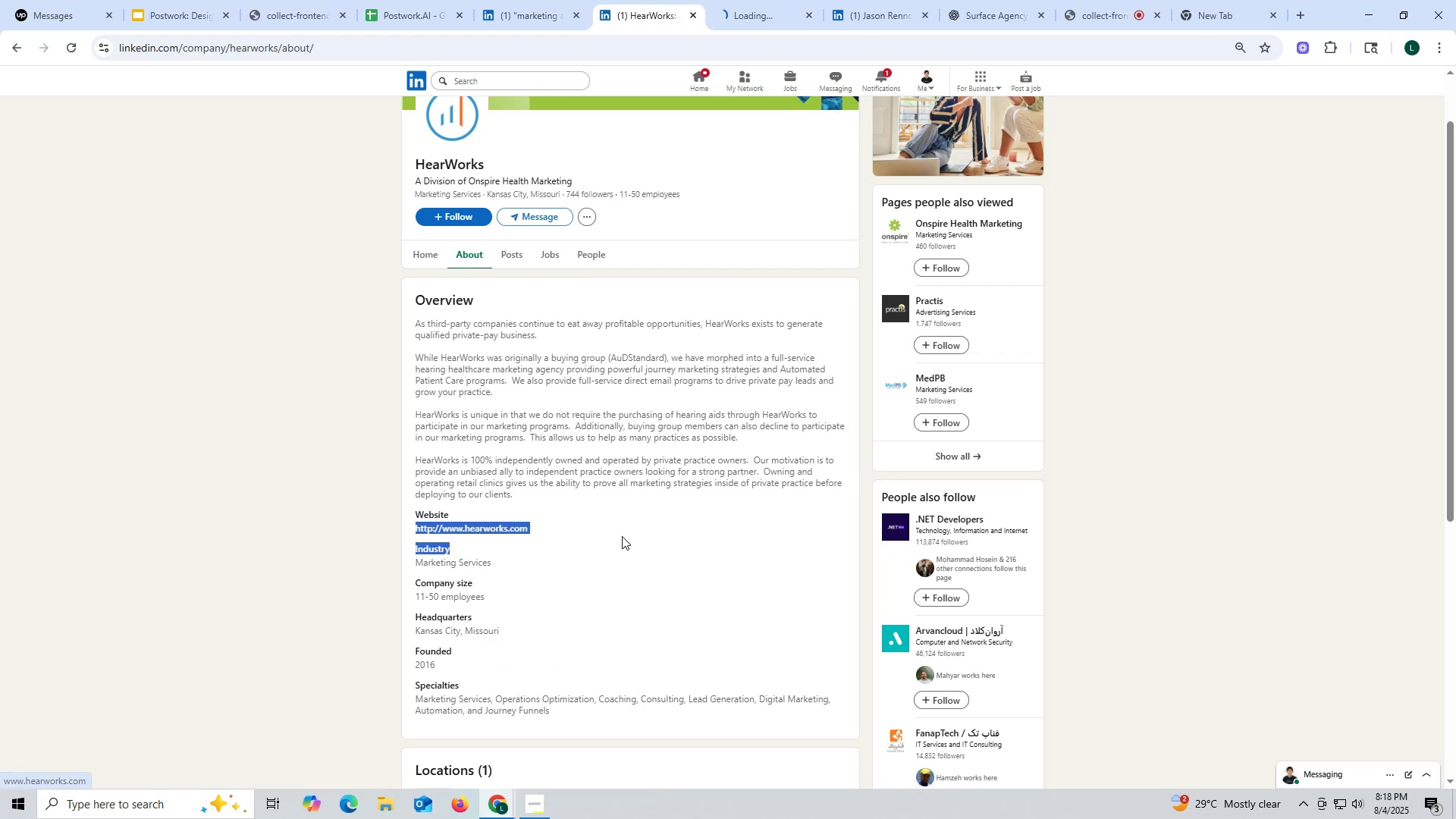 
key(Control+ControlLeft)
 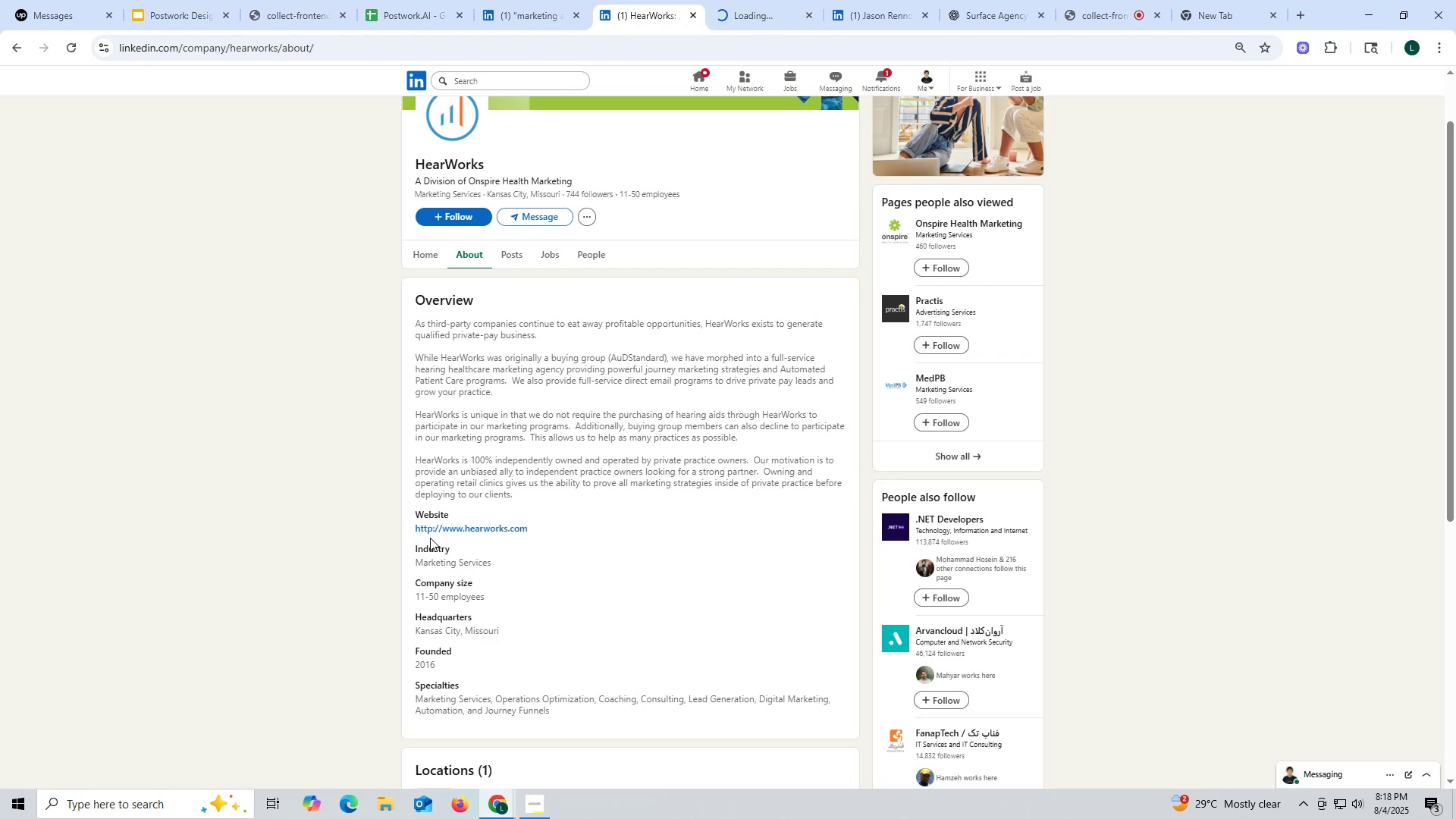 
left_click_drag(start_coordinate=[407, 530], to_coordinate=[554, 532])
 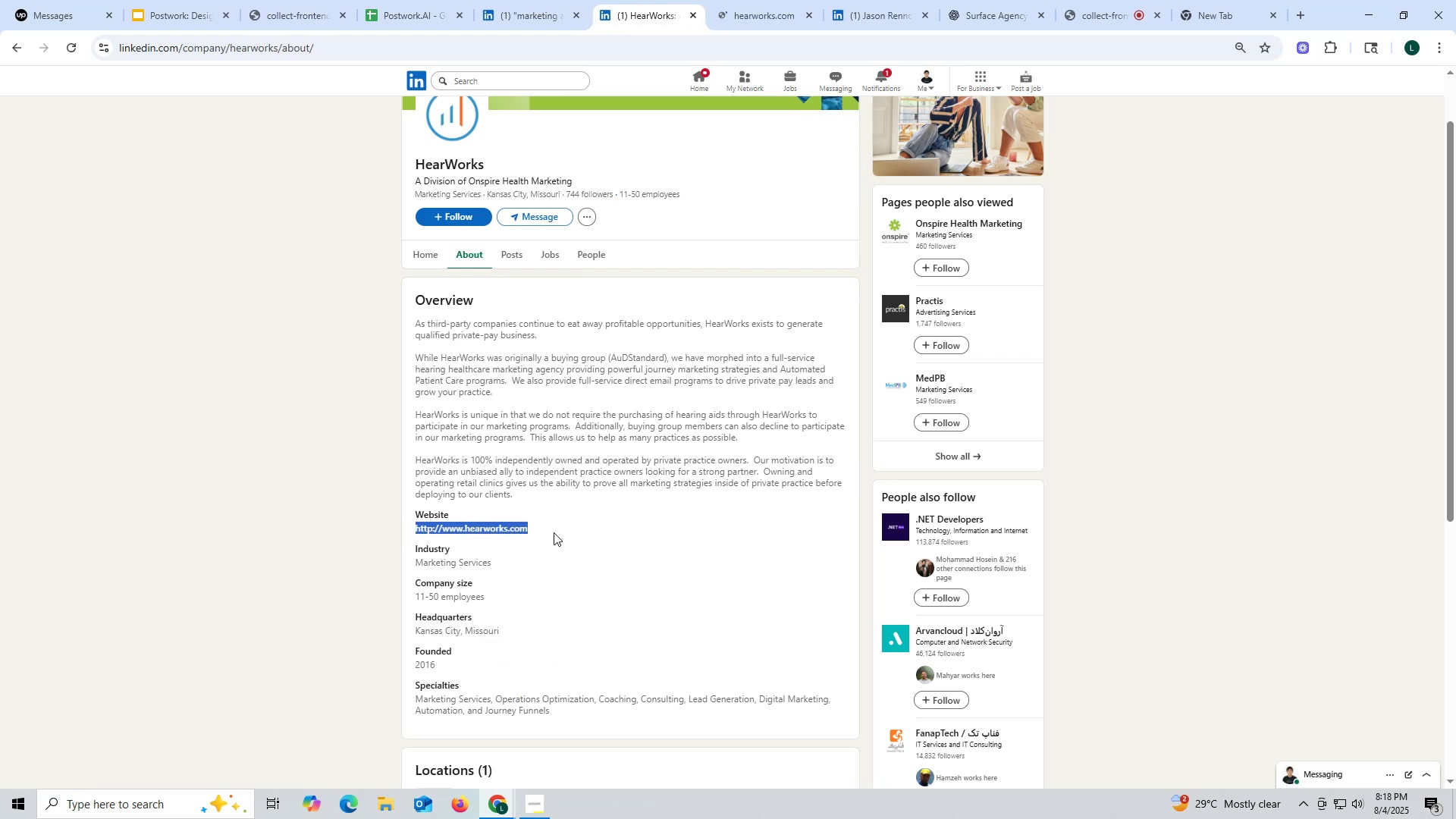 
key(Control+ControlLeft)
 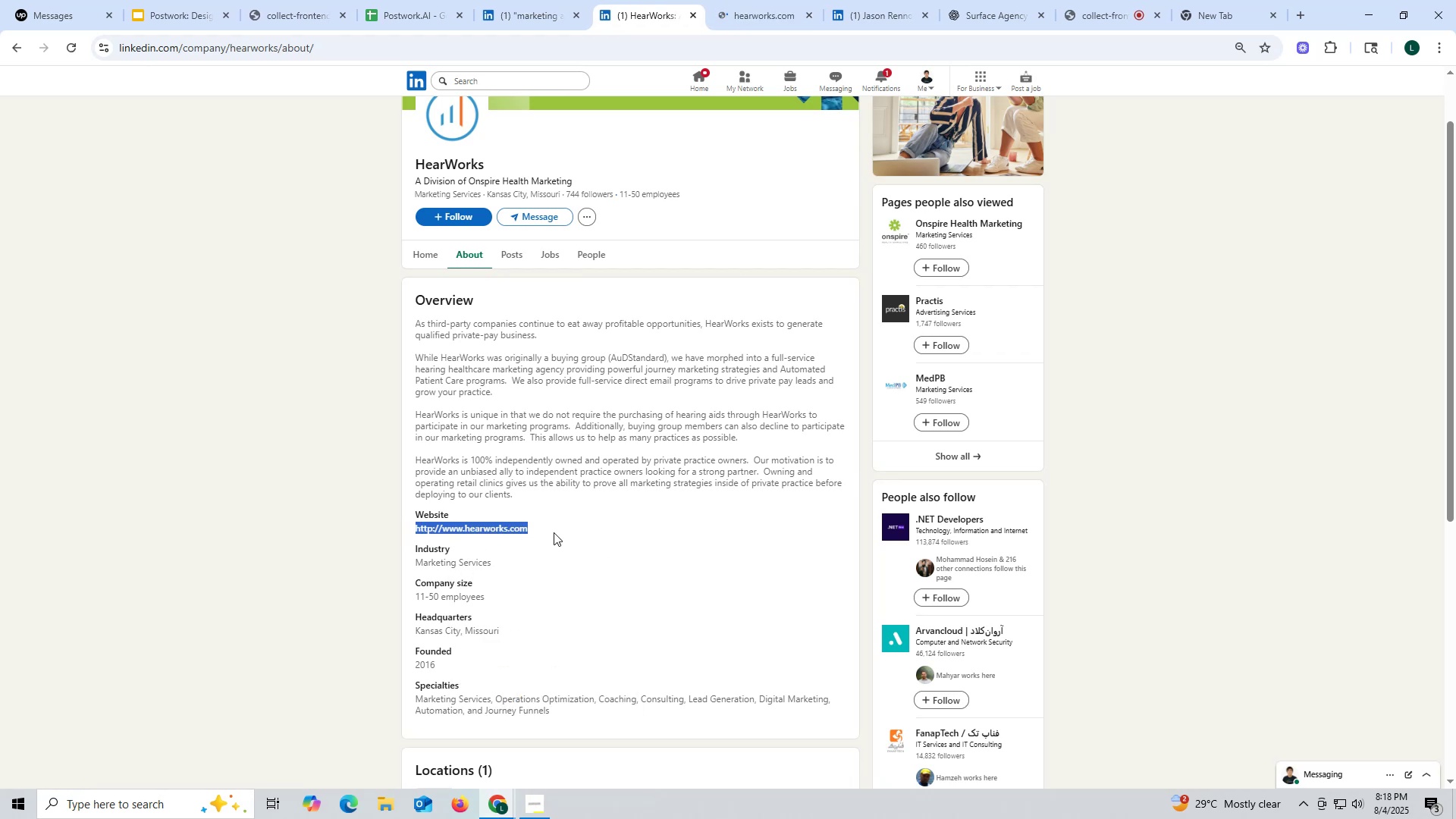 
key(Control+C)
 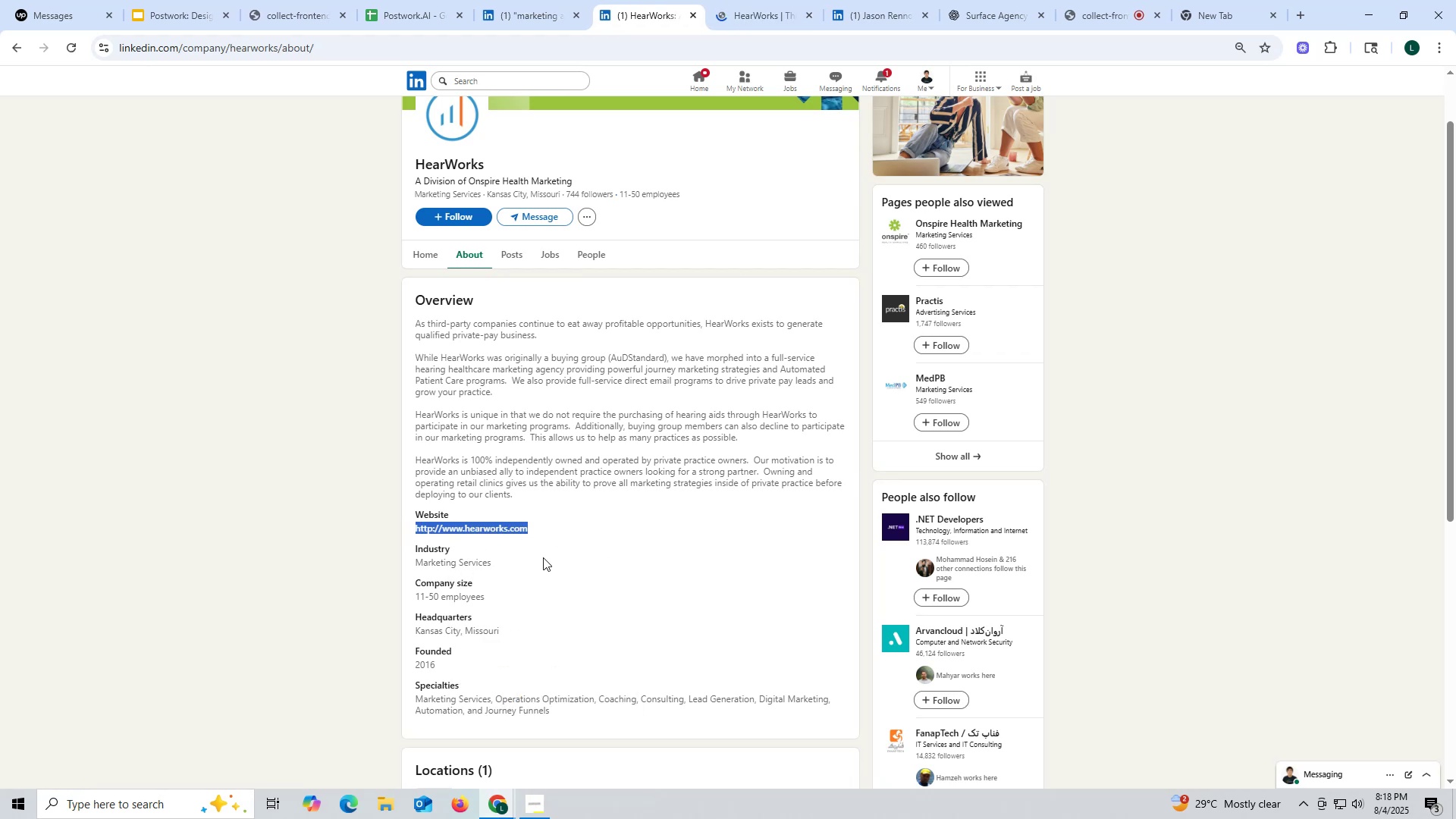 
key(Control+ControlLeft)
 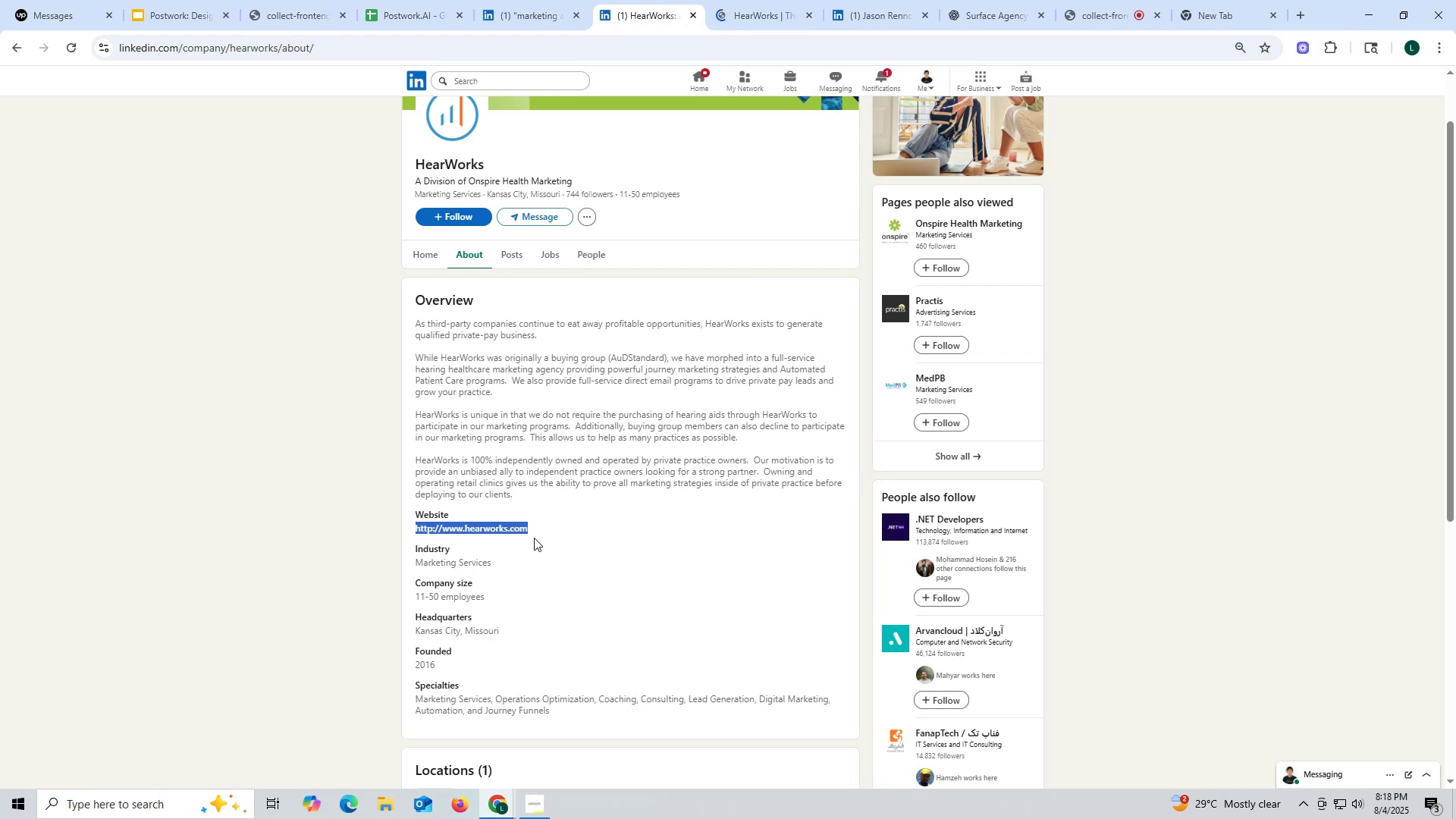 
key(Control+C)
 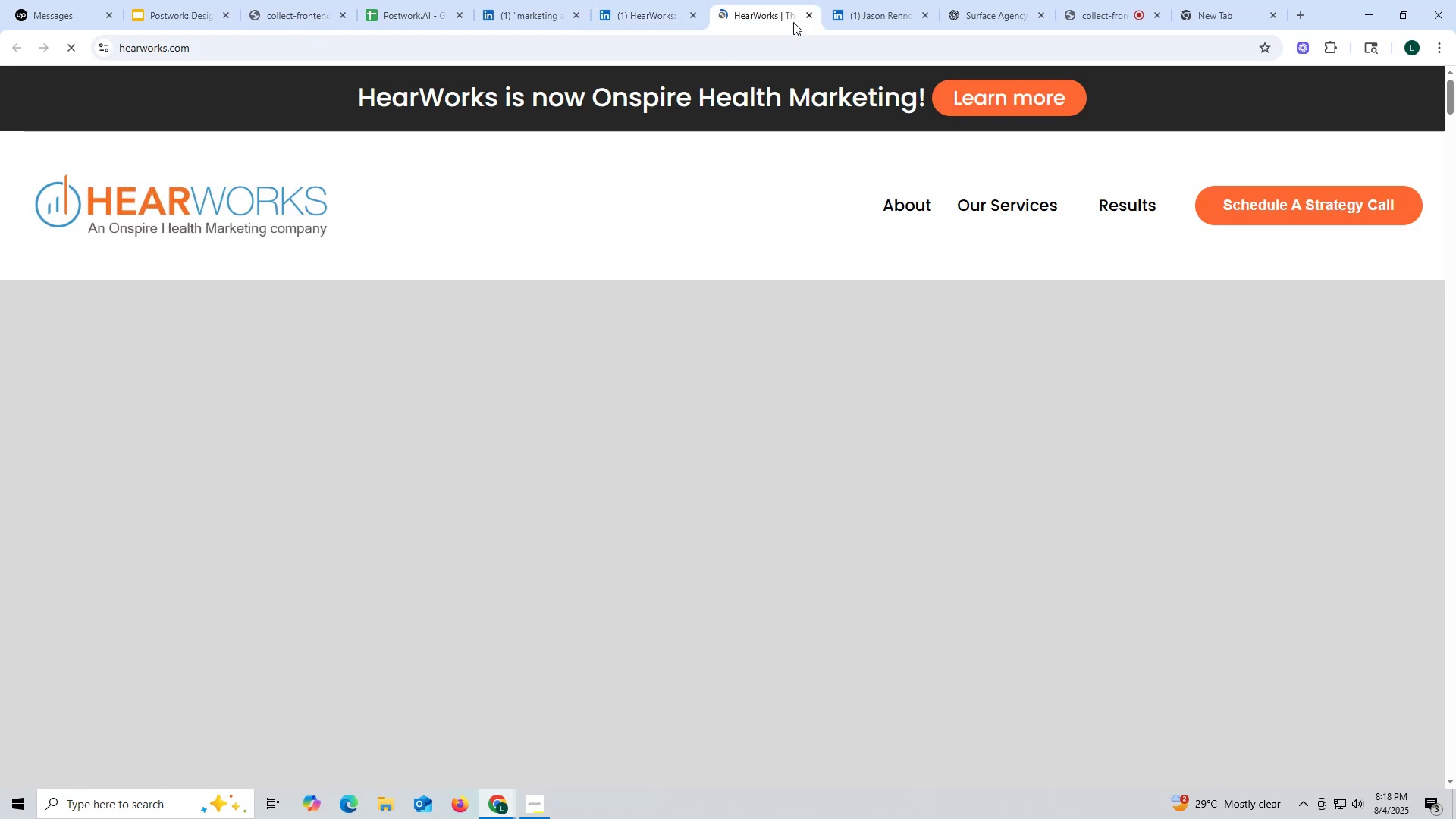 
left_click([805, 15])
 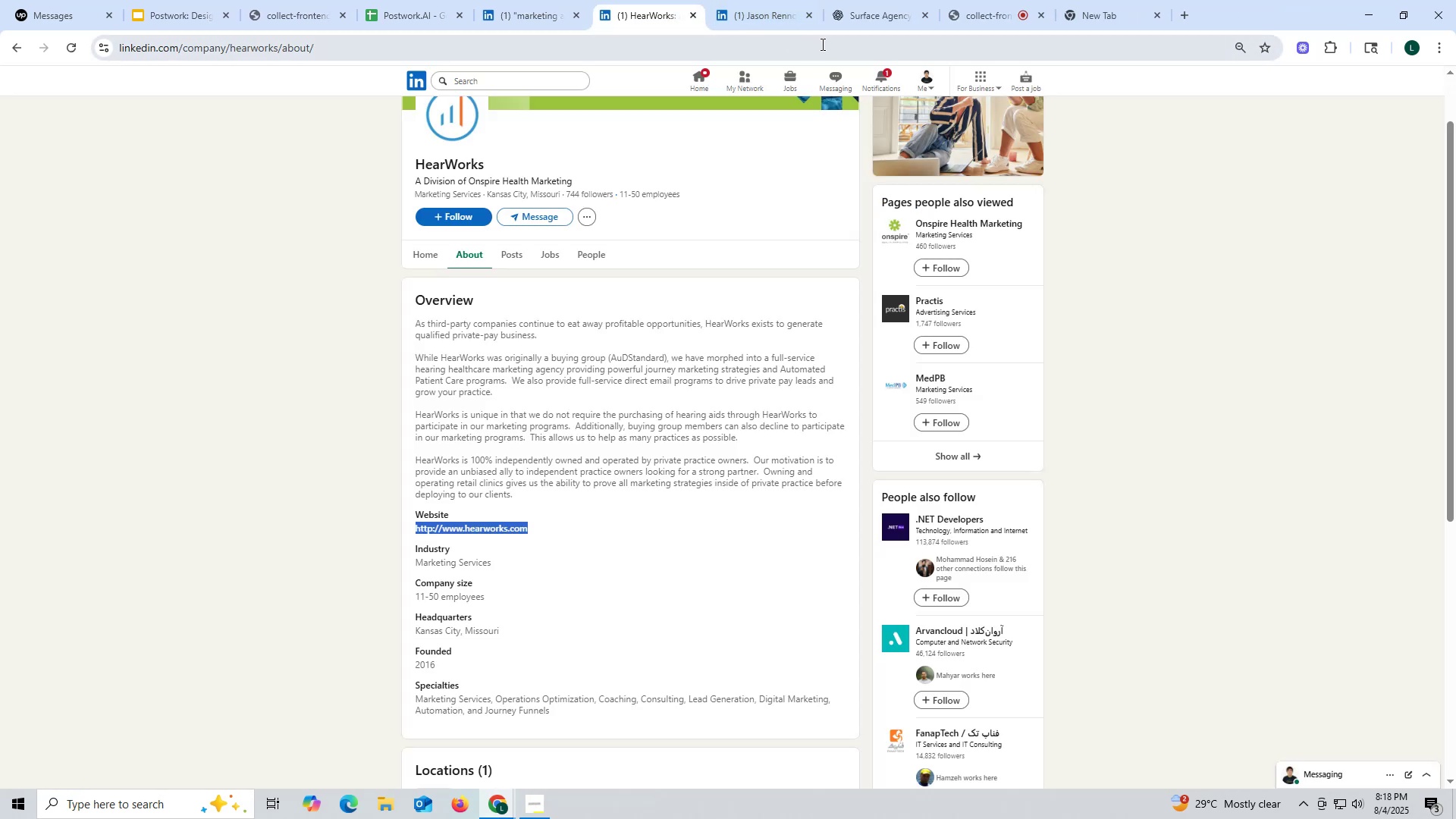 
left_click([858, 18])
 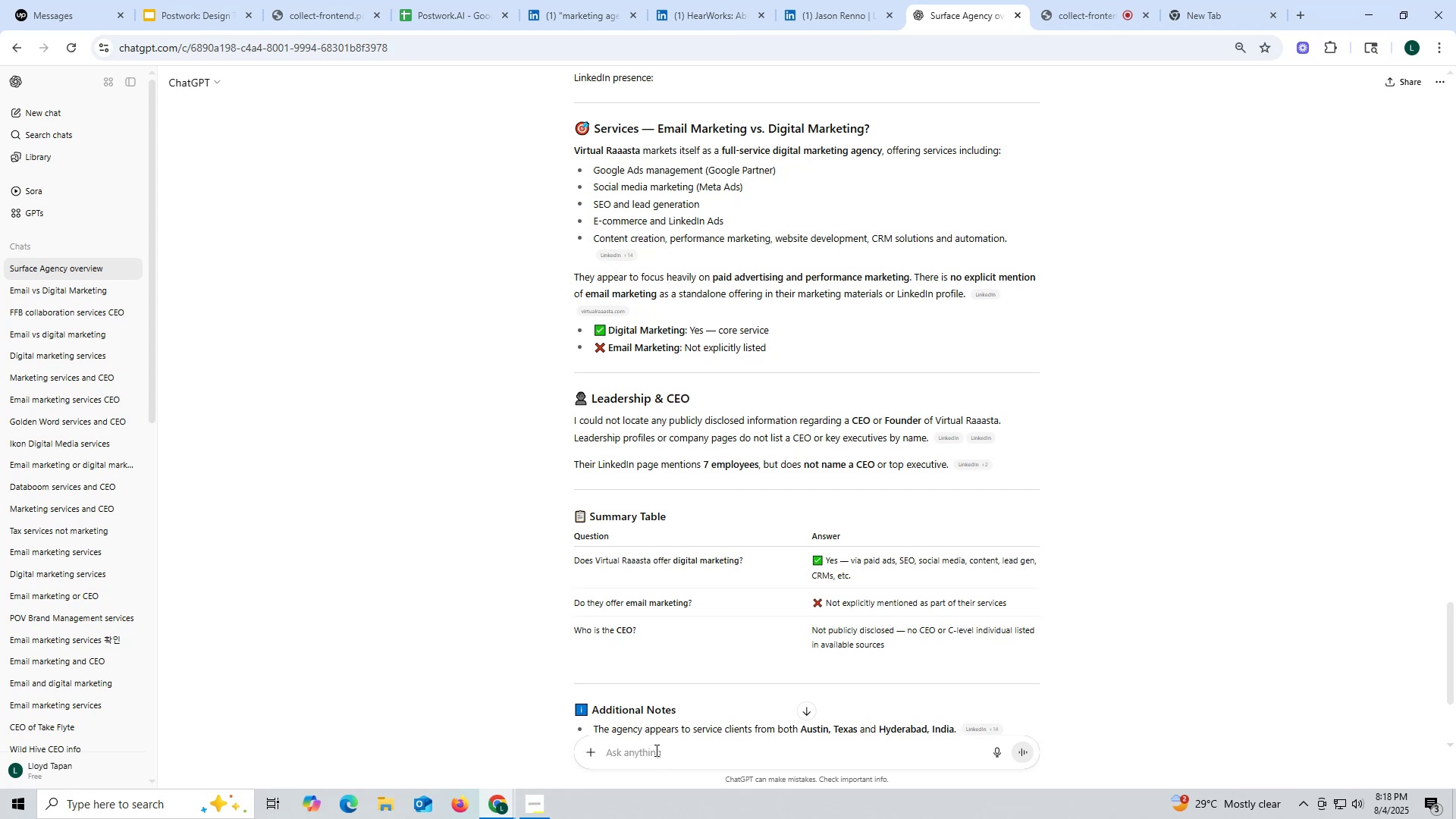 
left_click([655, 748])
 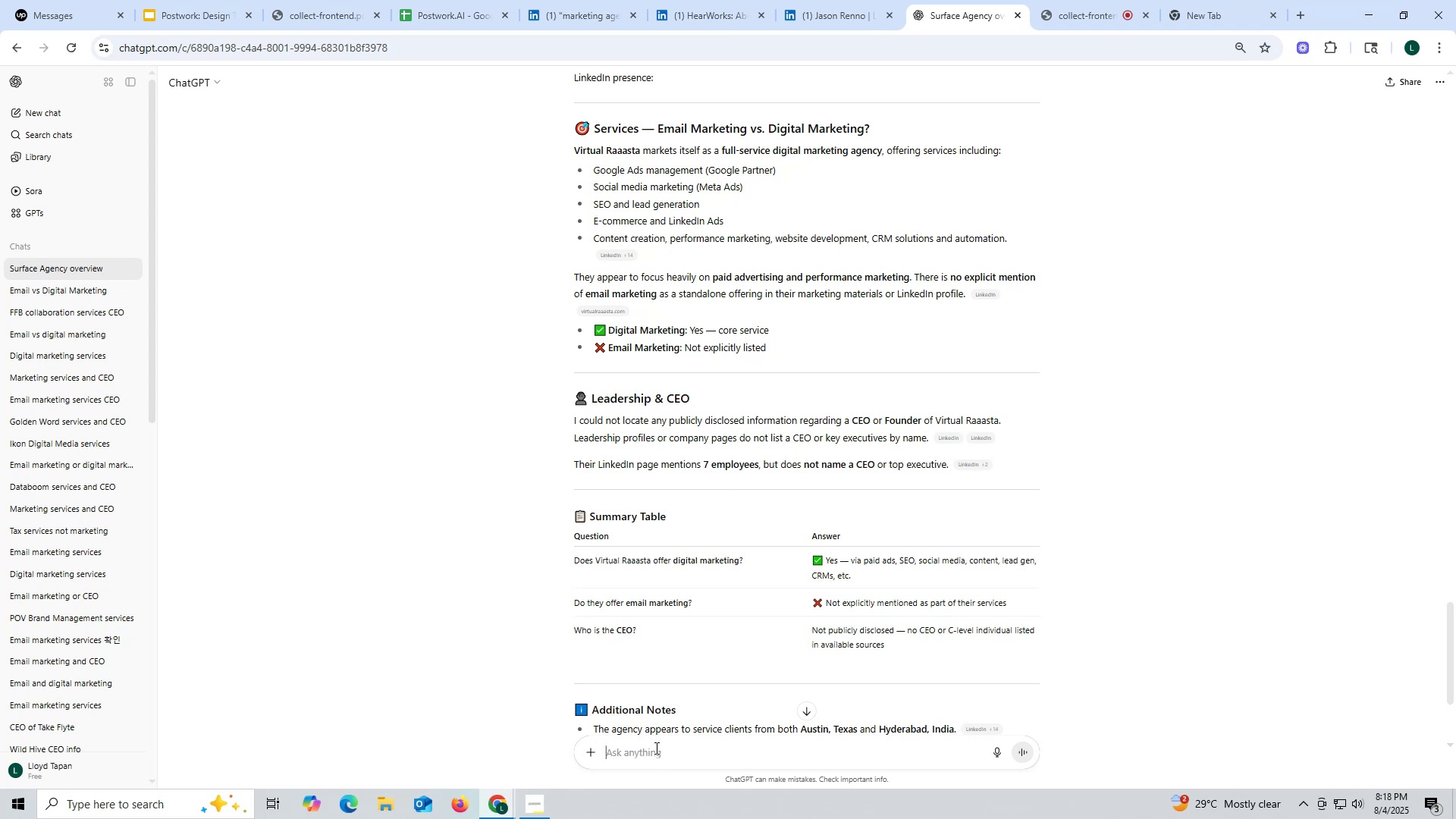 
key(Control+ControlLeft)
 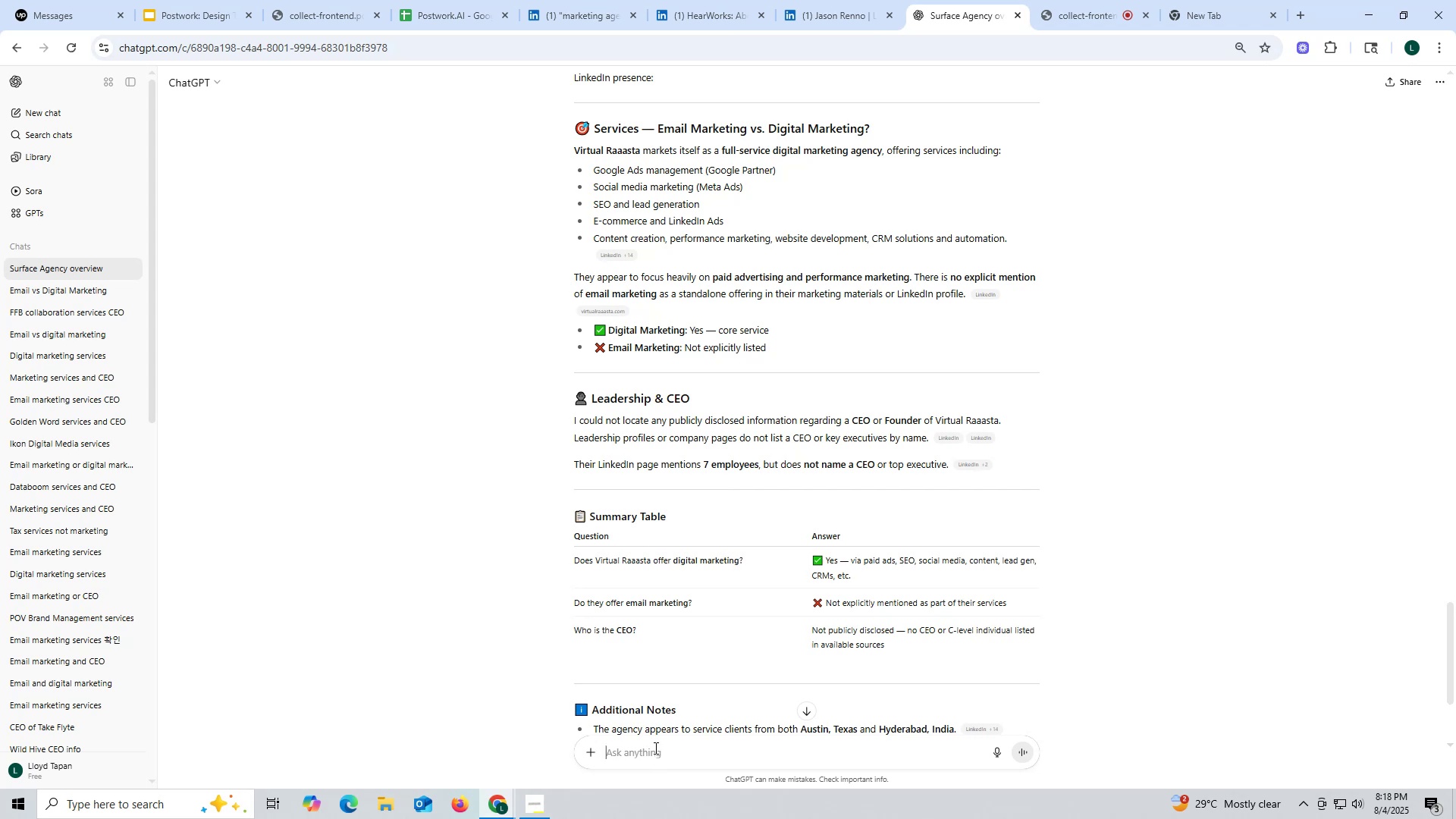 
key(Control+V)
 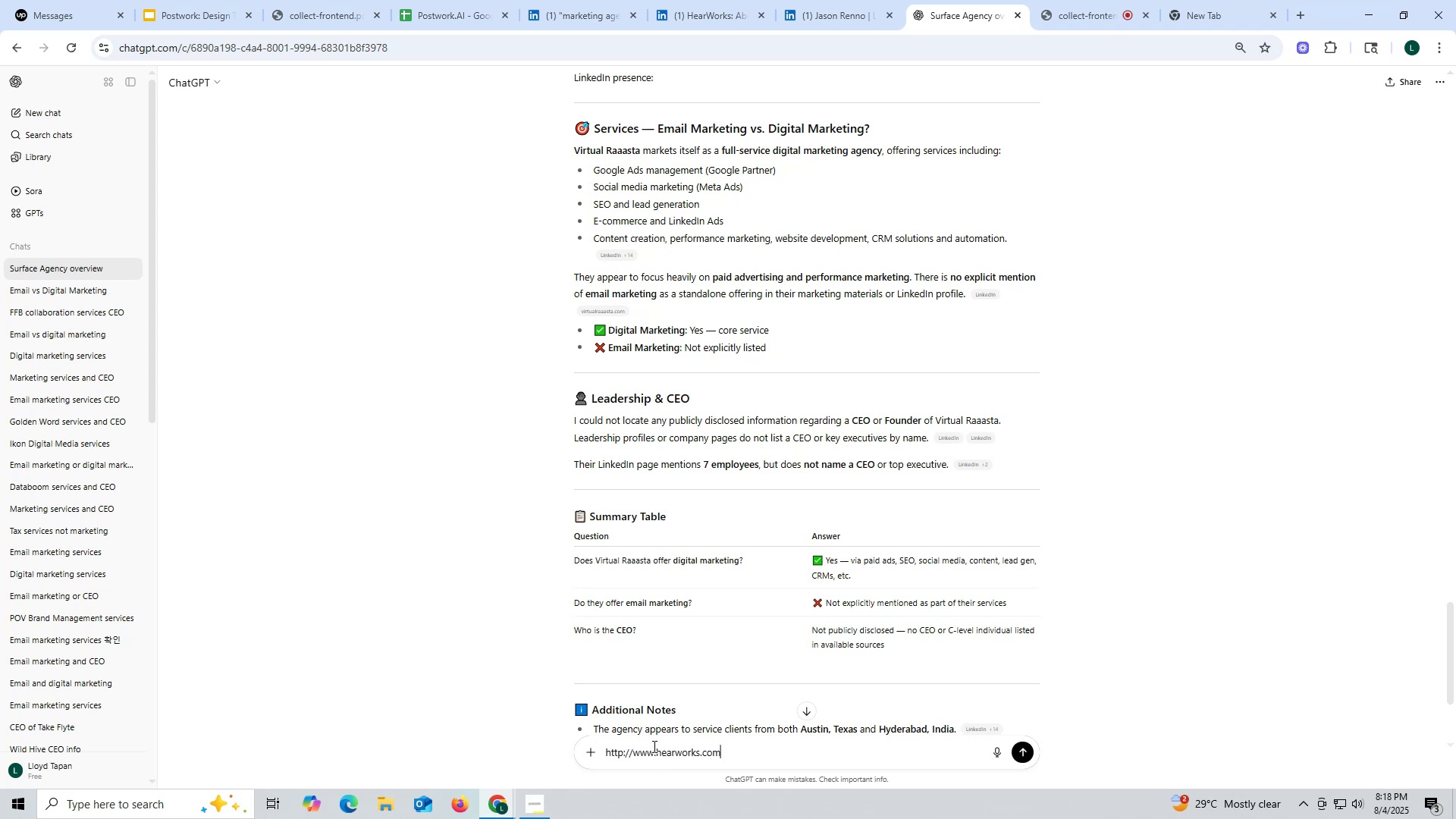 
key(Space)
 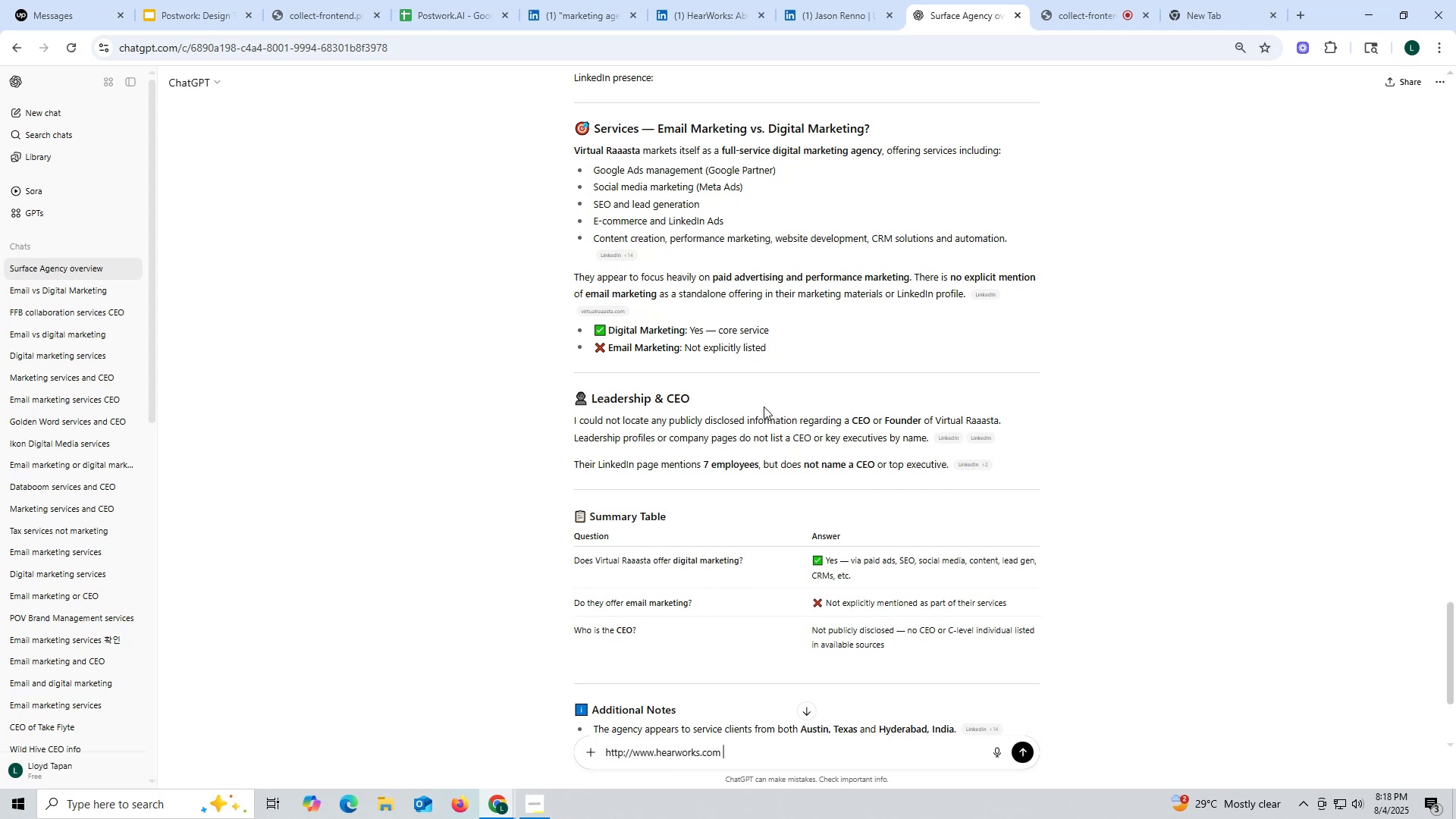 
wait(6.06)
 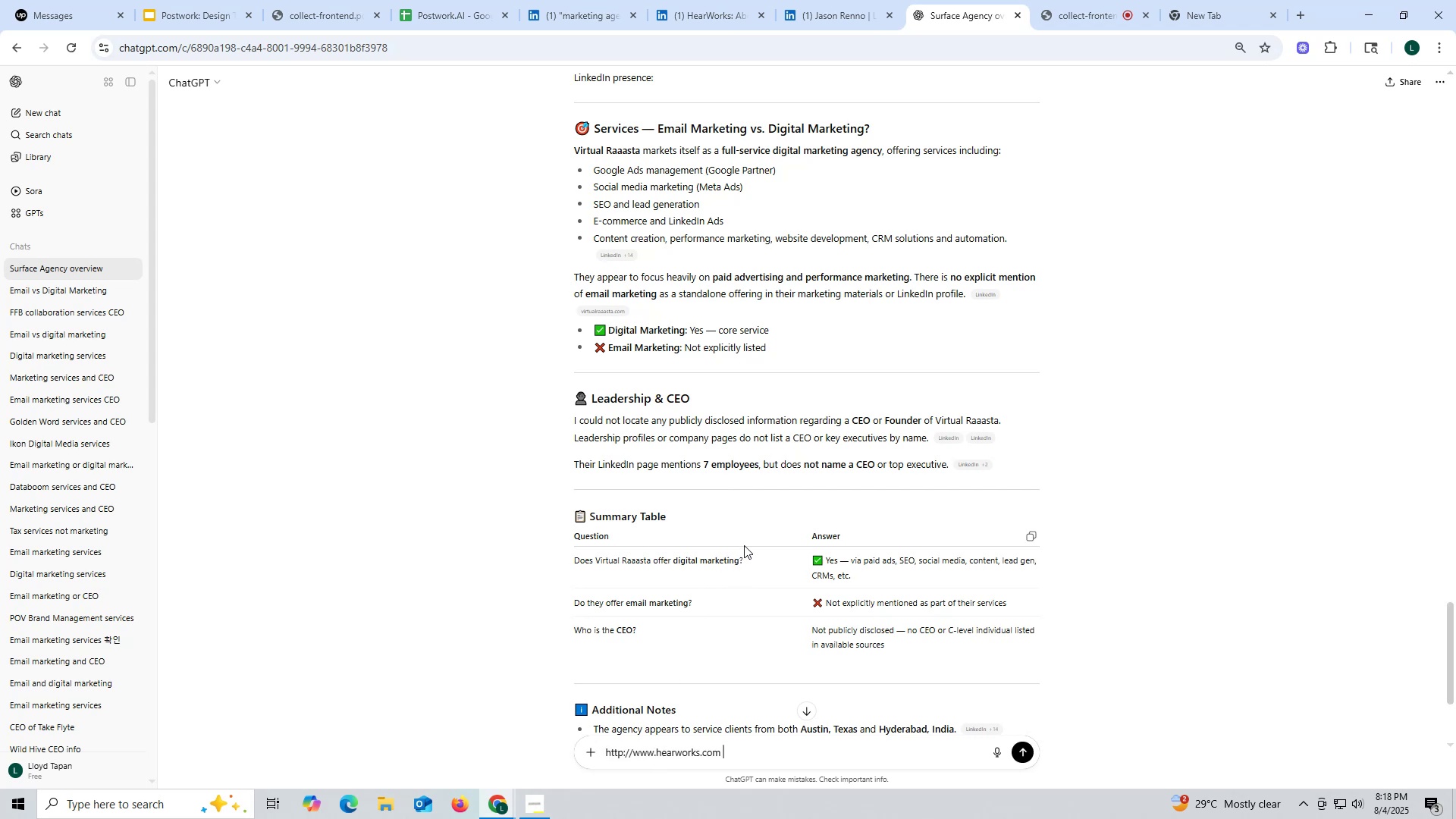 
scroll: coordinate [896, 292], scroll_direction: up, amount: 1.0
 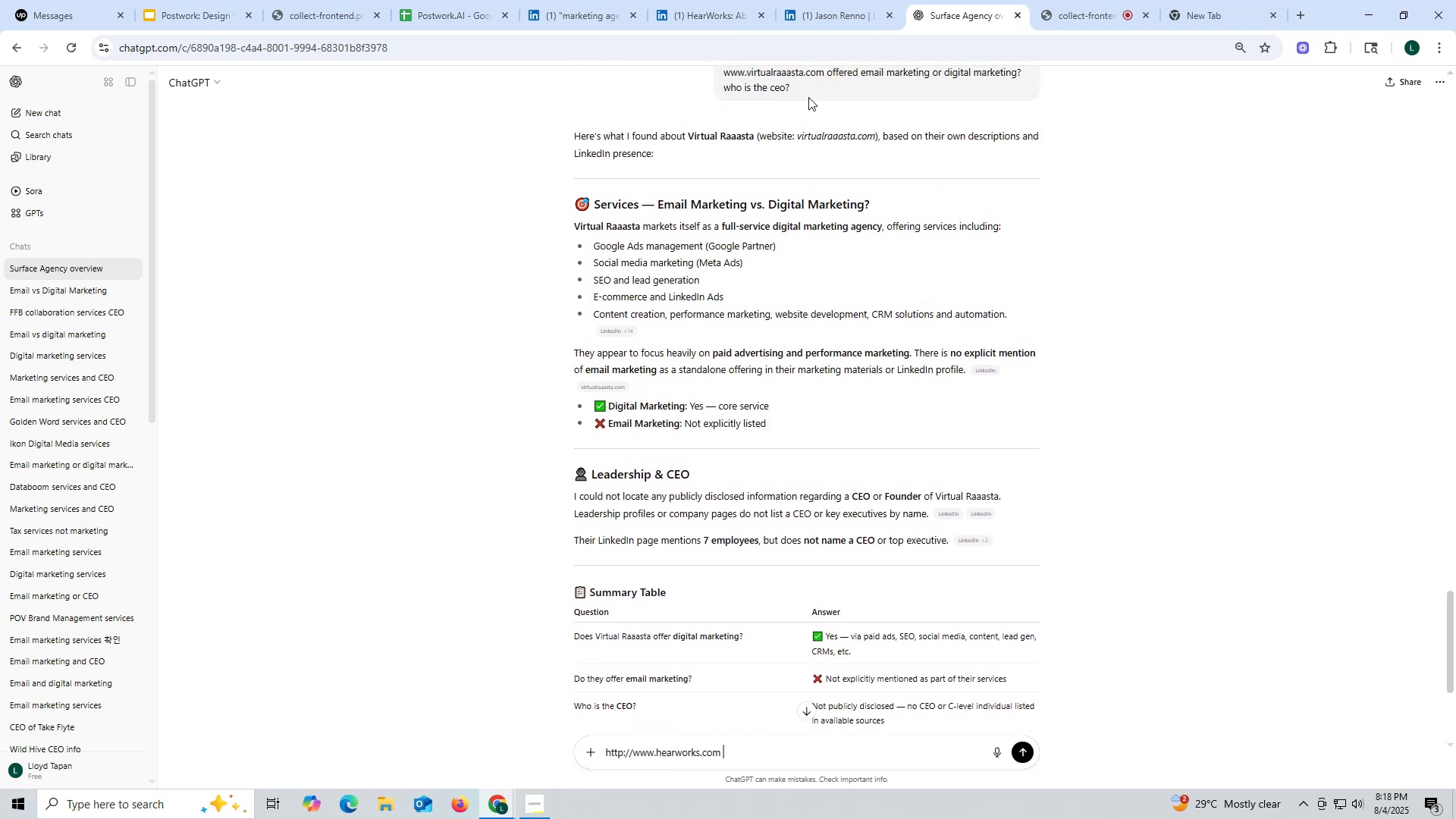 
left_click_drag(start_coordinate=[827, 71], to_coordinate=[872, 141])
 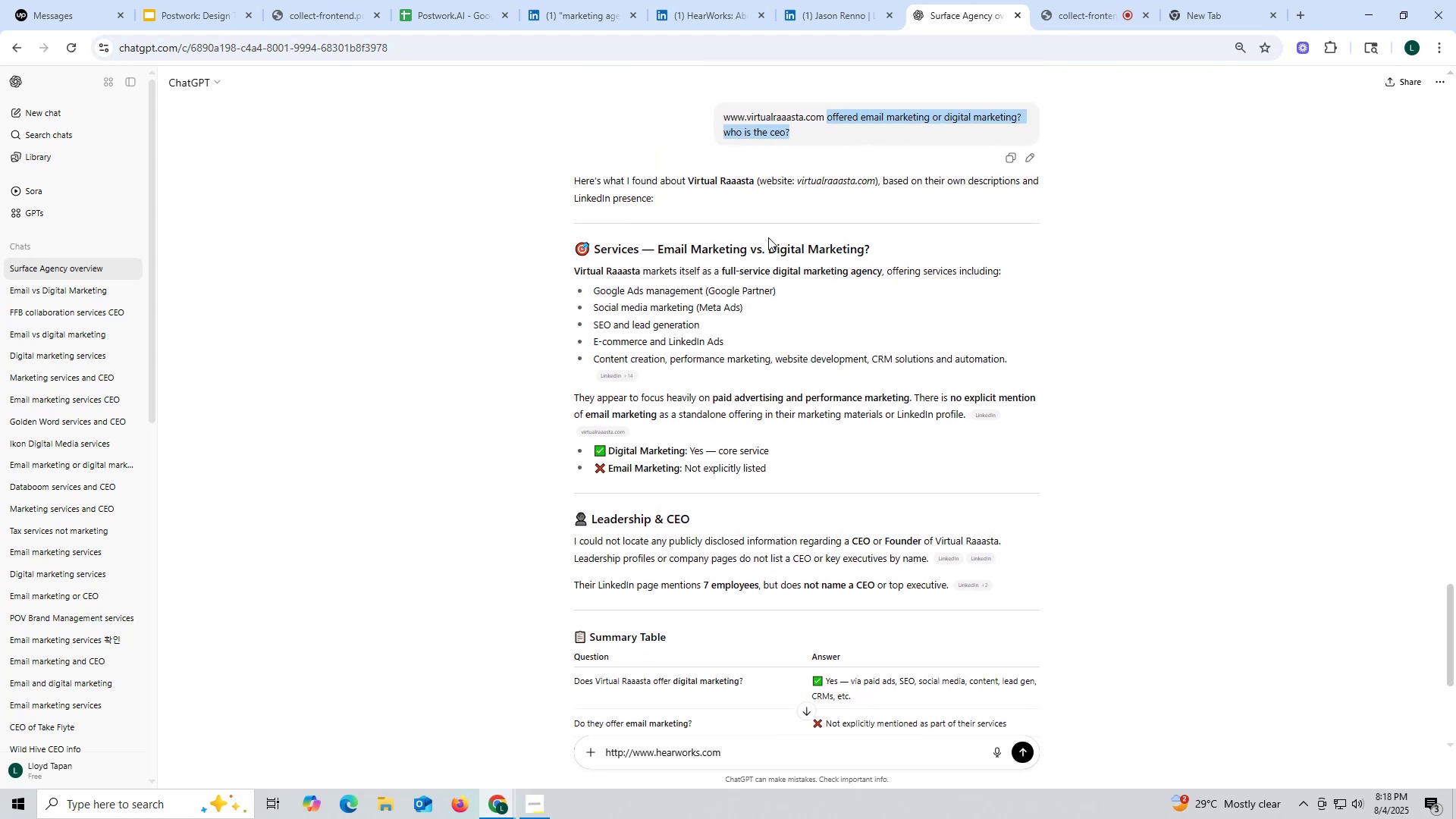 
key(Control+ControlLeft)
 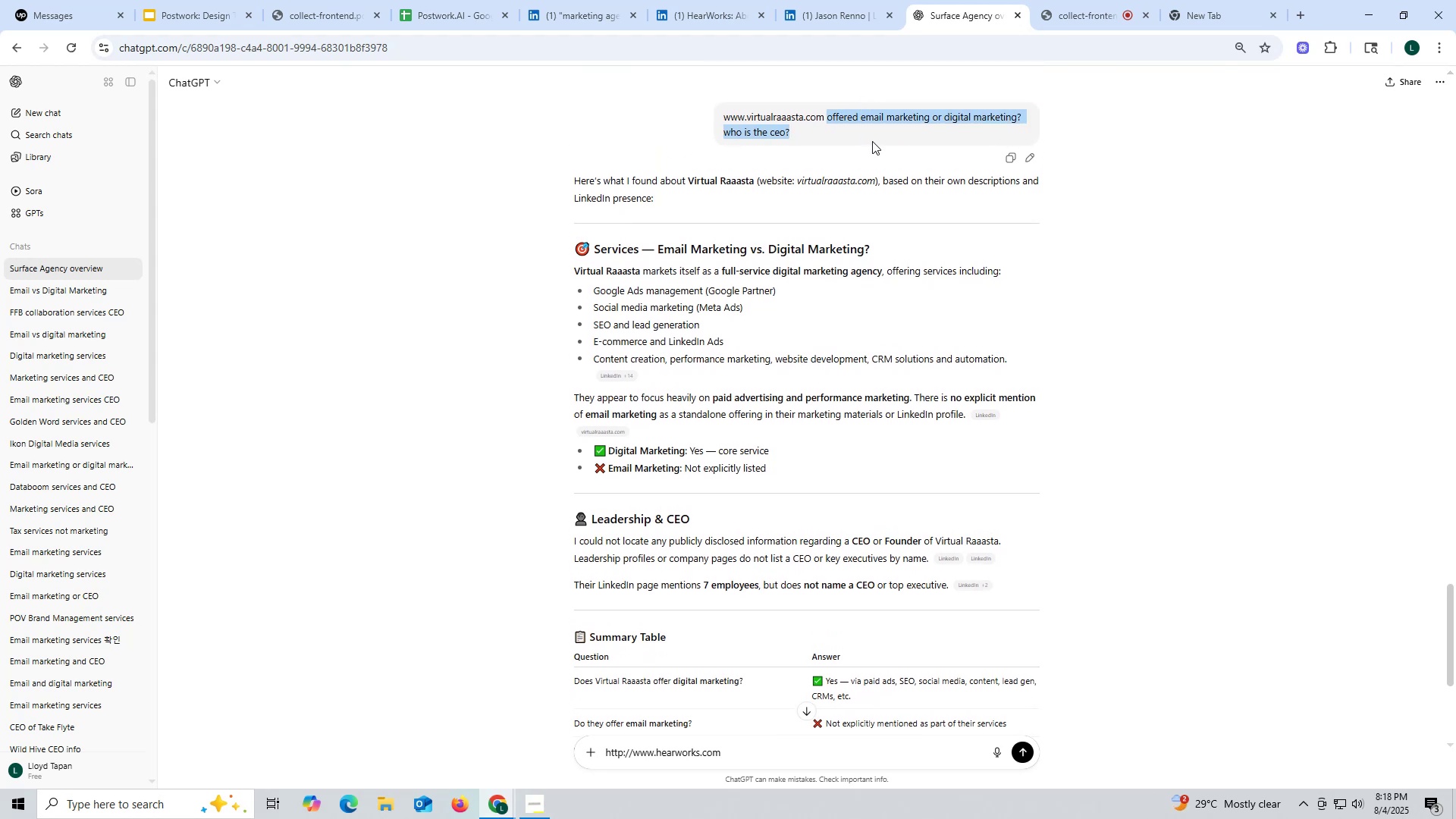 
key(Control+C)
 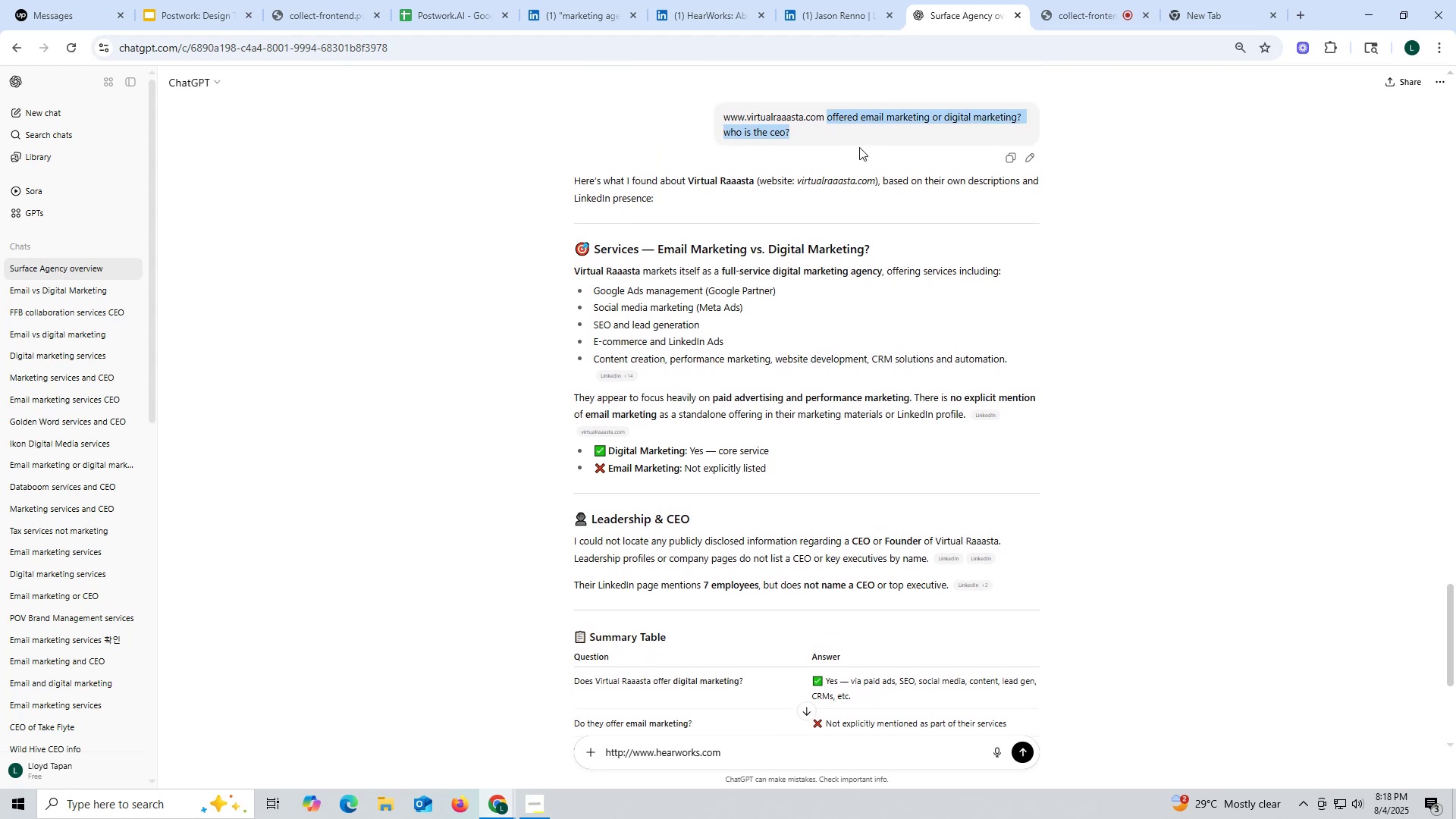 
key(Control+ControlLeft)
 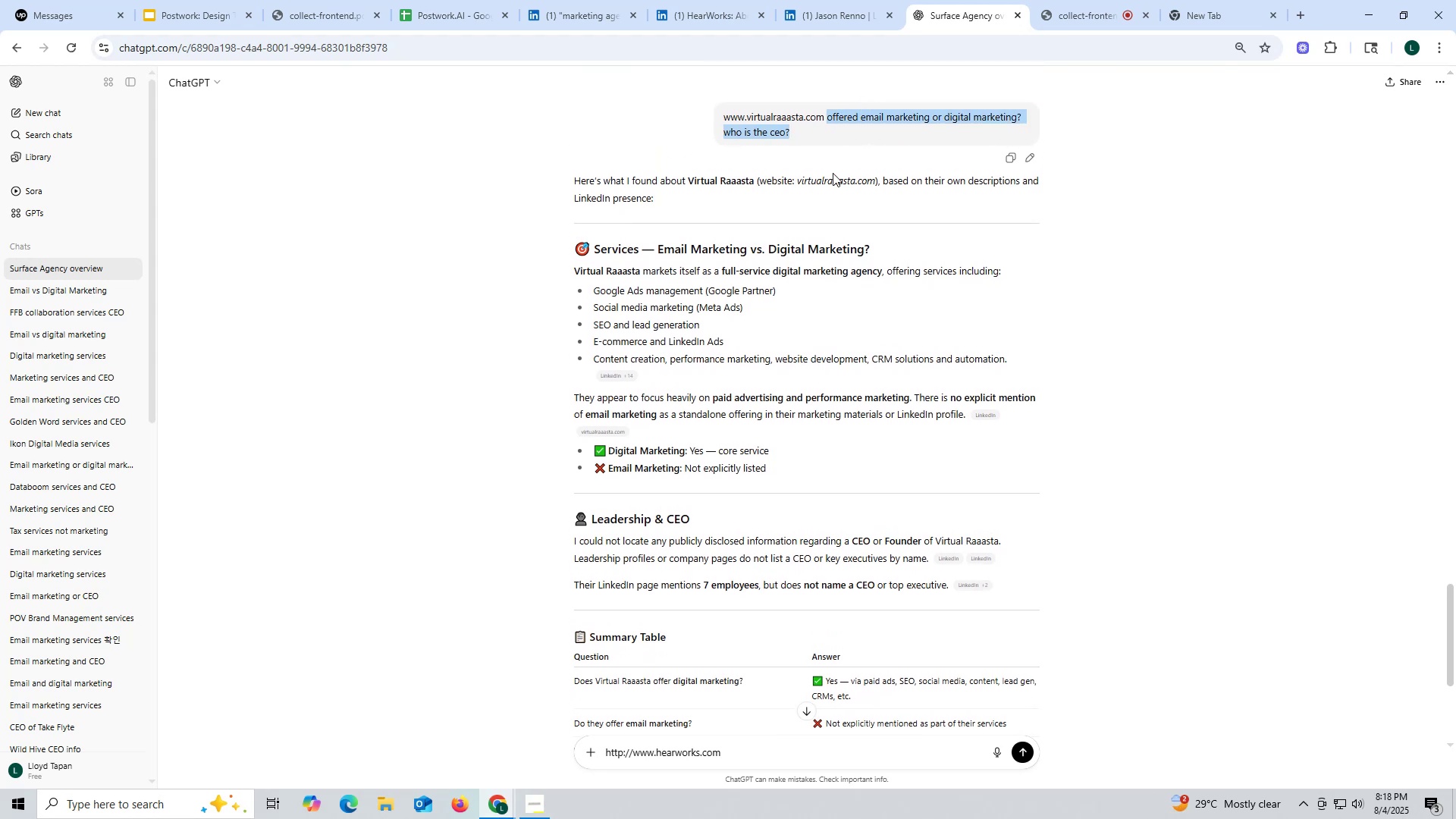 
key(Control+C)
 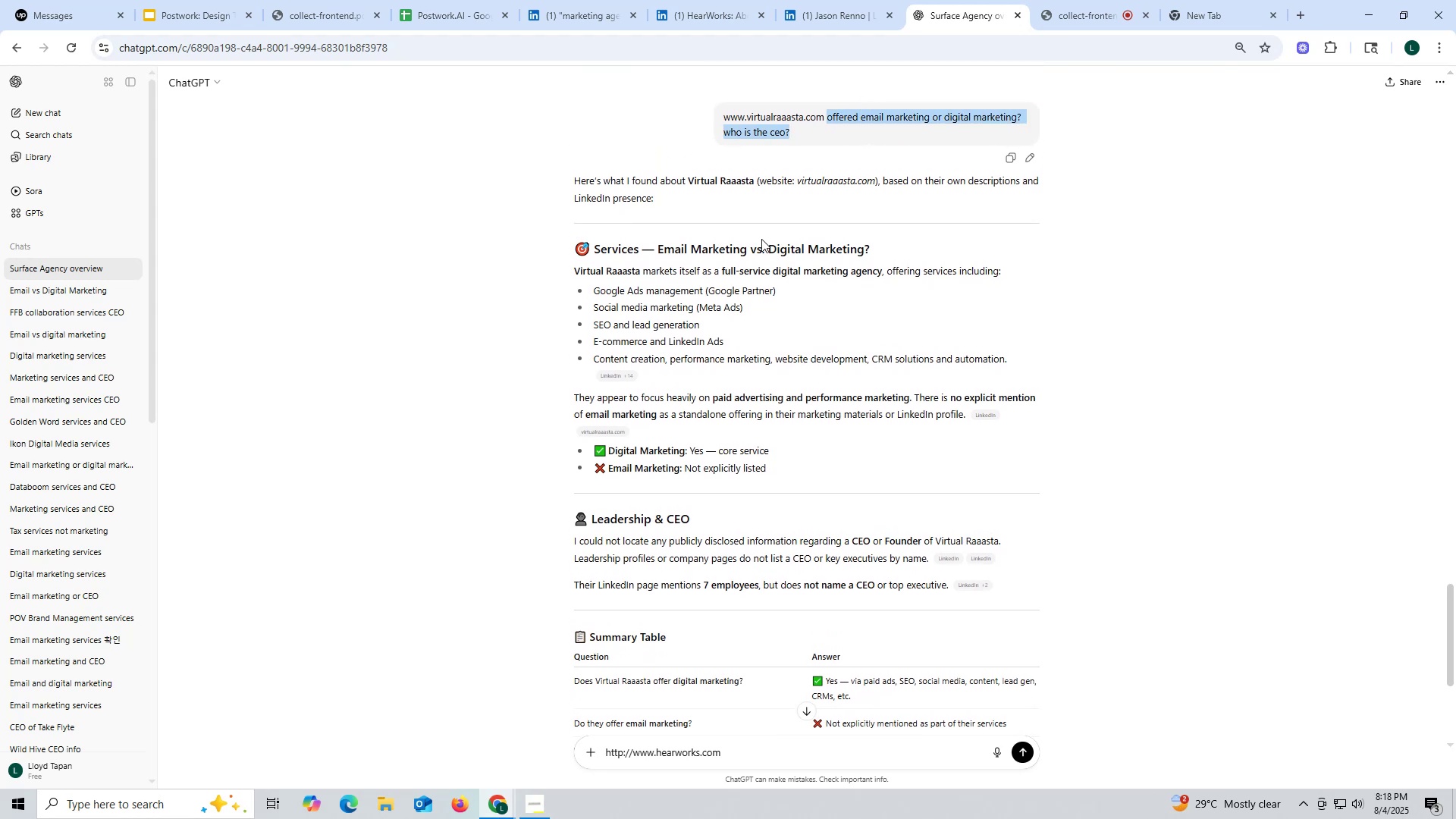 
key(Control+ControlLeft)
 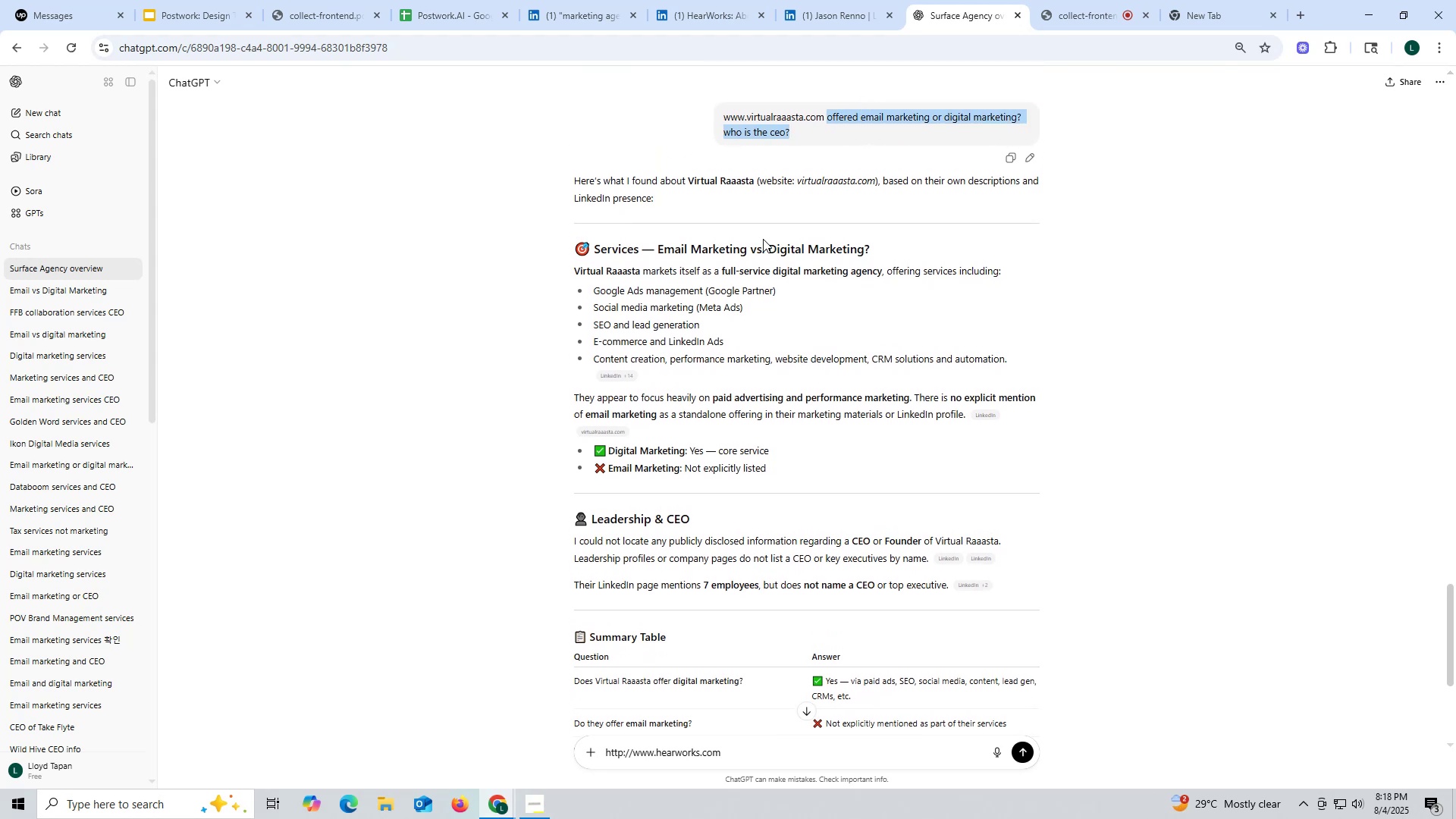 
key(Control+C)
 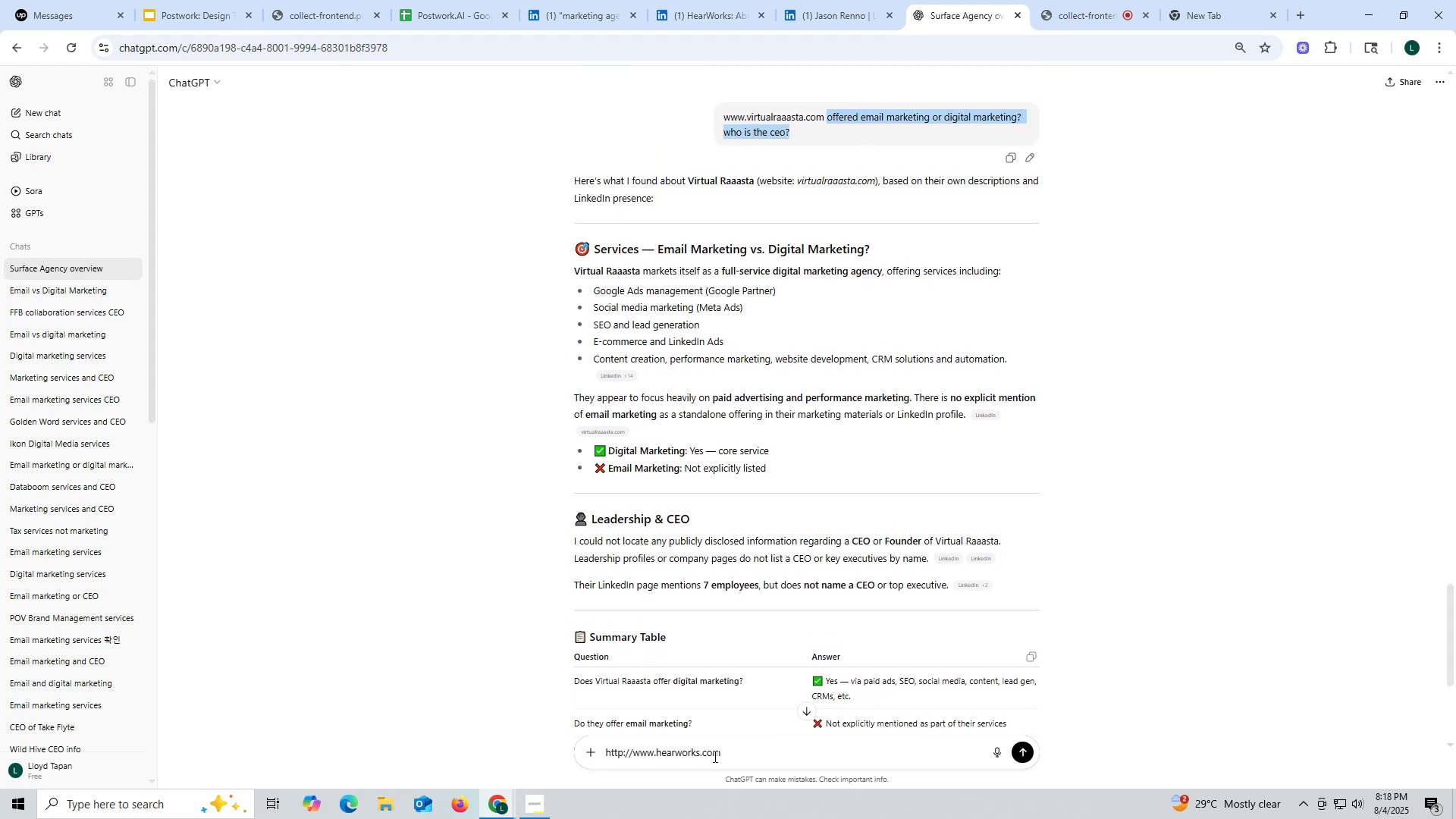 
key(Control+ControlLeft)
 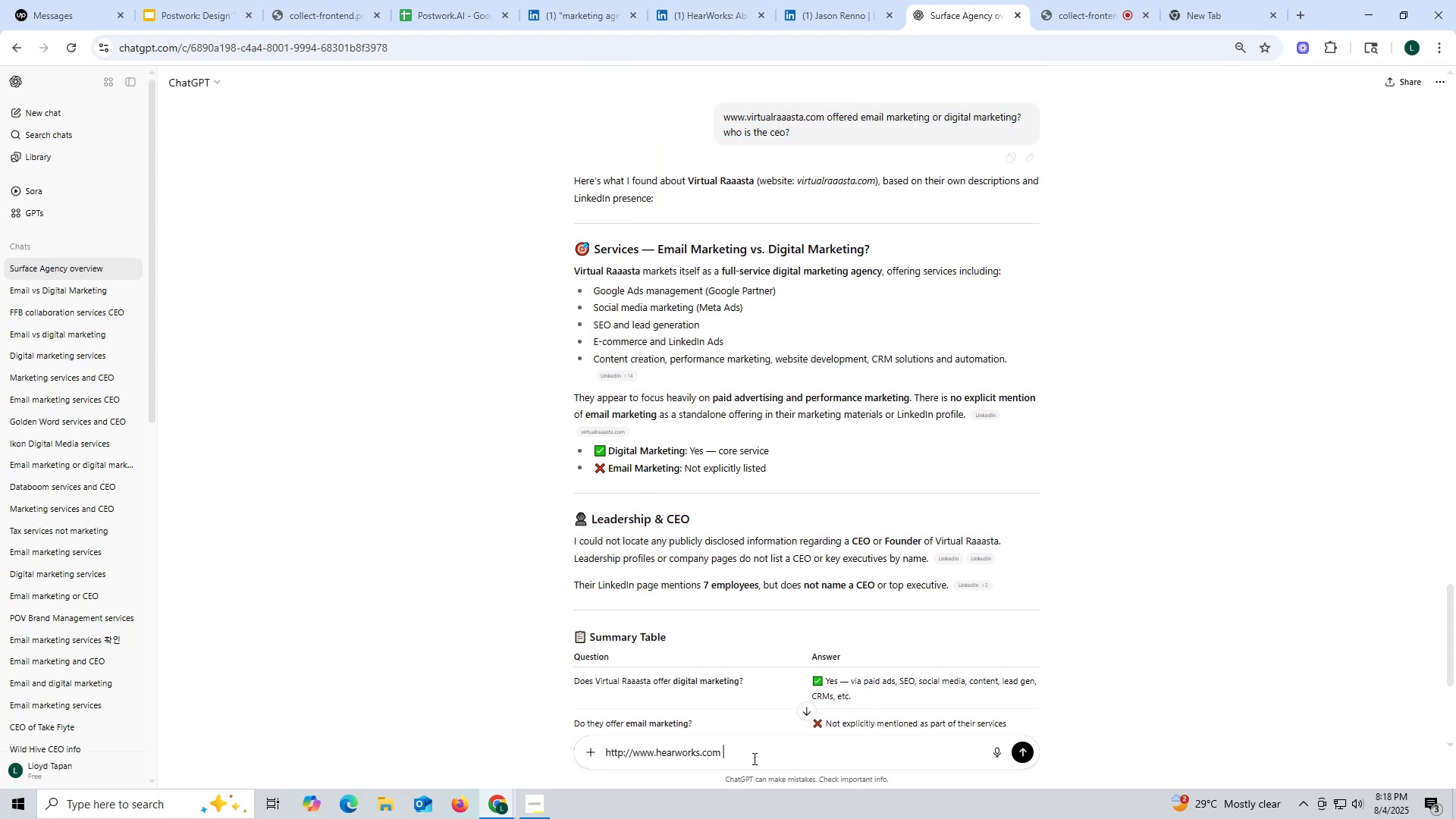 
key(Control+V)
 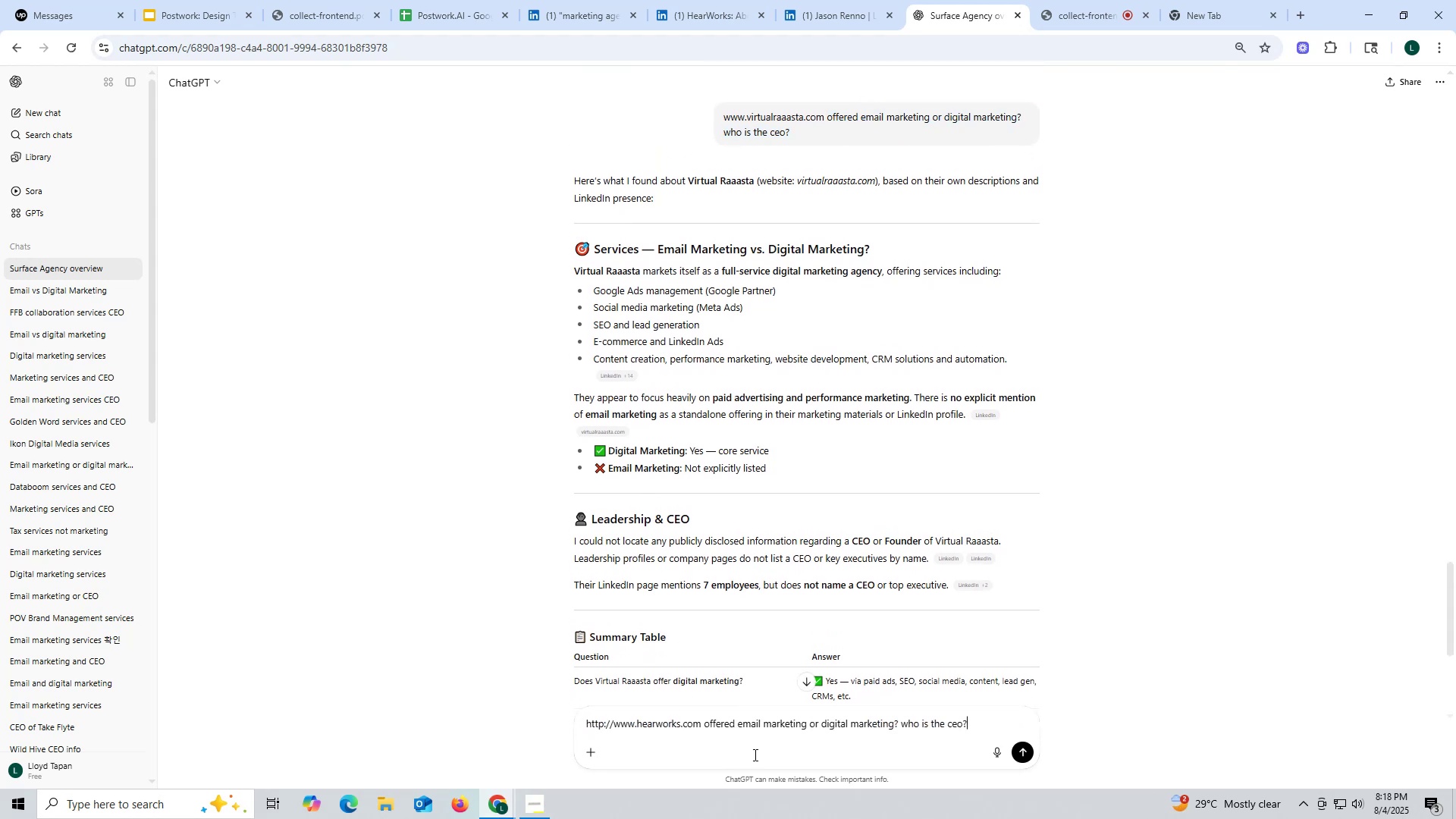 
key(Enter)
 